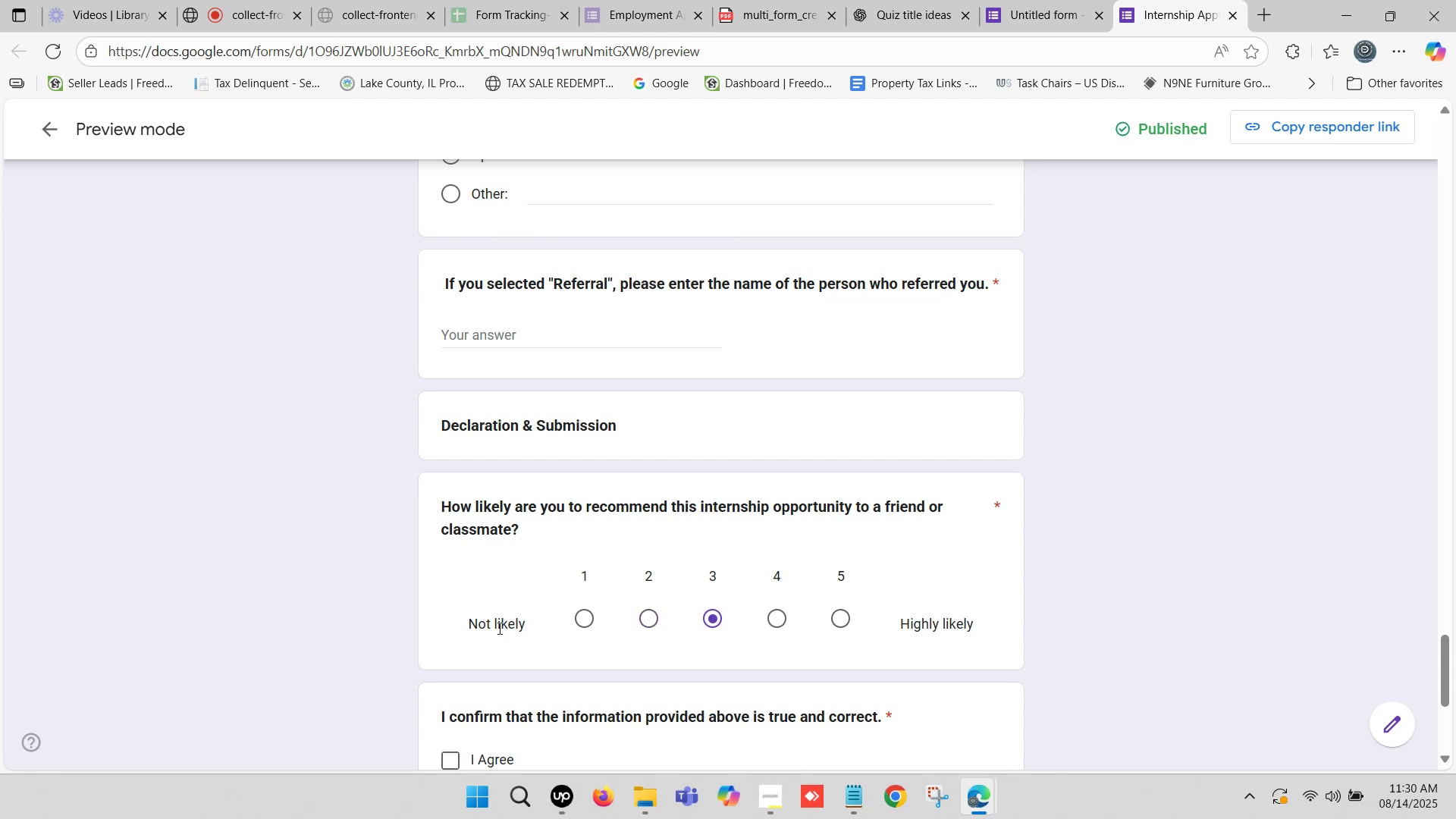 
left_click([500, 623])
 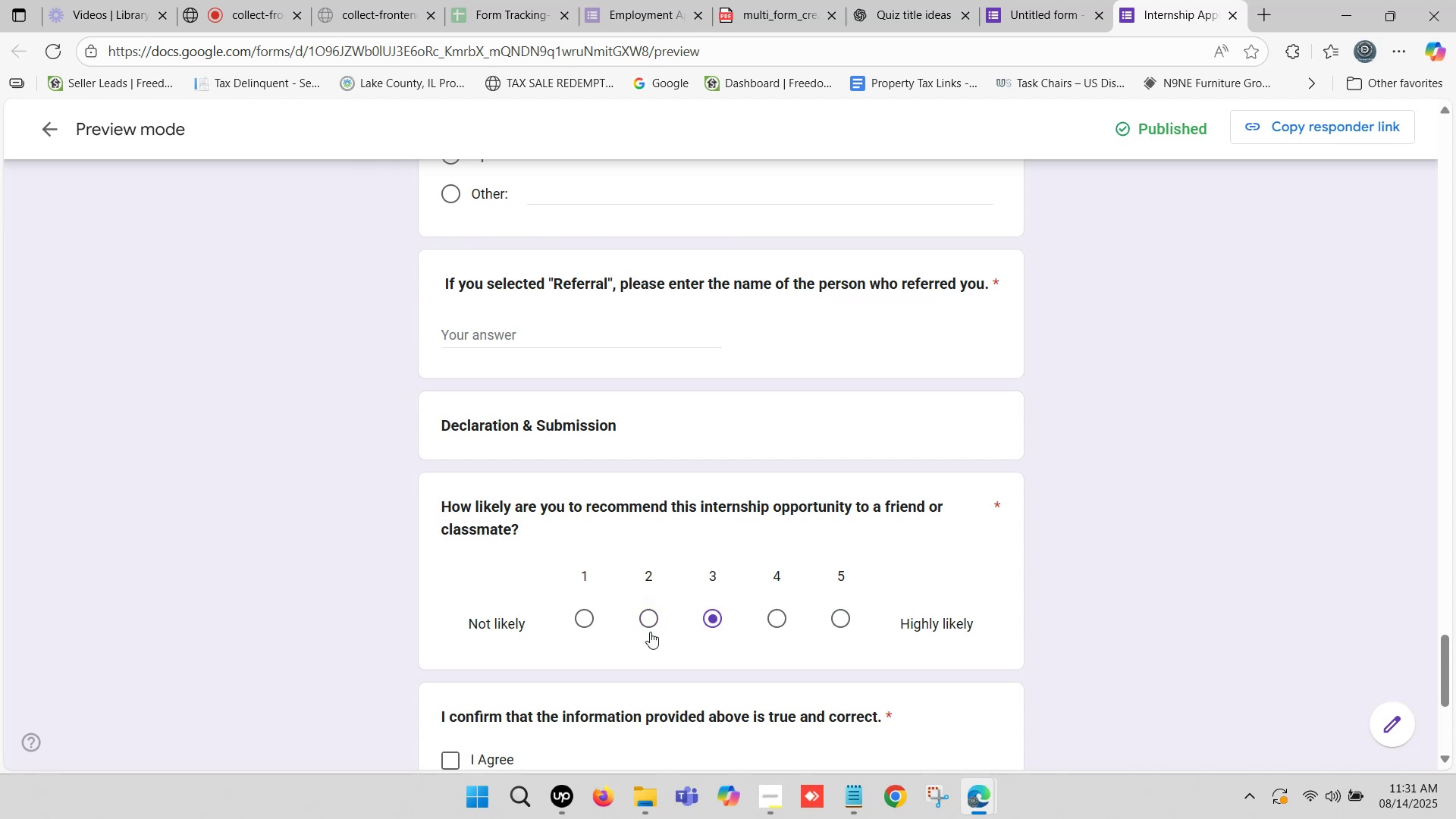 
left_click([573, 627])
 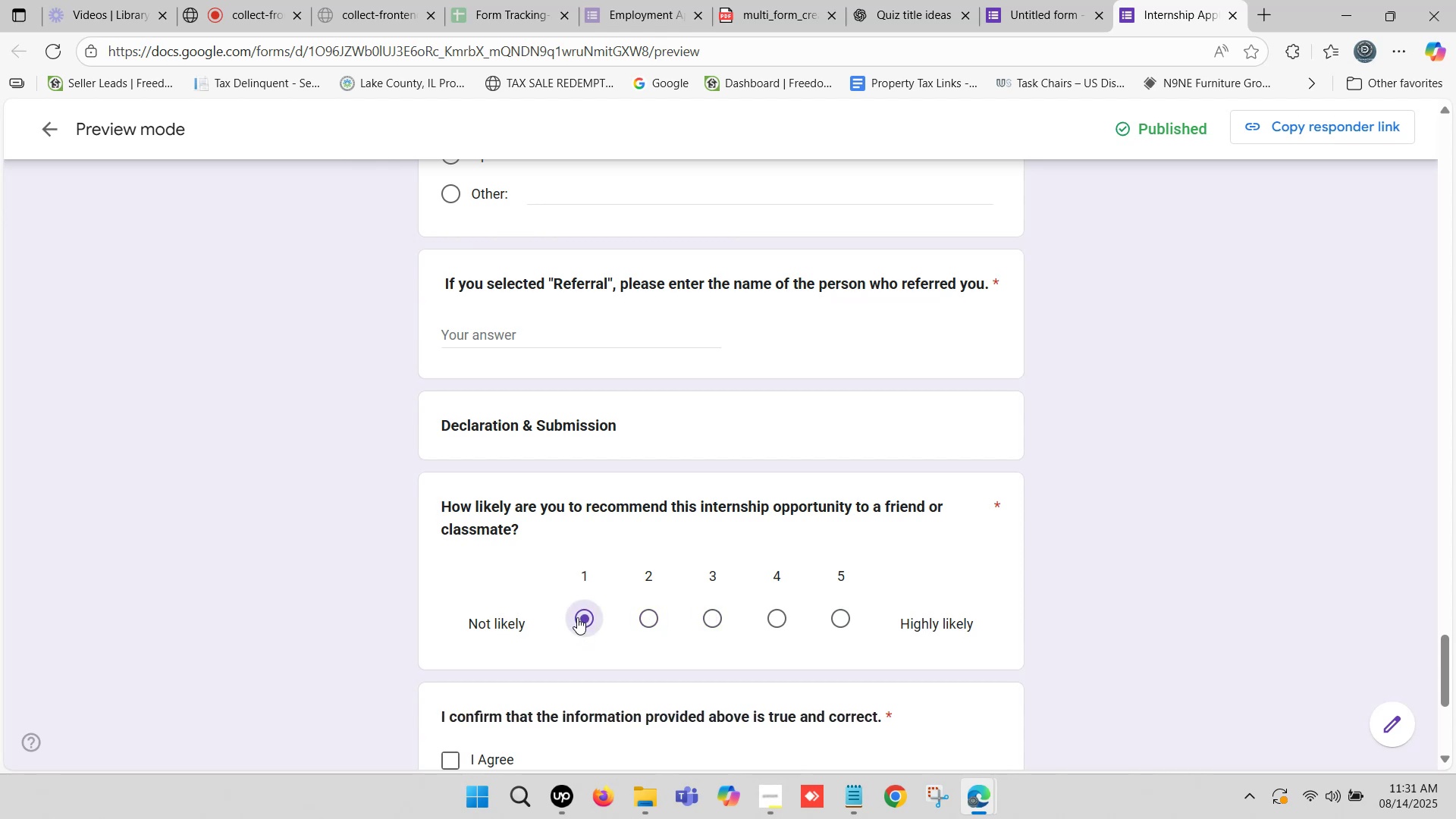 
left_click([577, 617])
 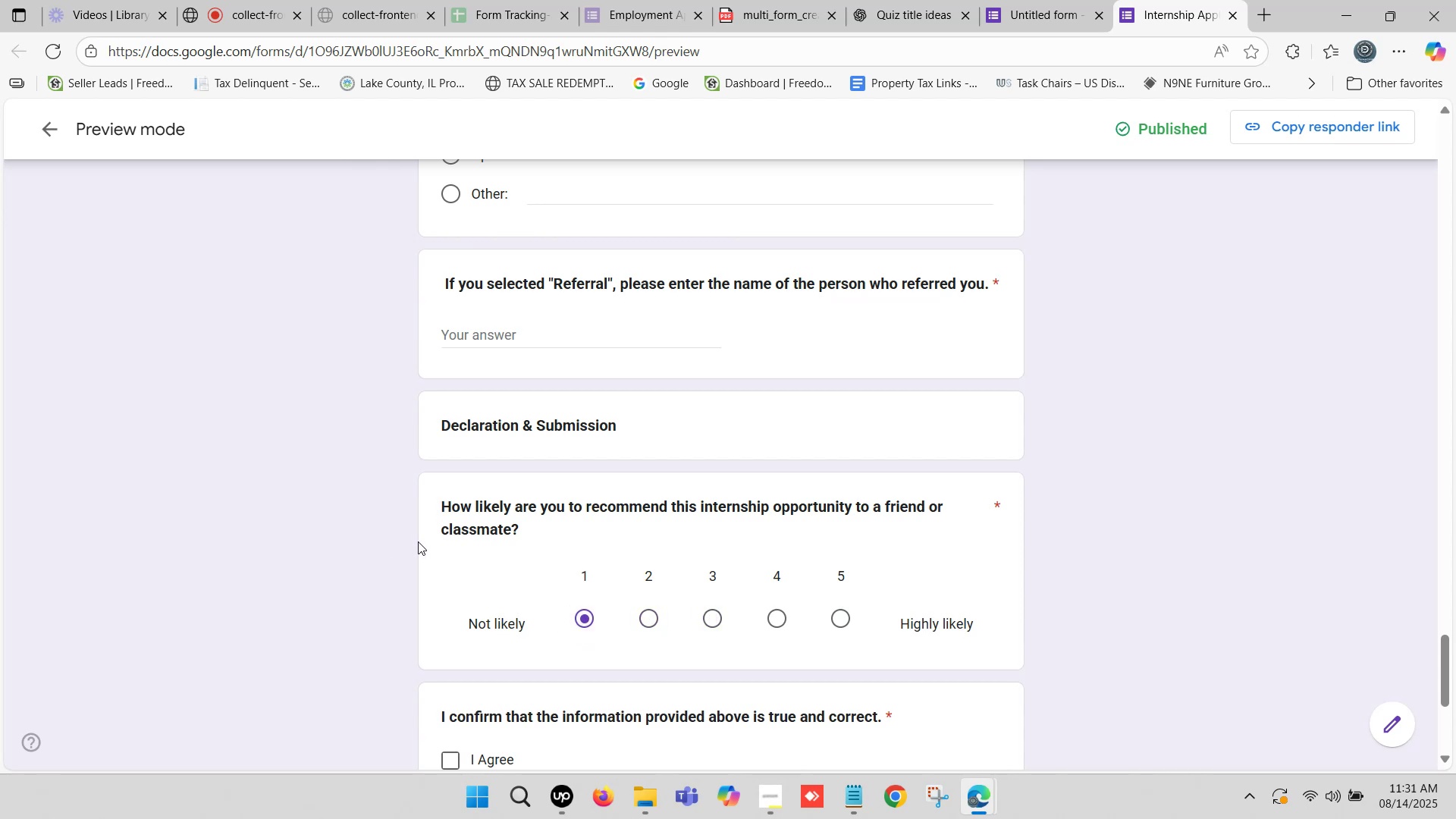 
scroll: coordinate [496, 546], scroll_direction: down, amount: 2.0
 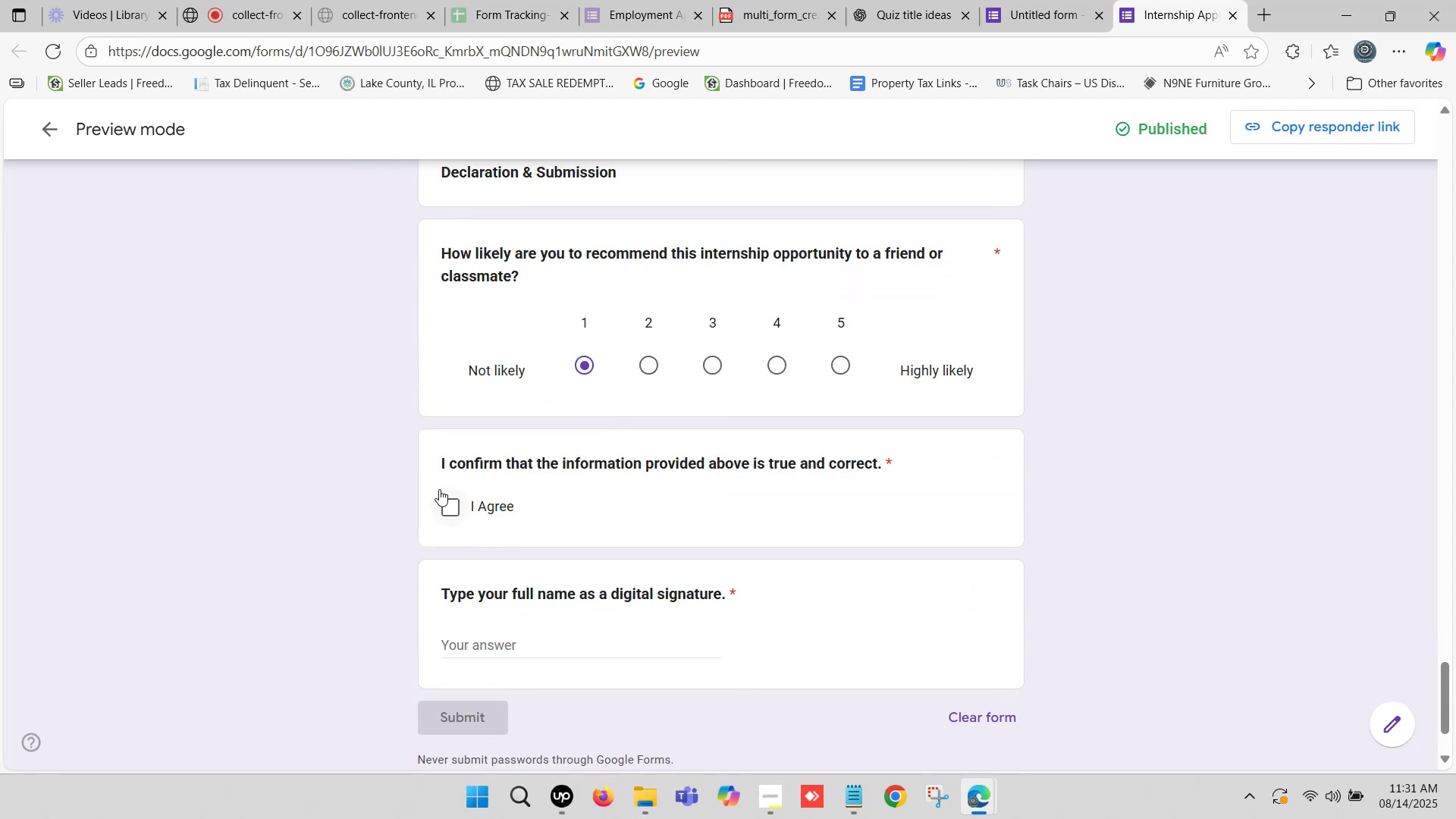 
left_click_drag(start_coordinate=[450, 462], to_coordinate=[851, 467])
 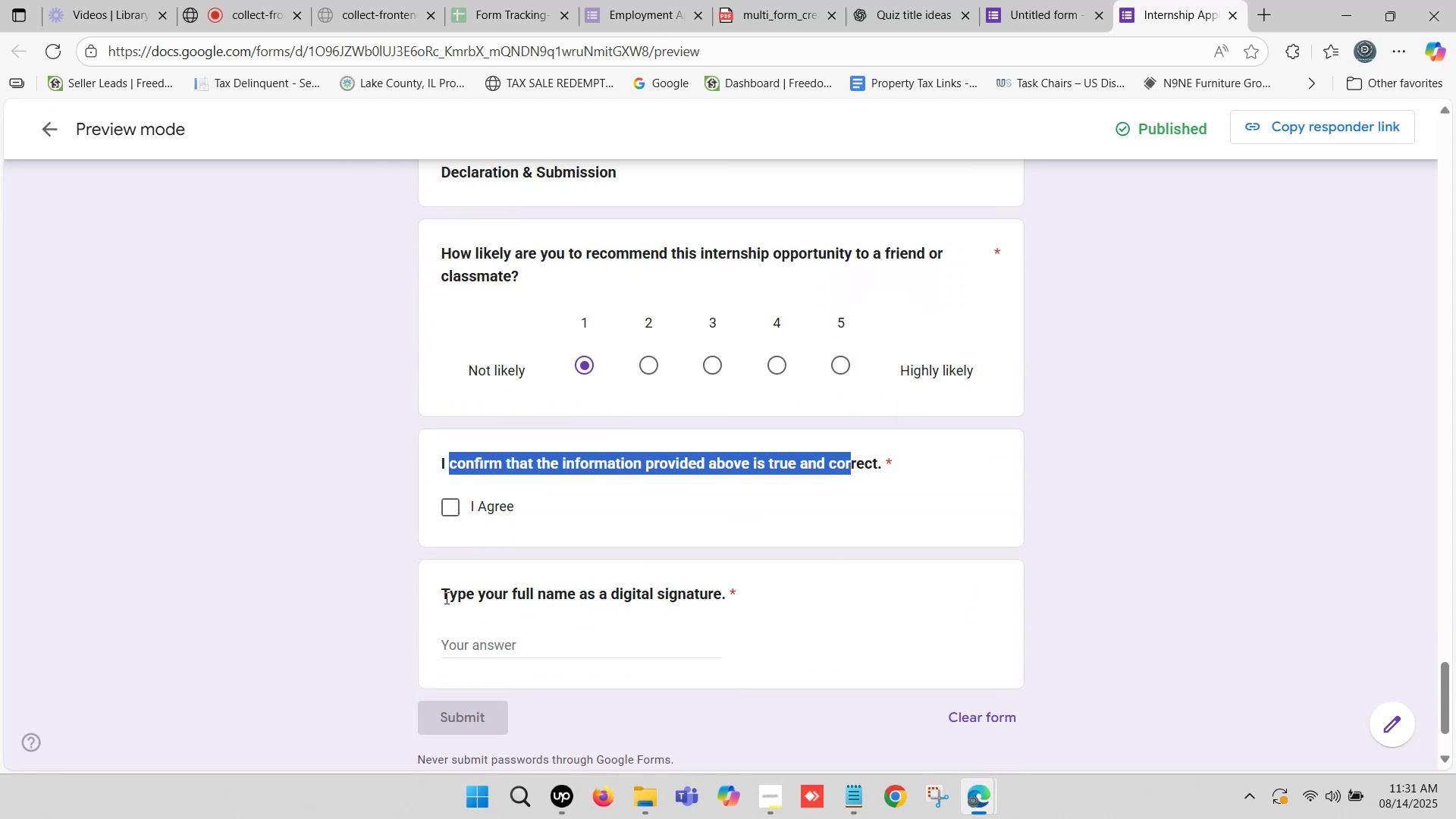 
left_click_drag(start_coordinate=[446, 597], to_coordinate=[726, 581])
 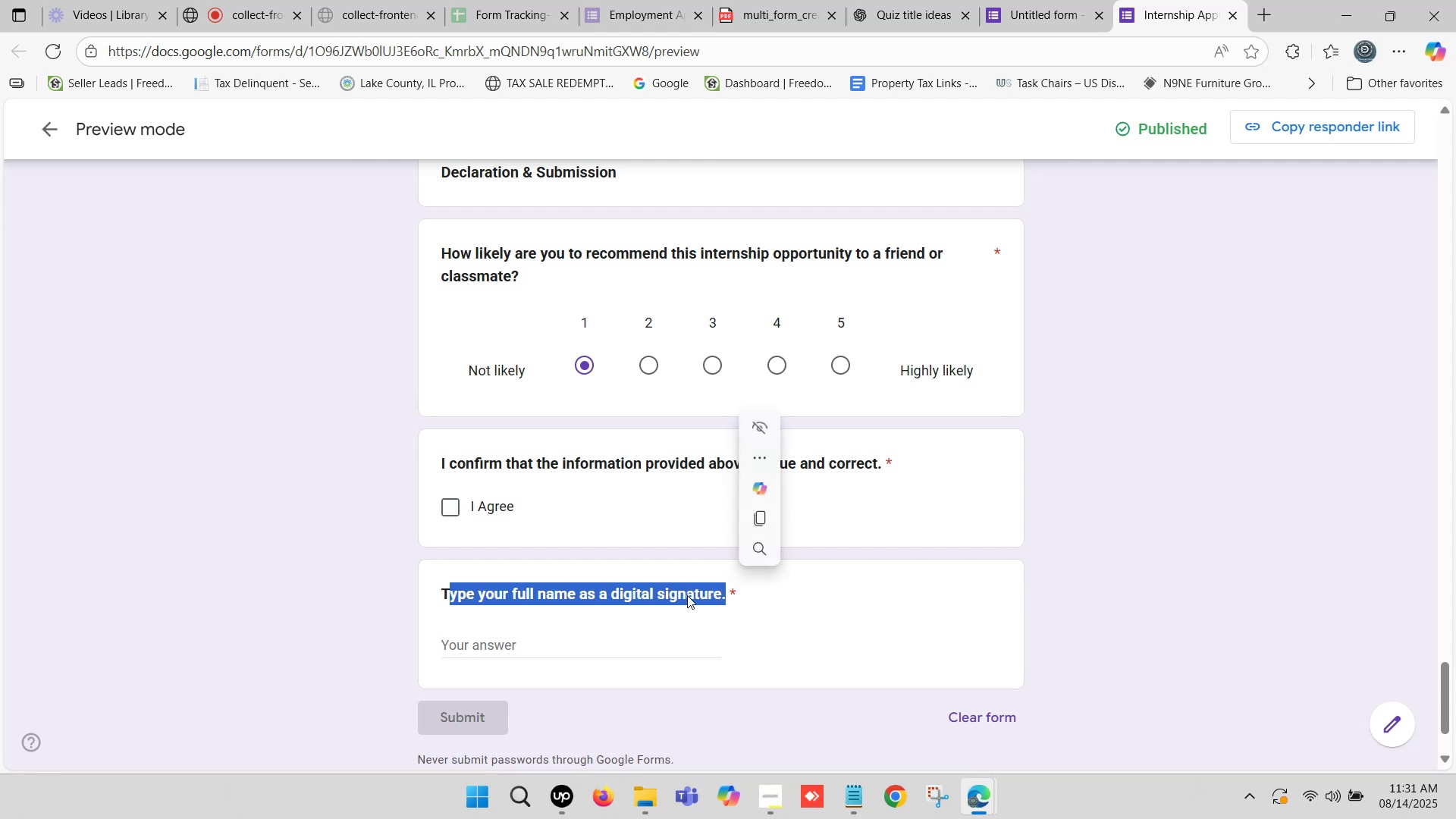 
left_click([661, 608])
 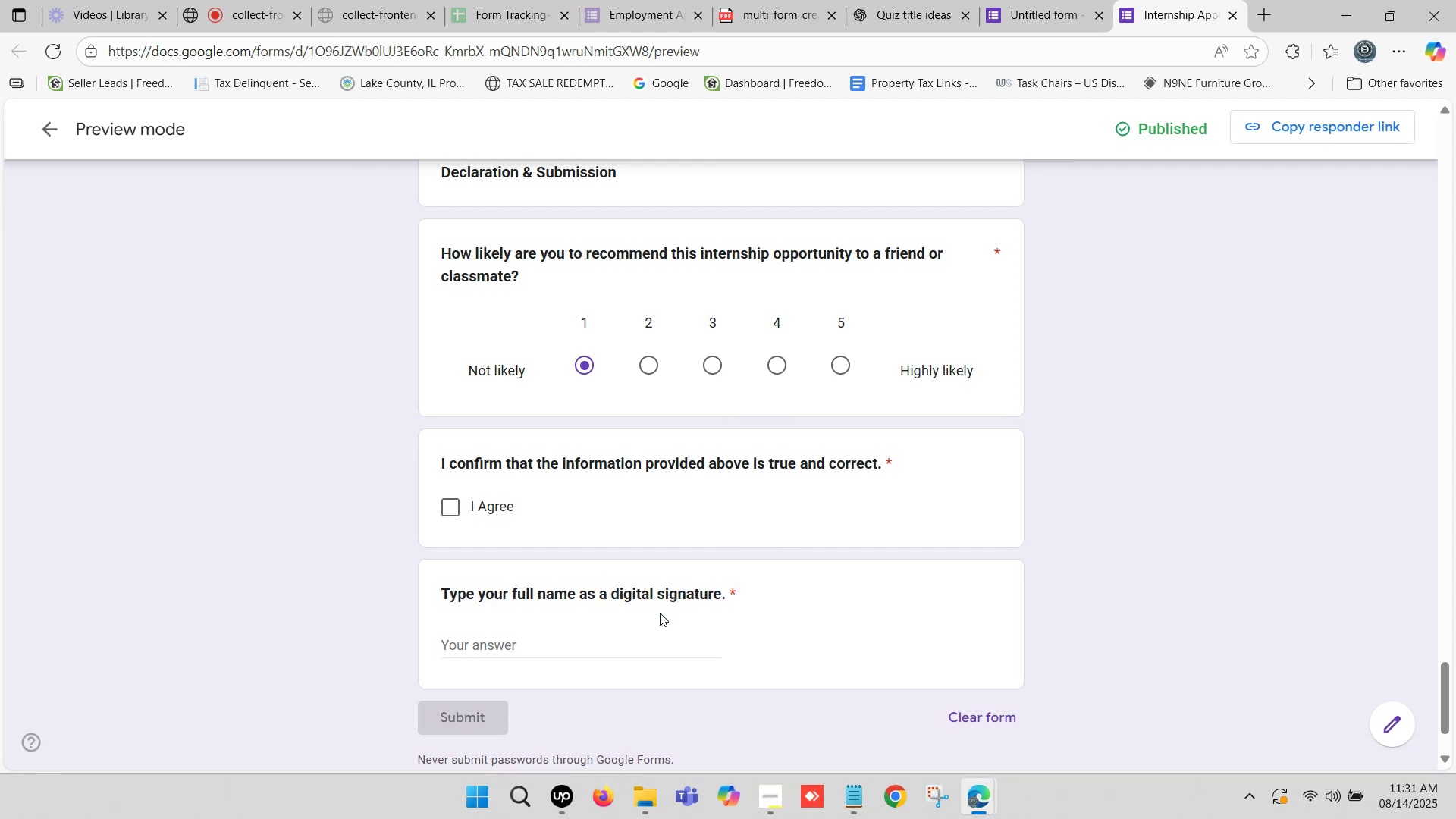 
scroll: coordinate [657, 617], scroll_direction: up, amount: 3.0
 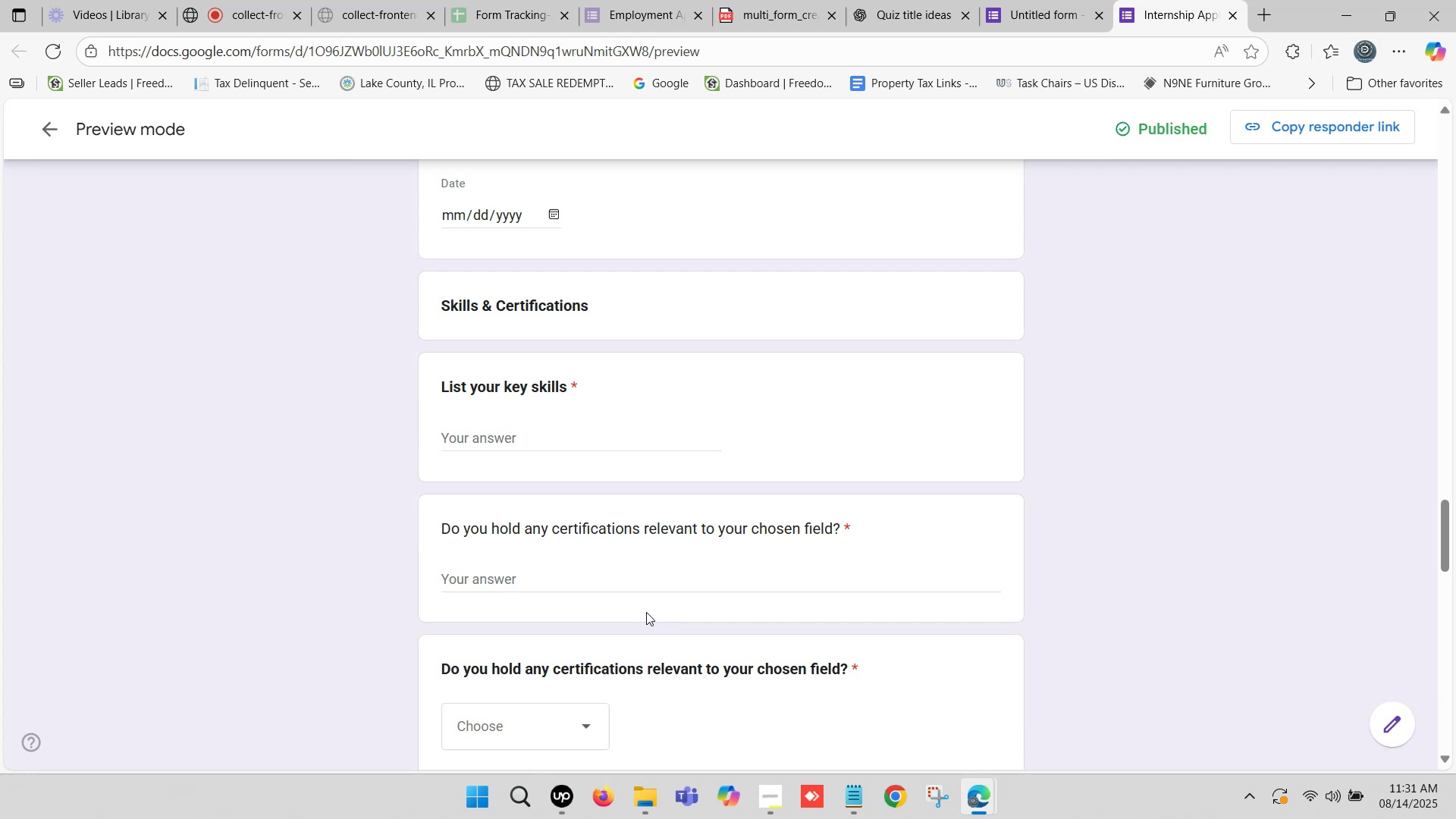 
wait(16.72)
 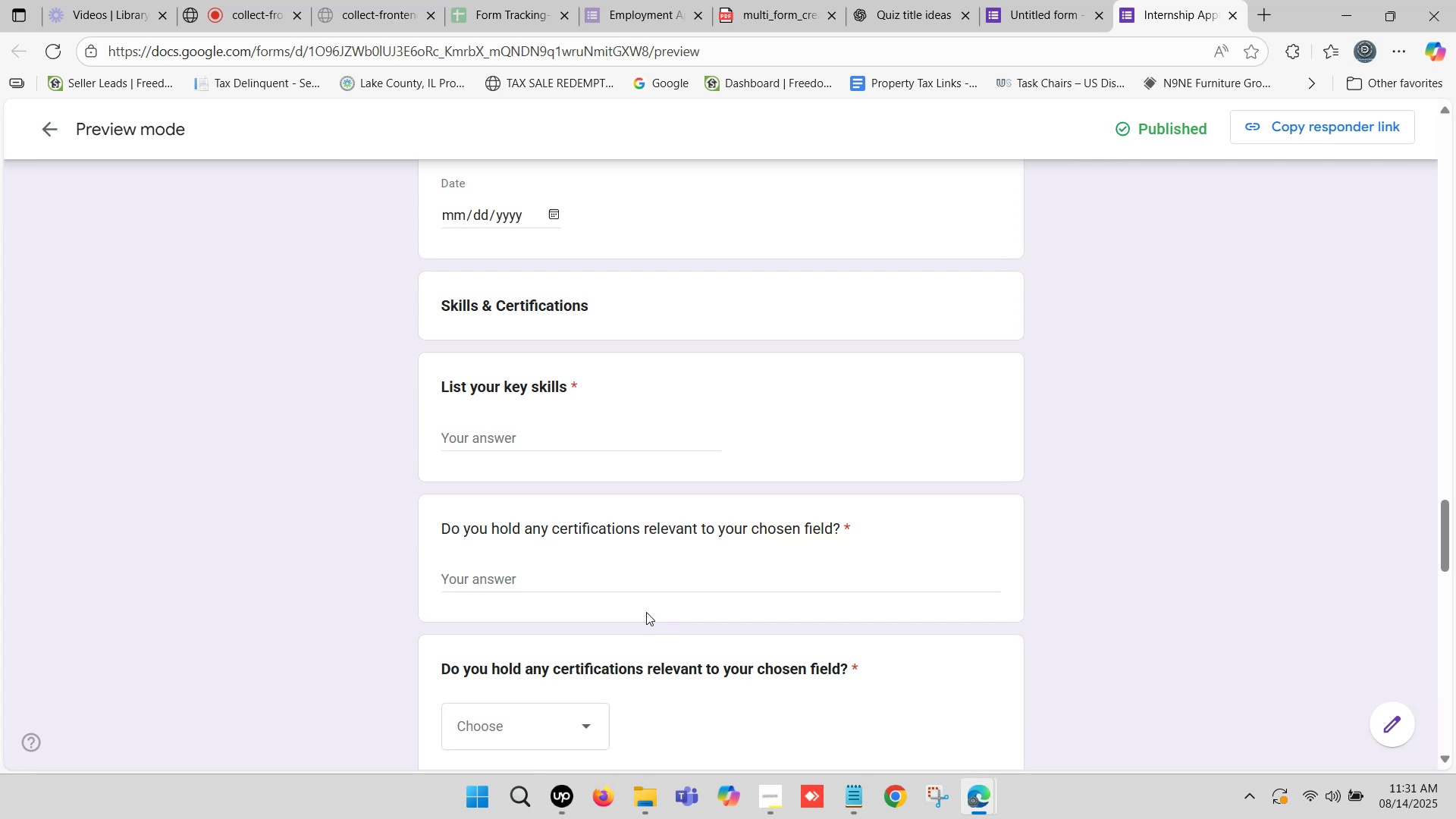 
scroll: coordinate [629, 526], scroll_direction: up, amount: 31.0
 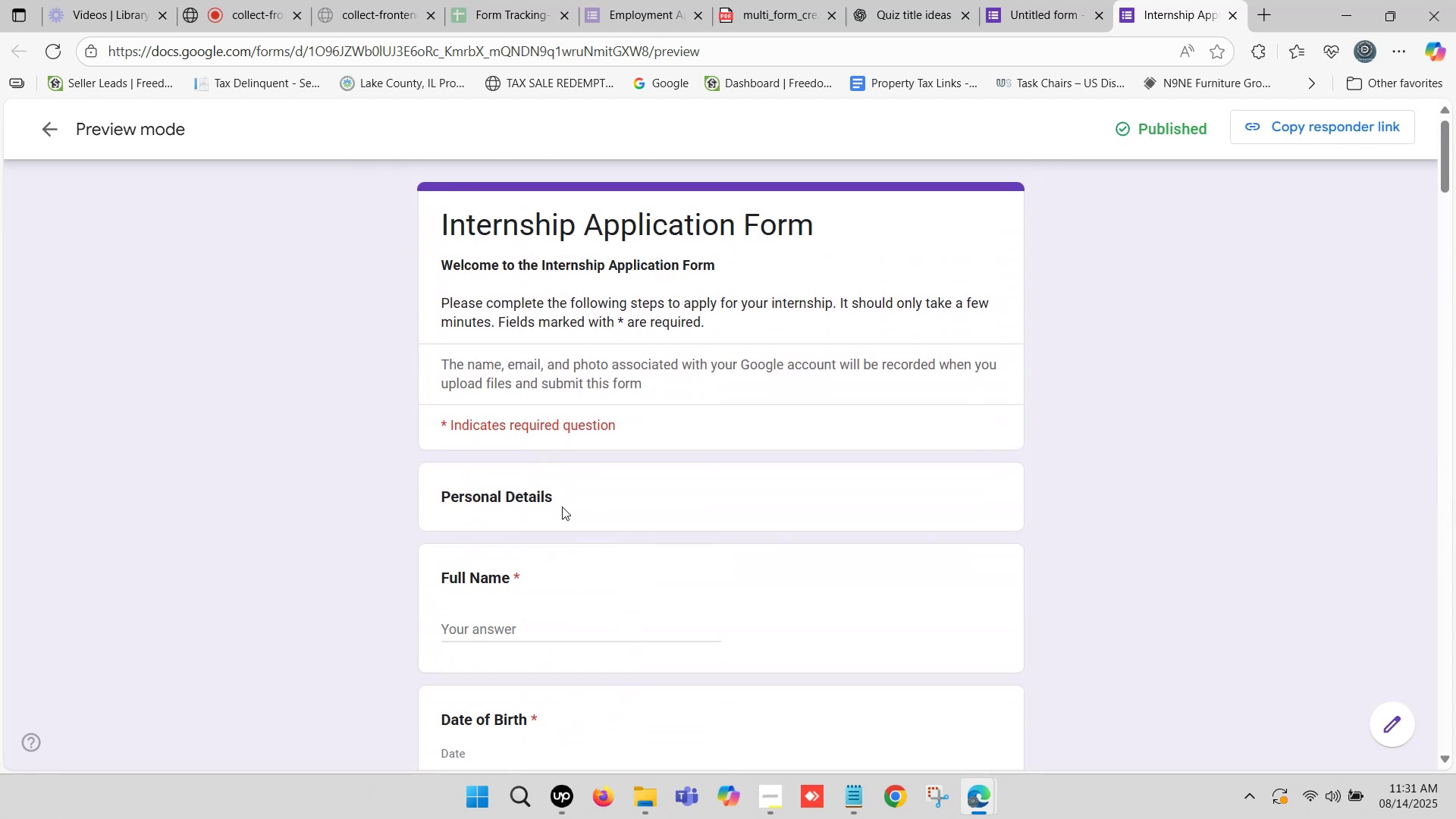 
left_click_drag(start_coordinate=[561, 500], to_coordinate=[443, 495])
 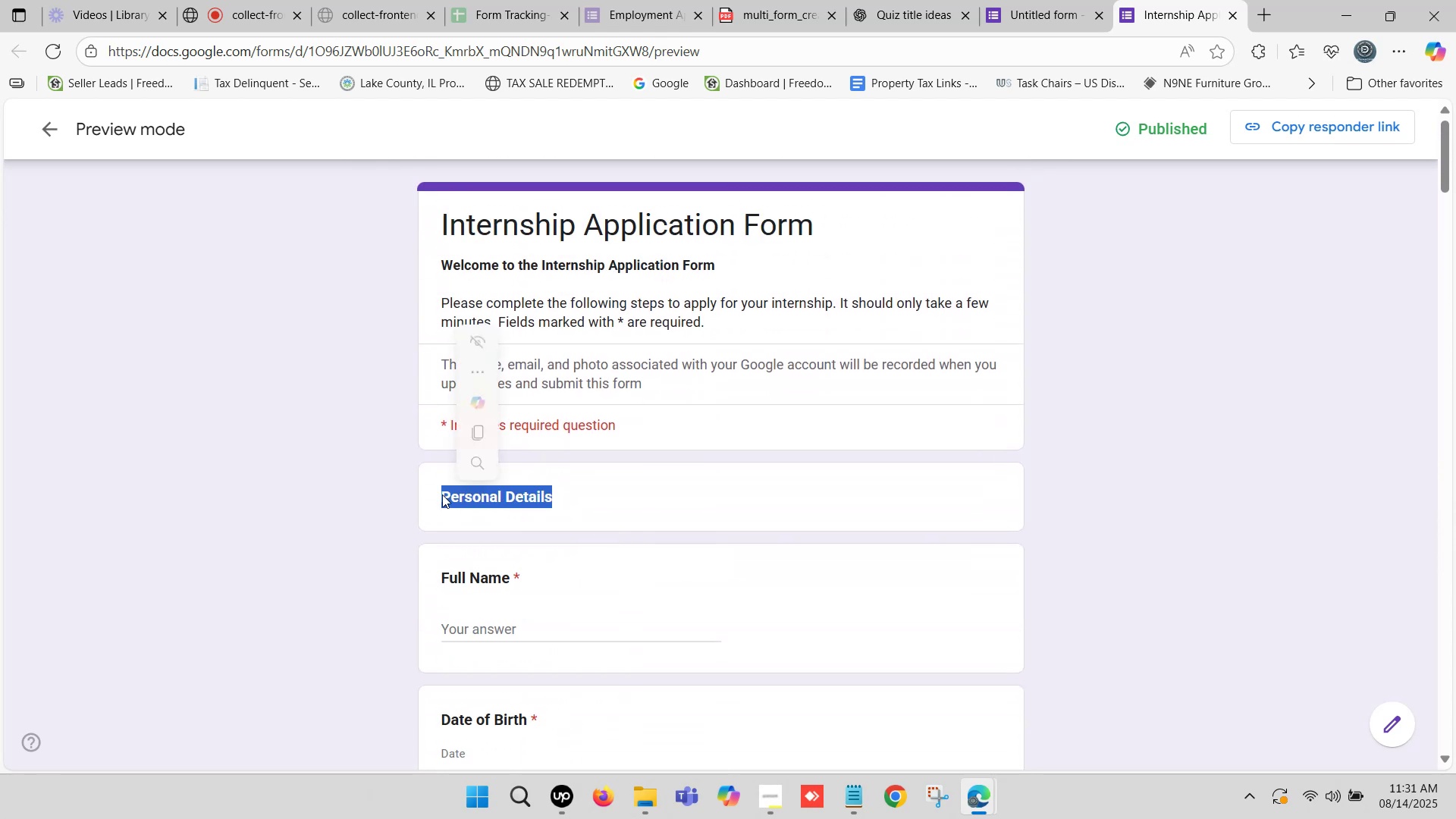 
scroll: coordinate [466, 505], scroll_direction: down, amount: 1.0
 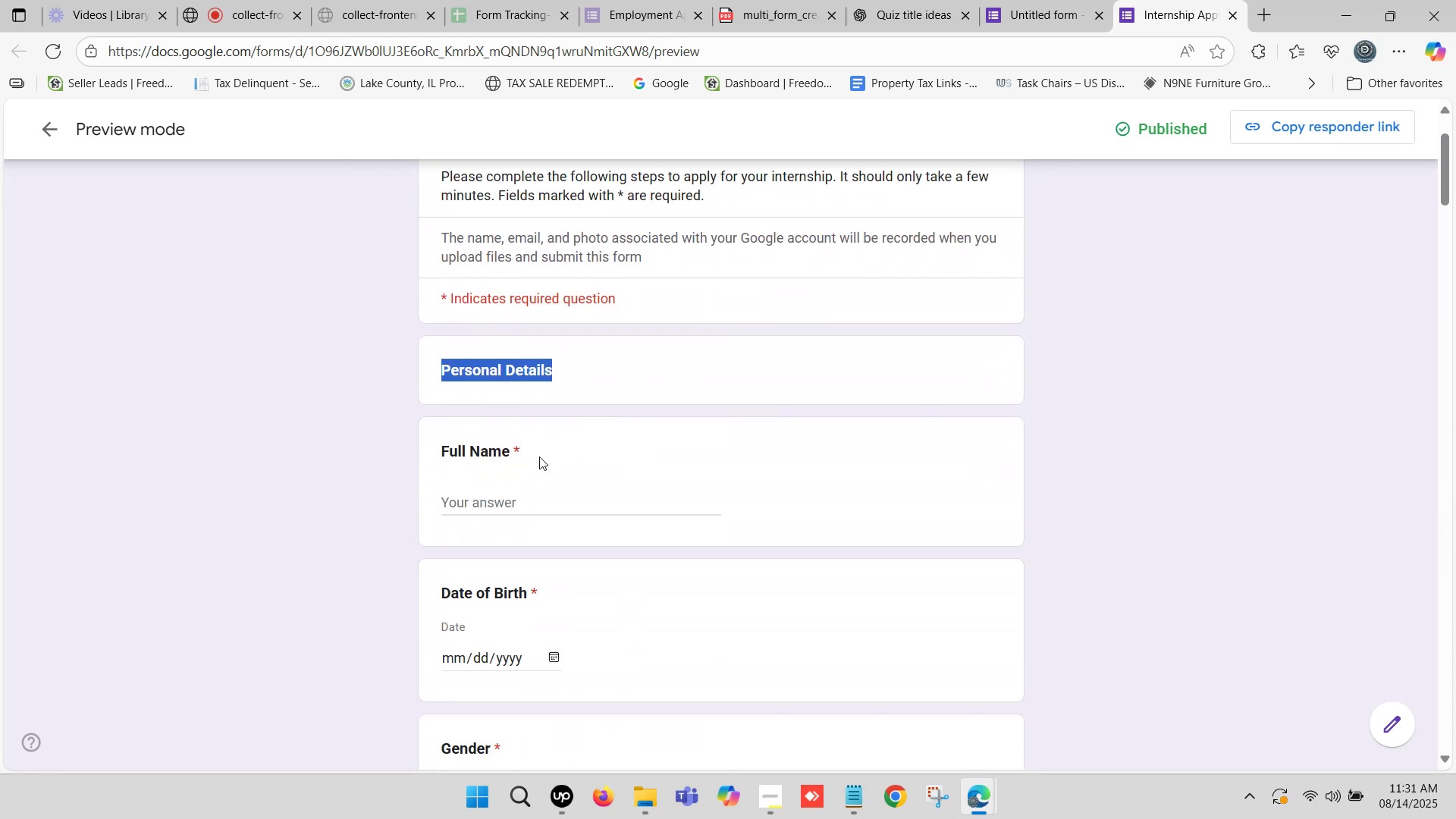 
left_click_drag(start_coordinate=[541, 447], to_coordinate=[435, 458])
 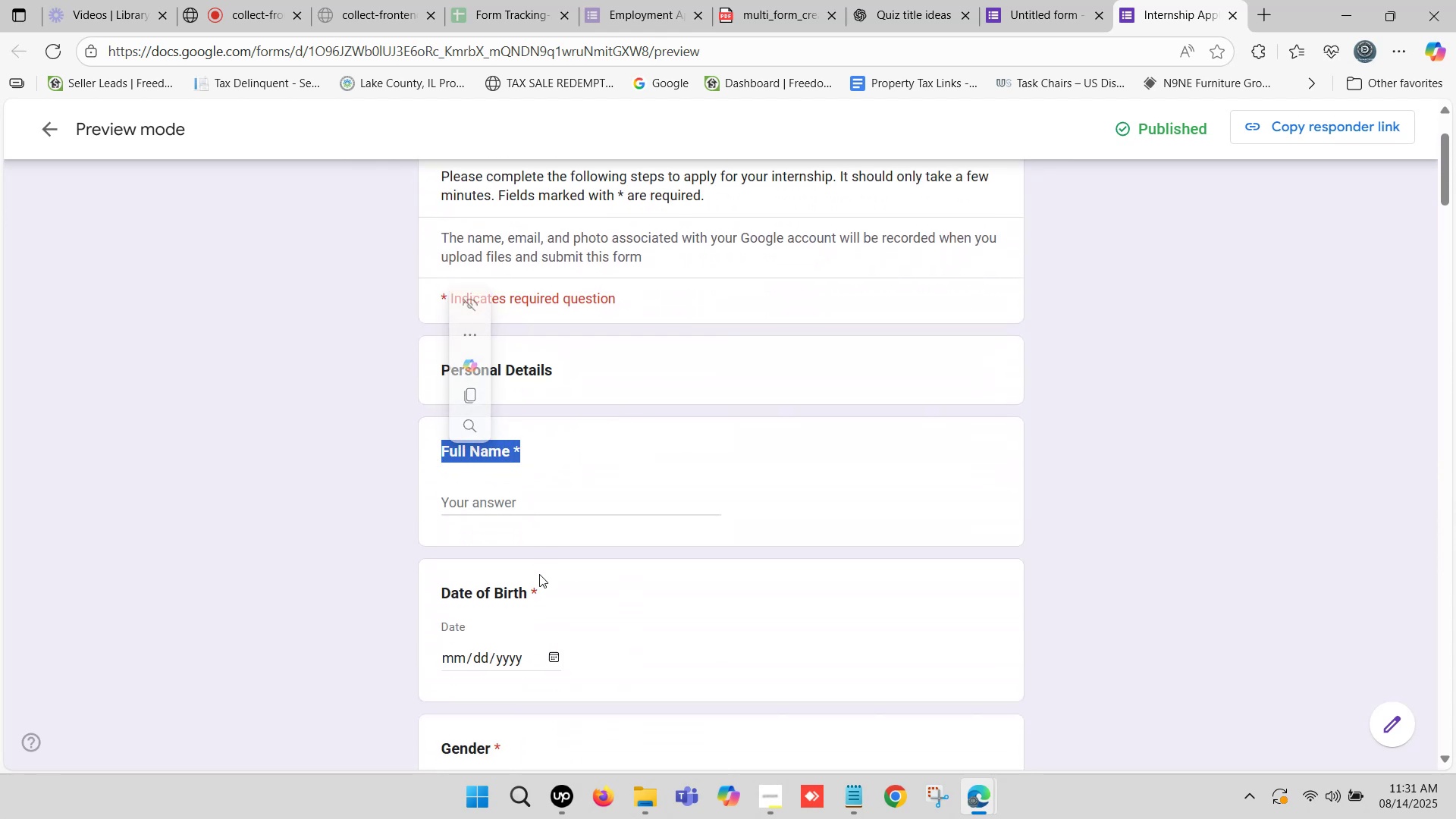 
left_click_drag(start_coordinate=[538, 584], to_coordinate=[440, 582])
 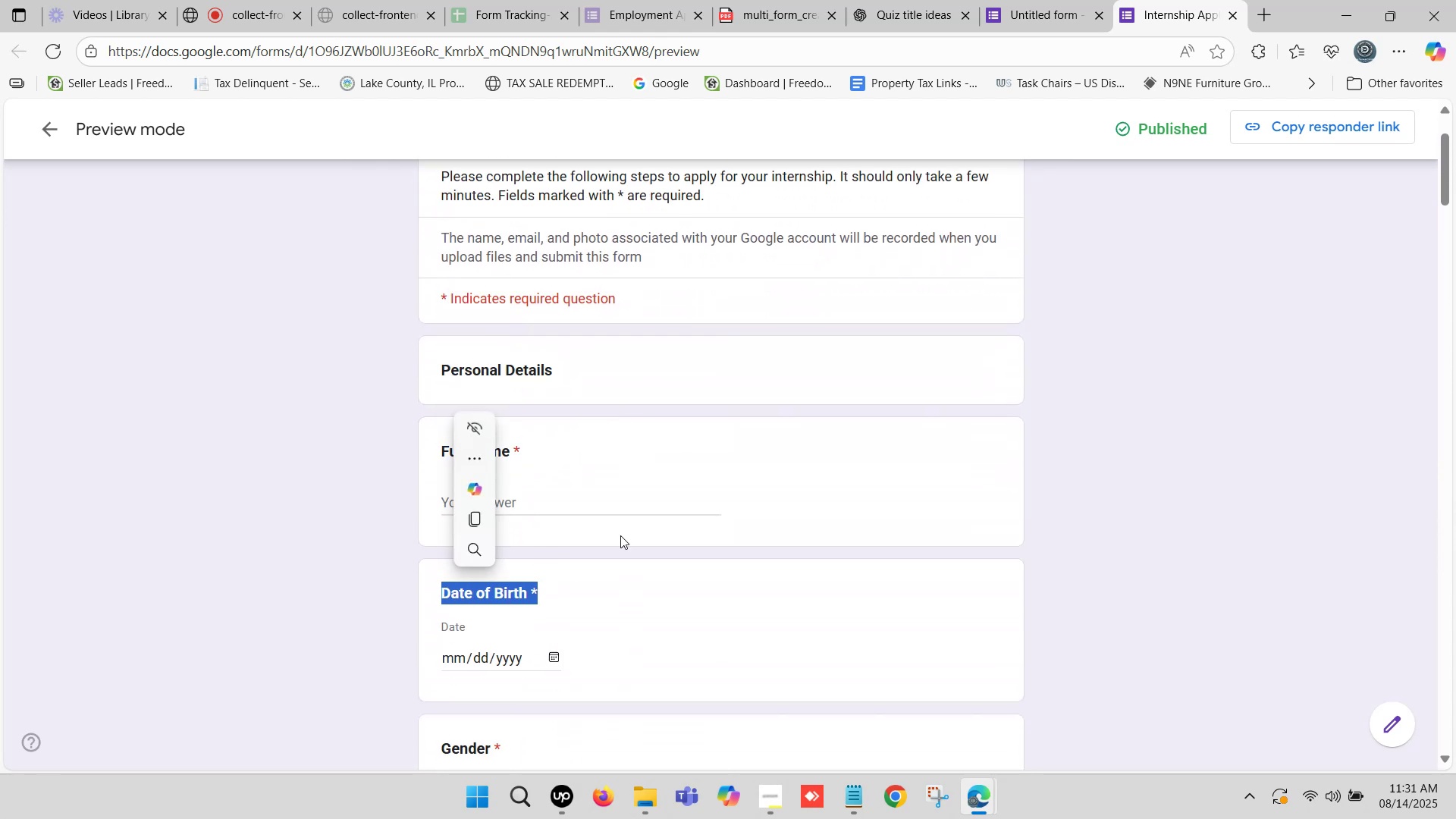 
scroll: coordinate [642, 532], scroll_direction: down, amount: 2.0
 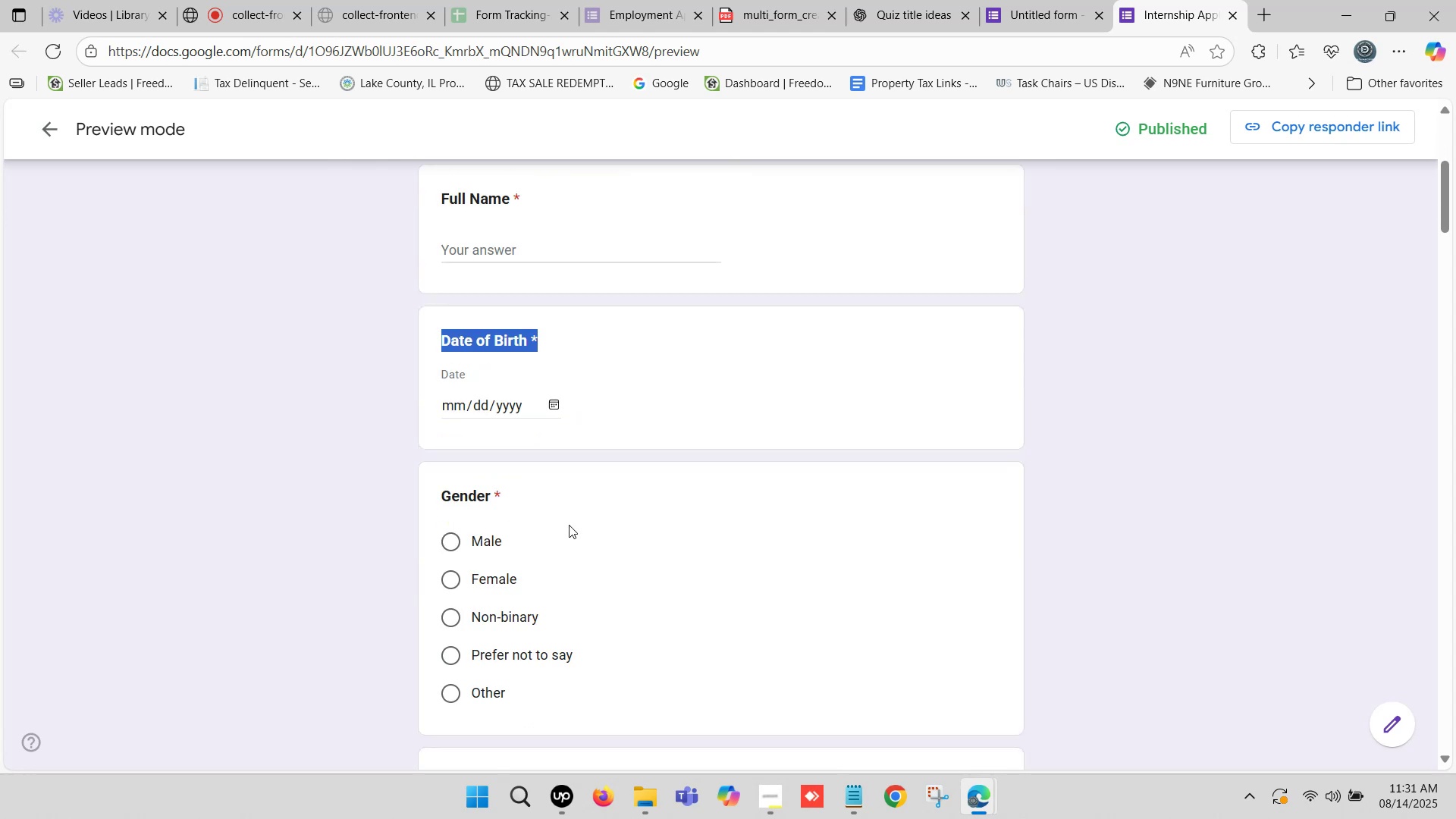 
left_click_drag(start_coordinate=[519, 497], to_coordinate=[441, 491])
 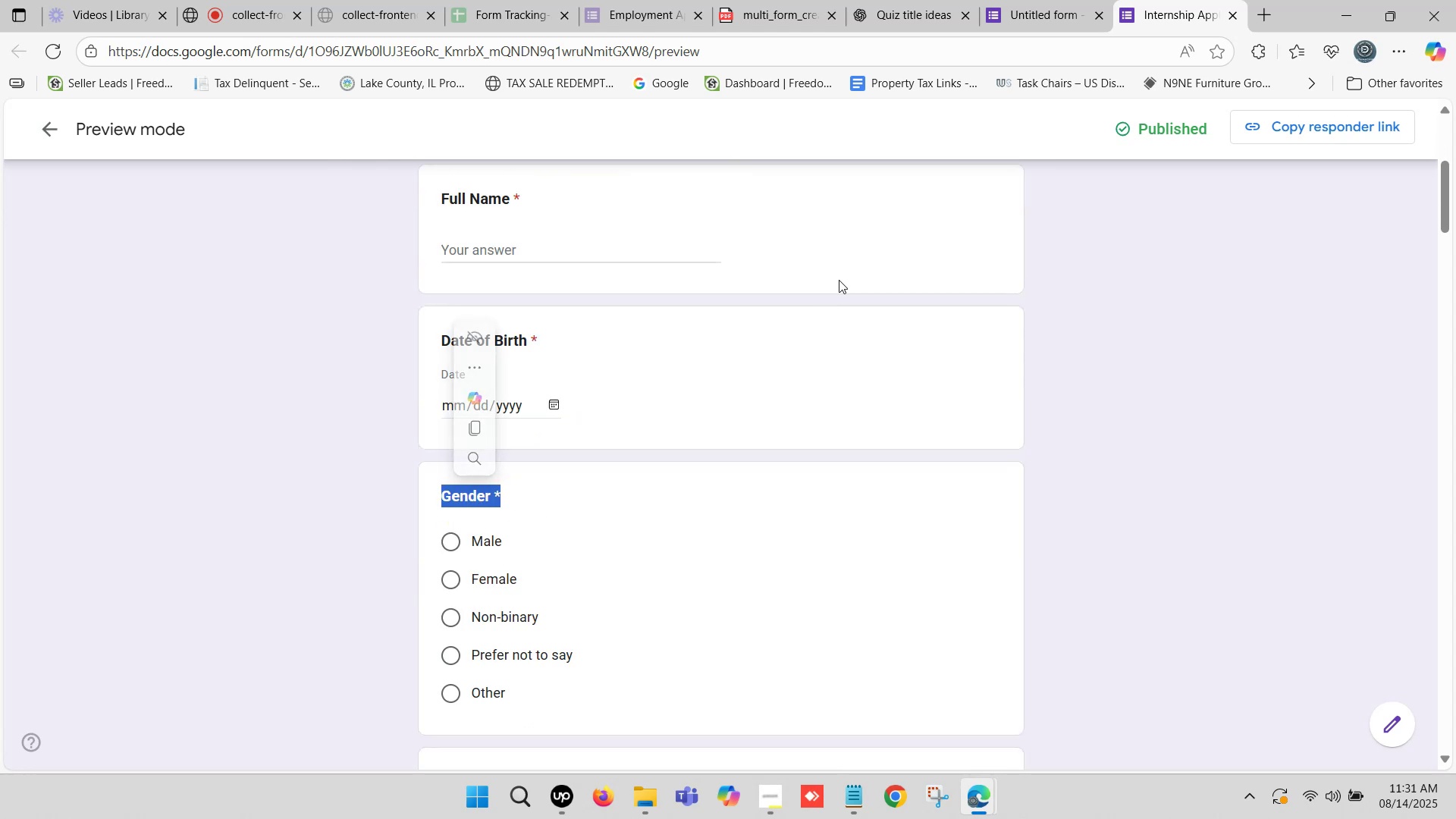 
scroll: coordinate [620, 546], scroll_direction: down, amount: 2.0
 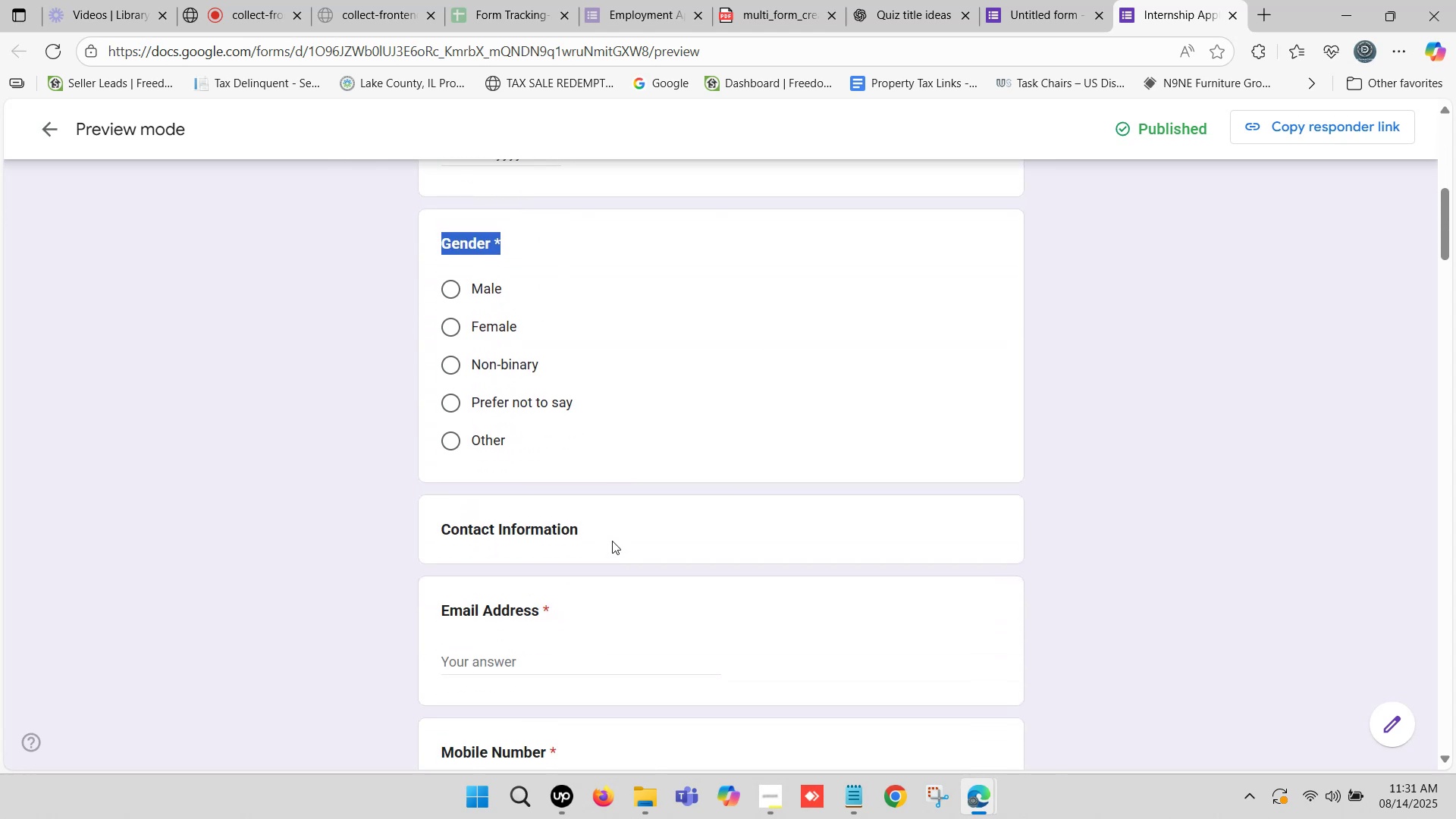 
left_click_drag(start_coordinate=[607, 526], to_coordinate=[464, 526])
 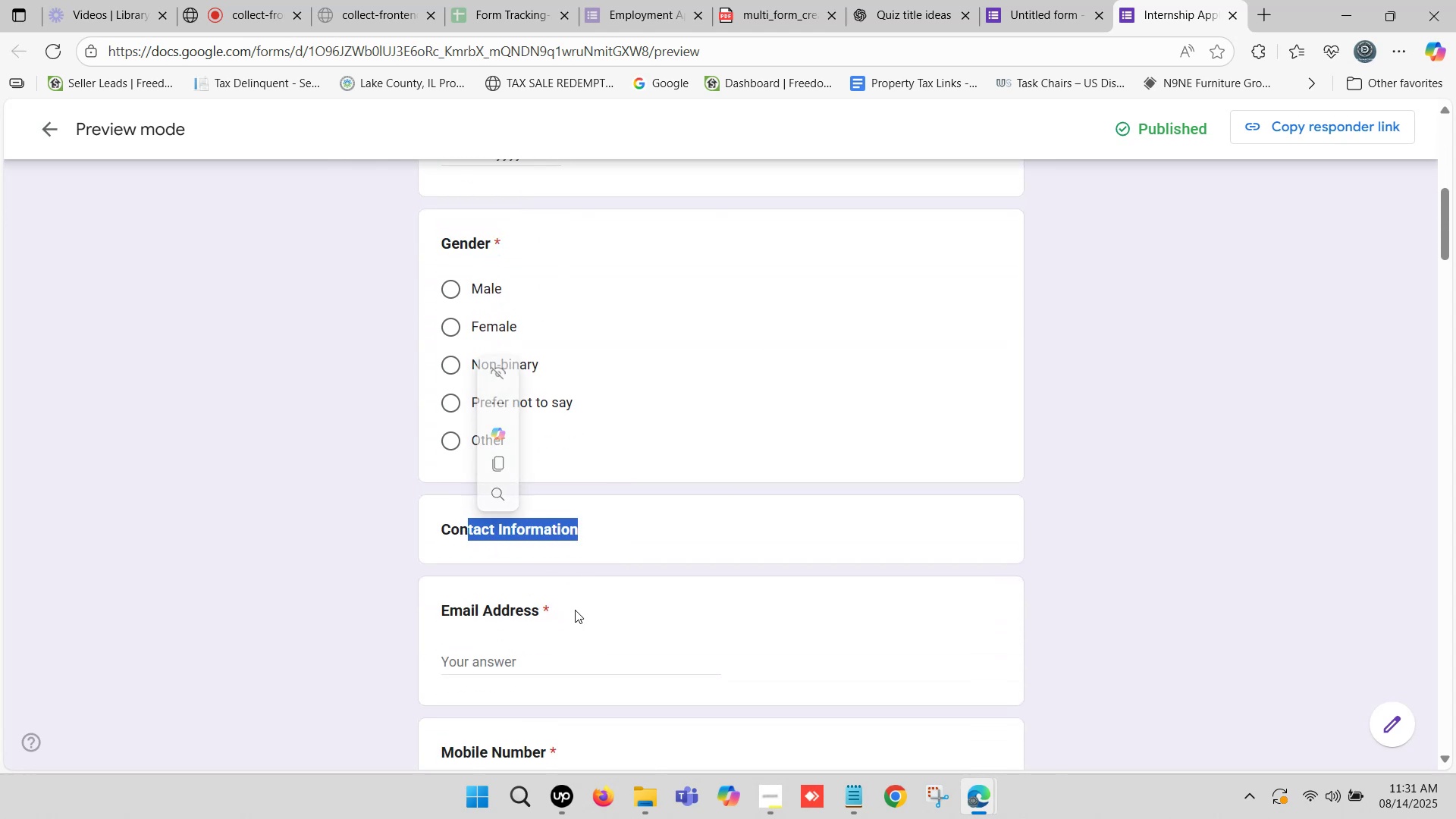 
left_click_drag(start_coordinate=[548, 607], to_coordinate=[415, 601])
 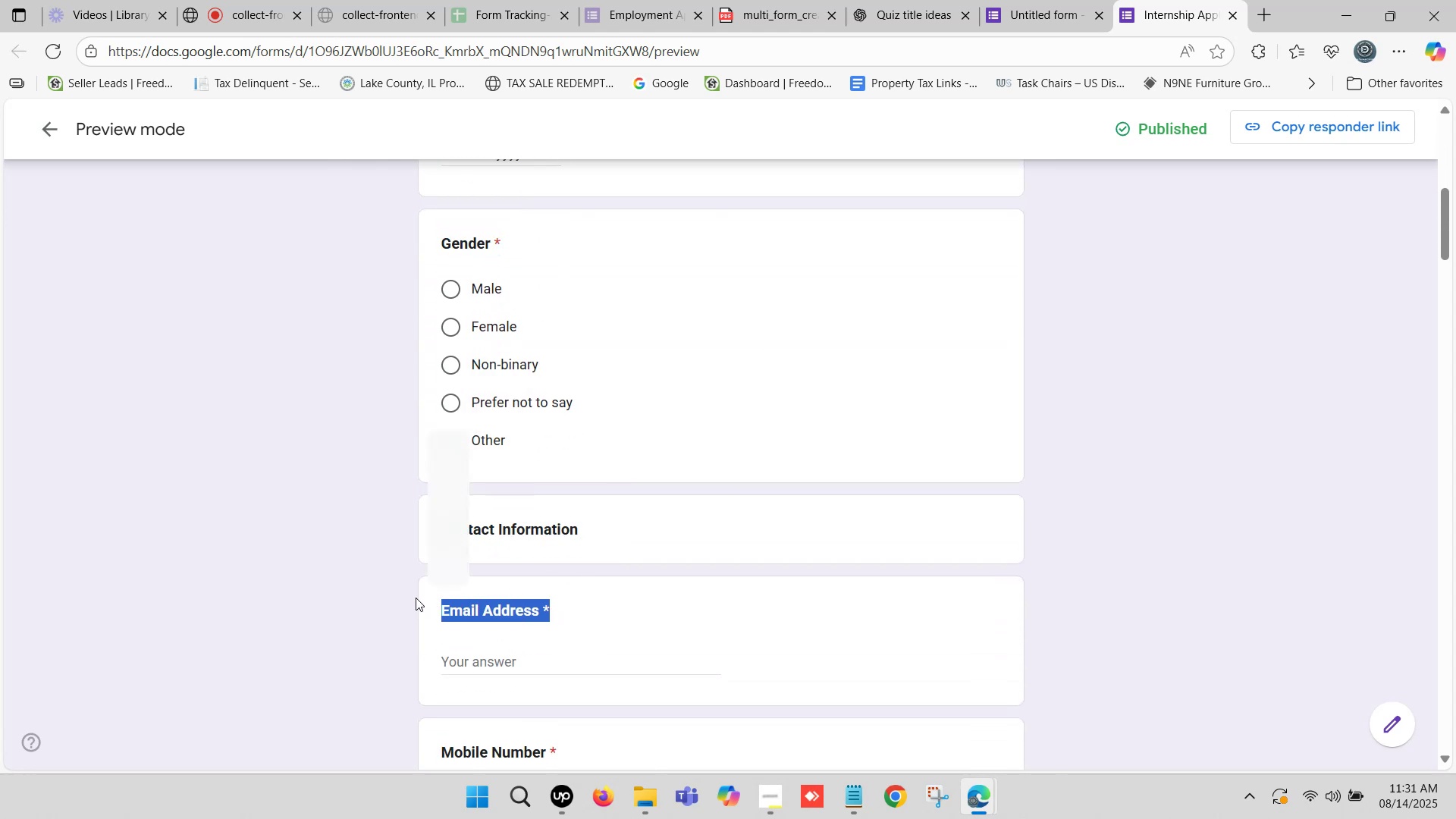 
scroll: coordinate [500, 597], scroll_direction: down, amount: 1.0
 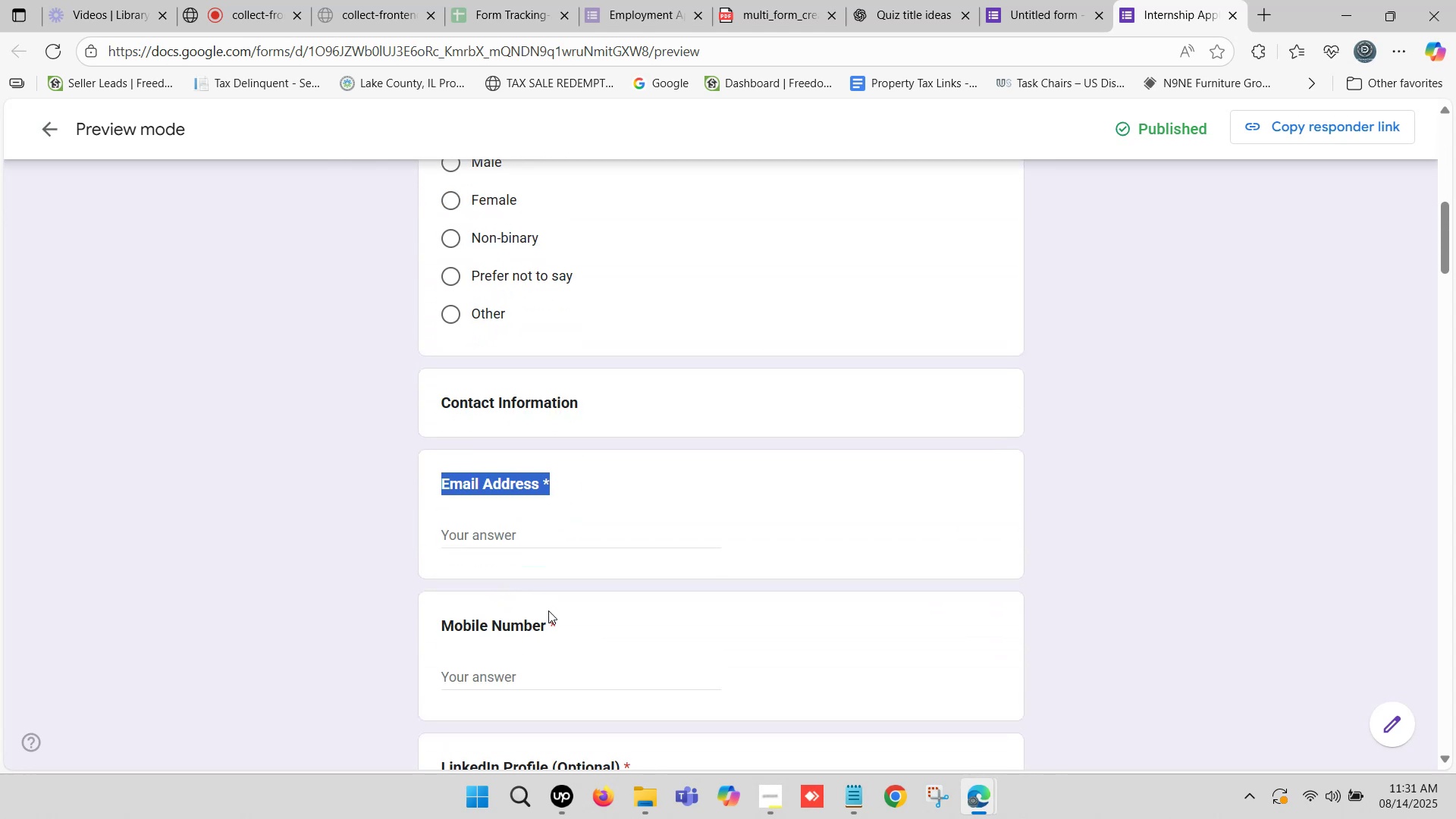 
left_click_drag(start_coordinate=[563, 623], to_coordinate=[437, 620])
 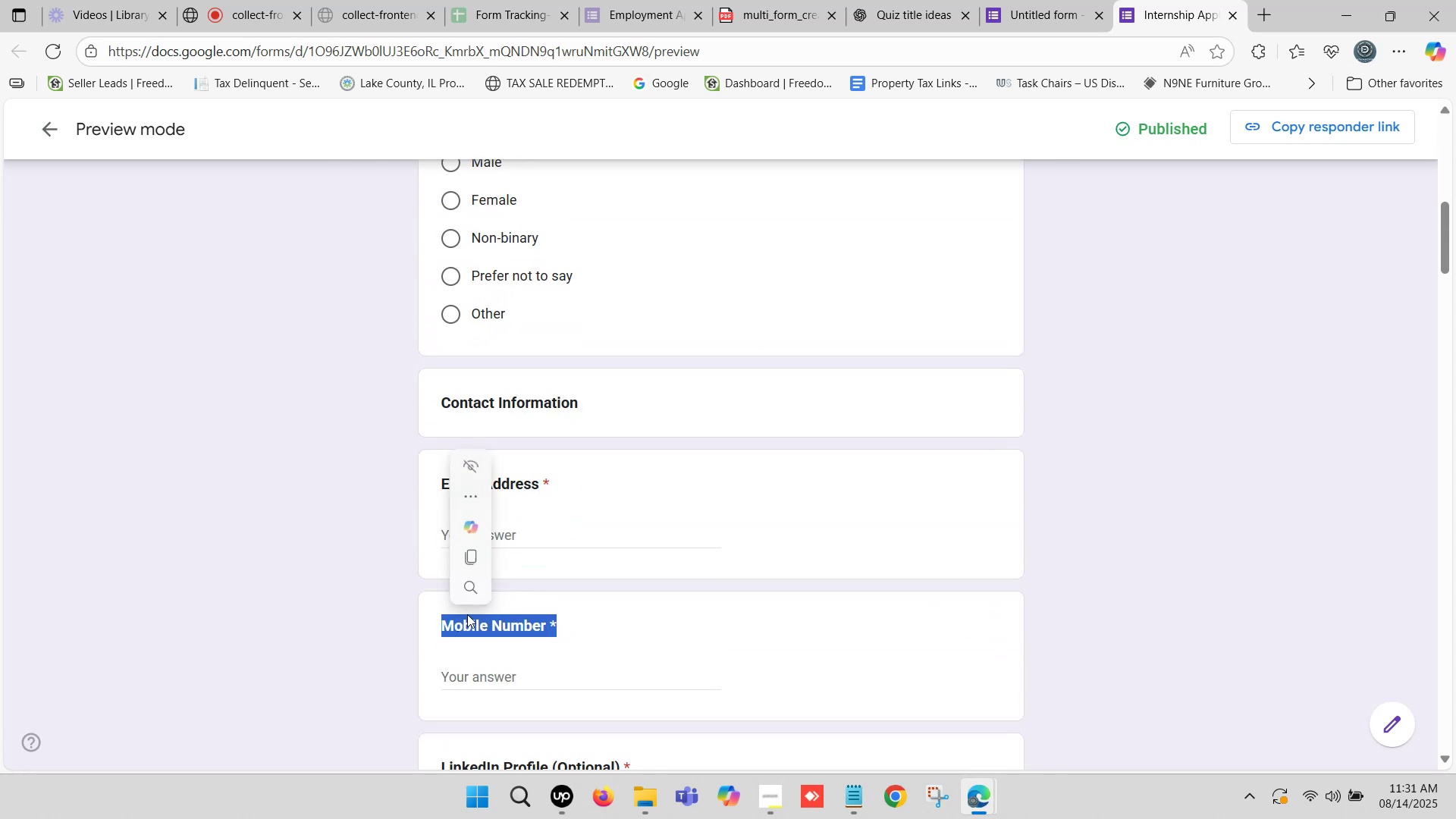 
scroll: coordinate [492, 607], scroll_direction: down, amount: 2.0
 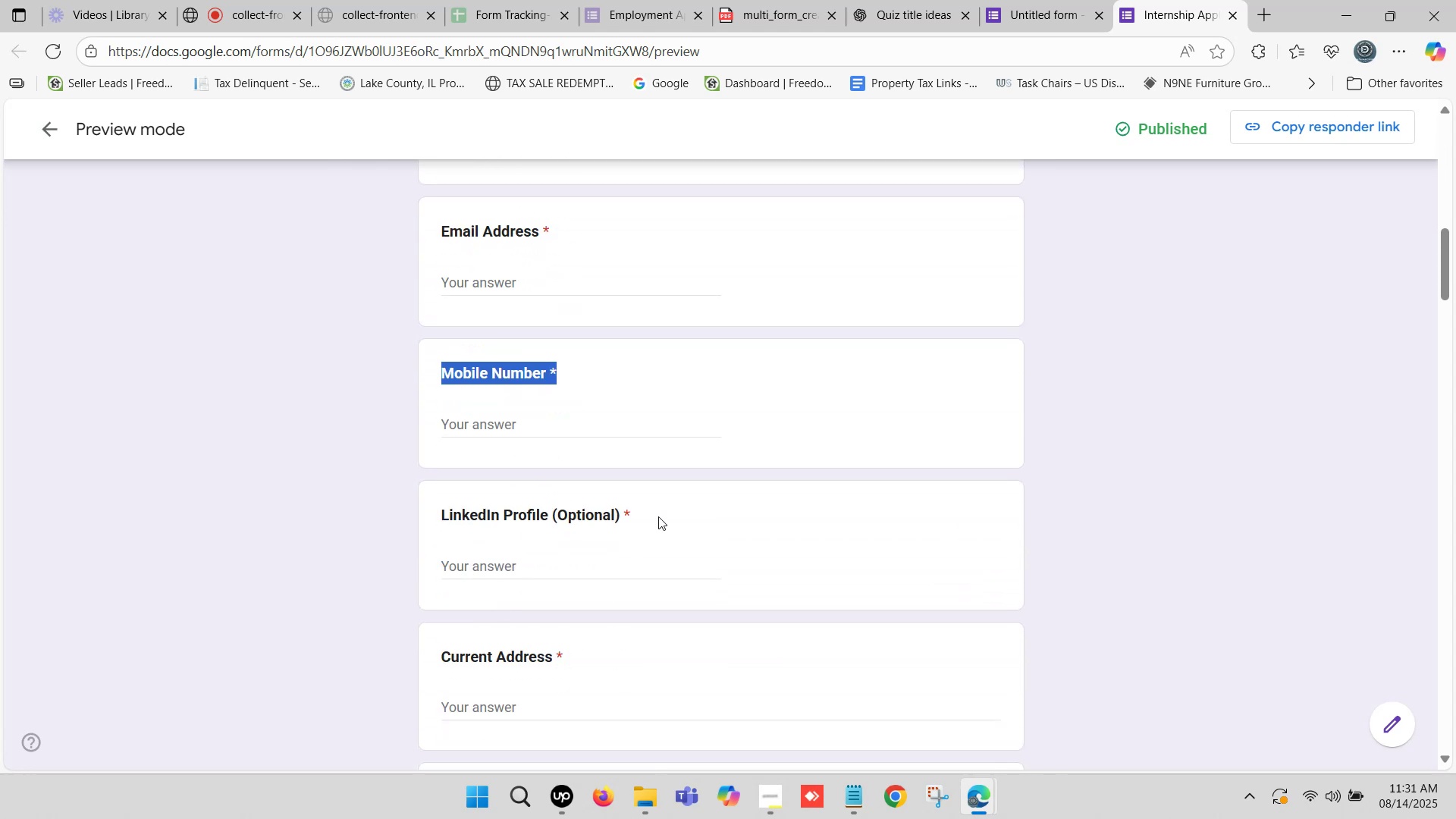 
left_click_drag(start_coordinate=[662, 502], to_coordinate=[447, 511])
 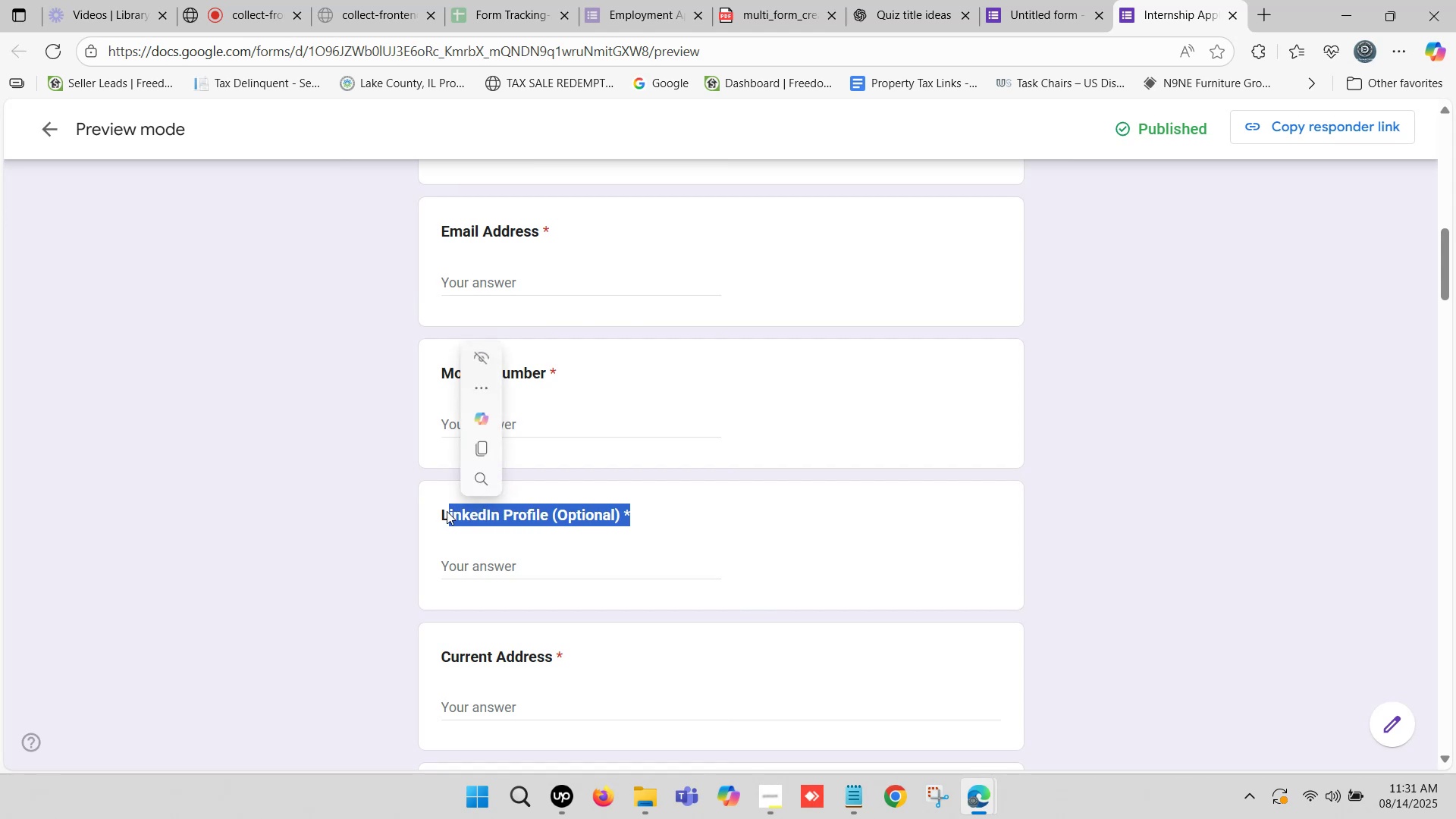 
scroll: coordinate [463, 519], scroll_direction: down, amount: 1.0
 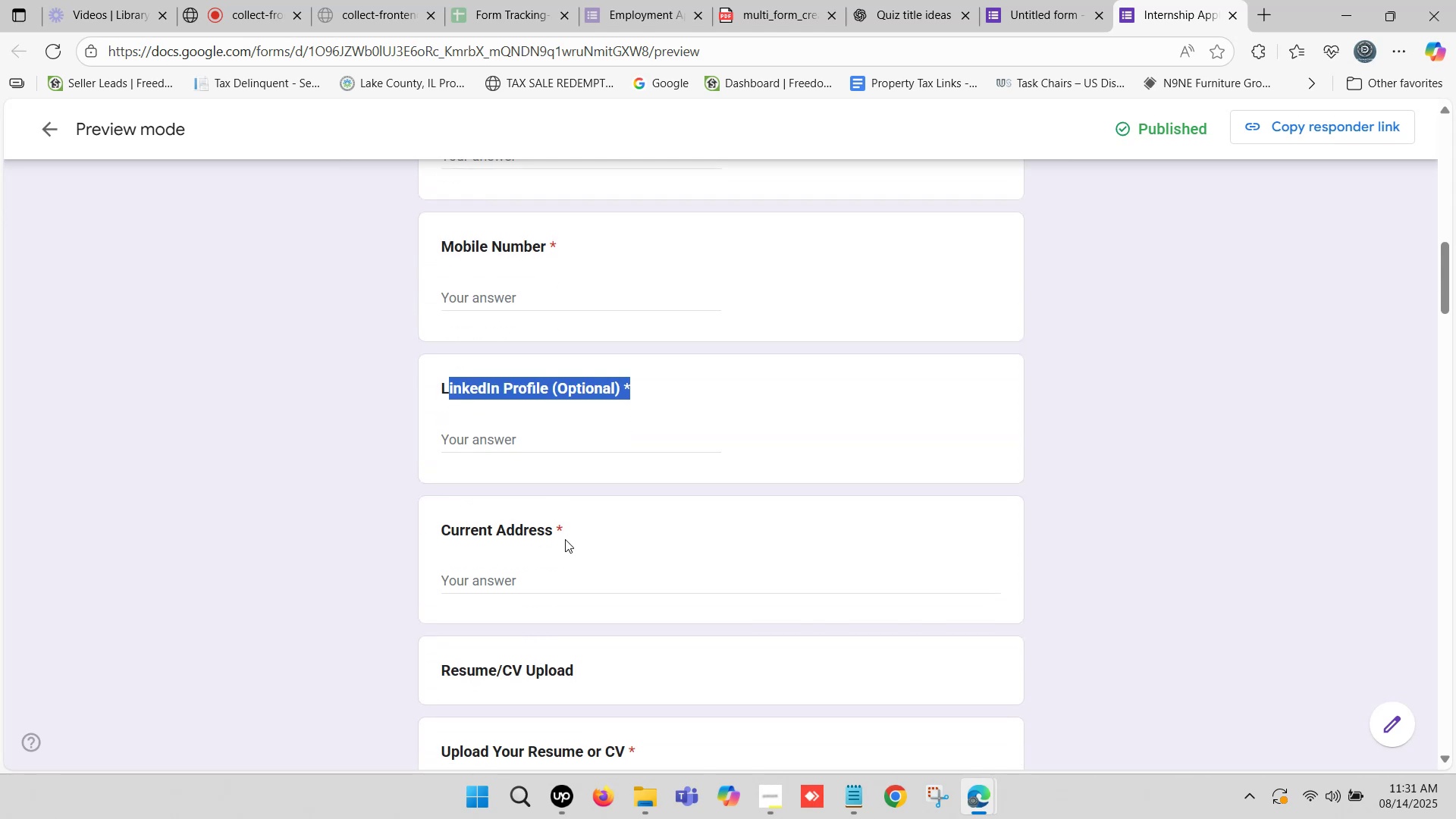 
left_click_drag(start_coordinate=[580, 537], to_coordinate=[411, 578])
 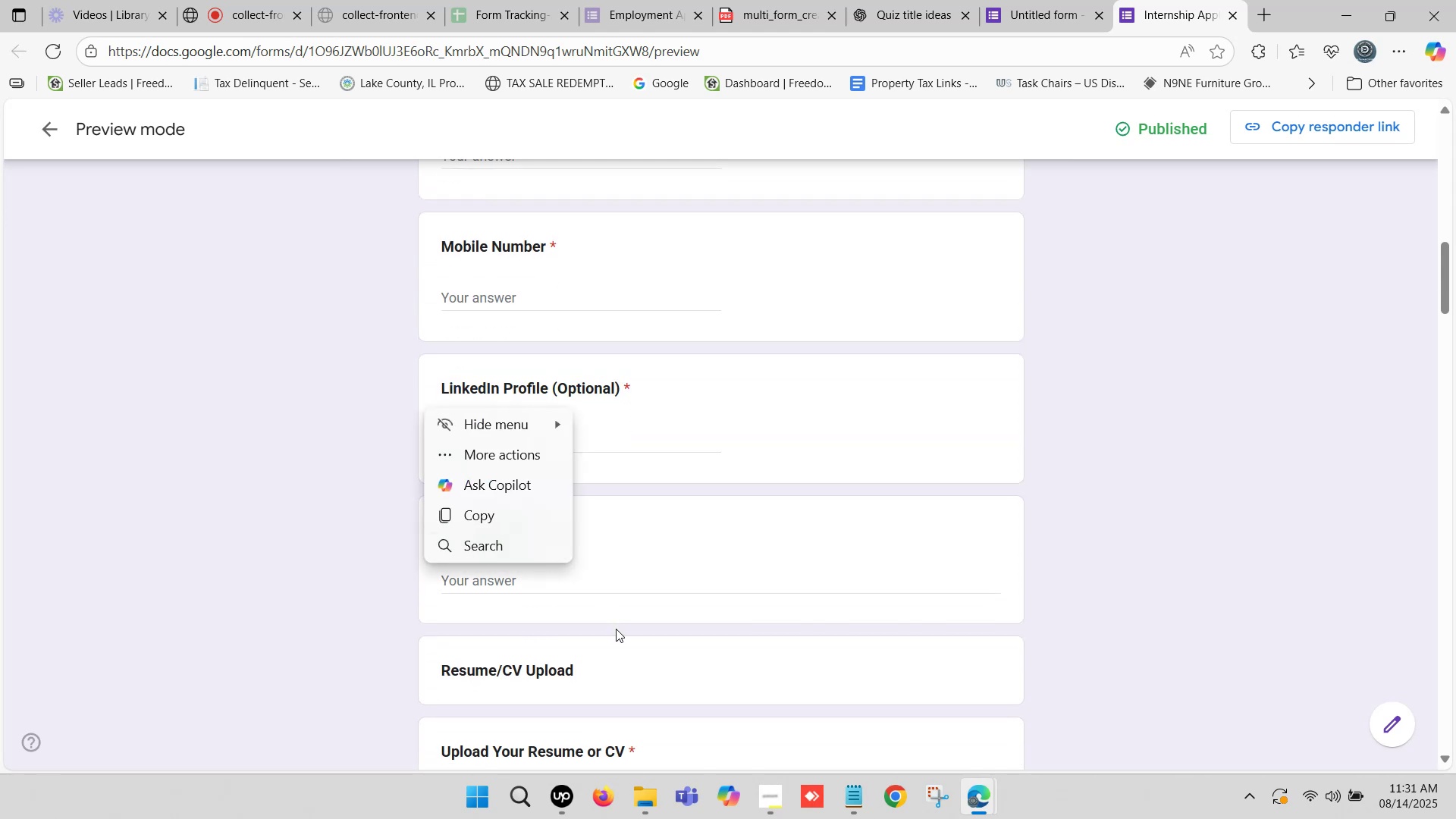 
left_click_drag(start_coordinate=[588, 664], to_coordinate=[458, 657])
 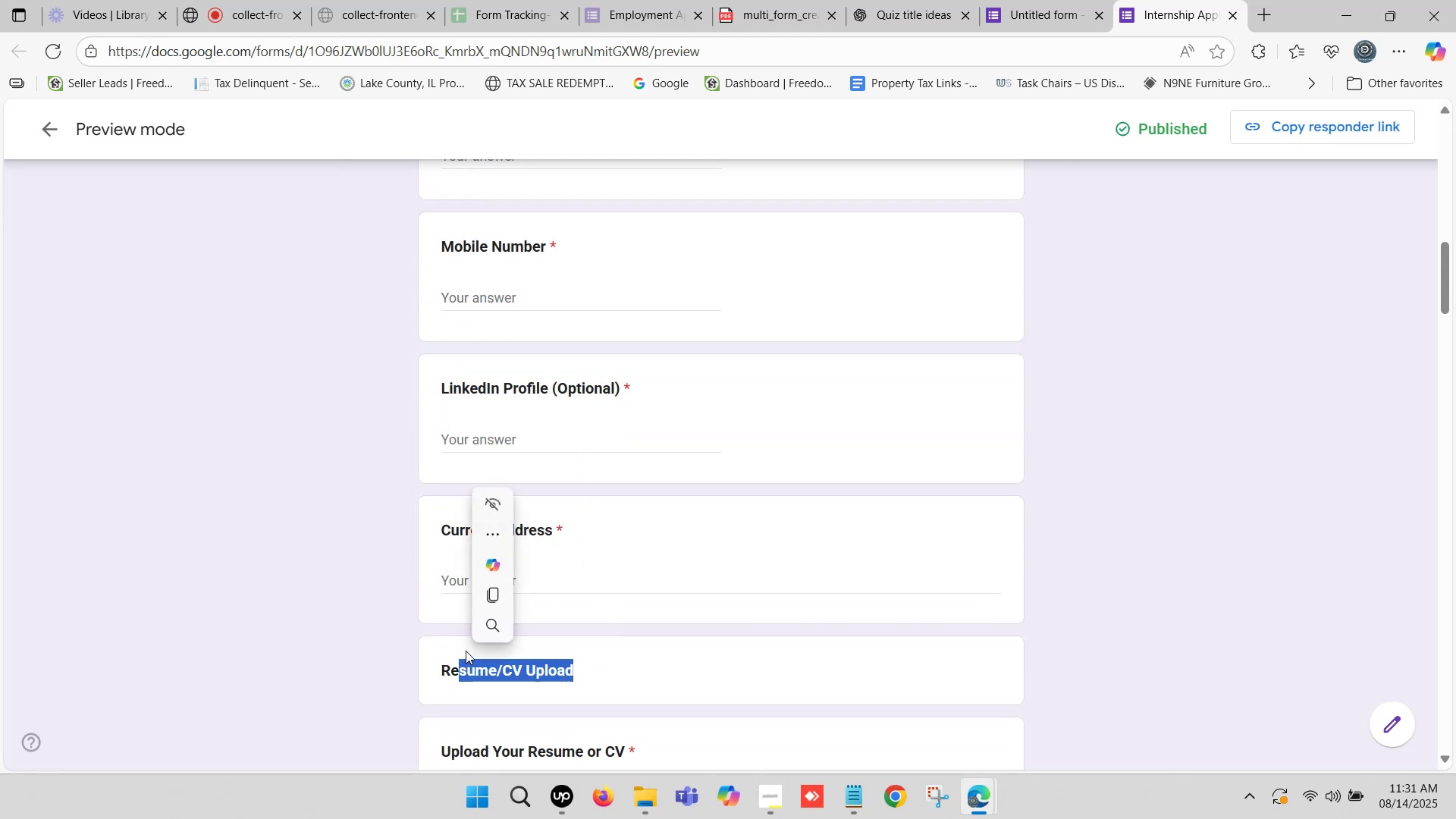 
left_click([466, 651])
 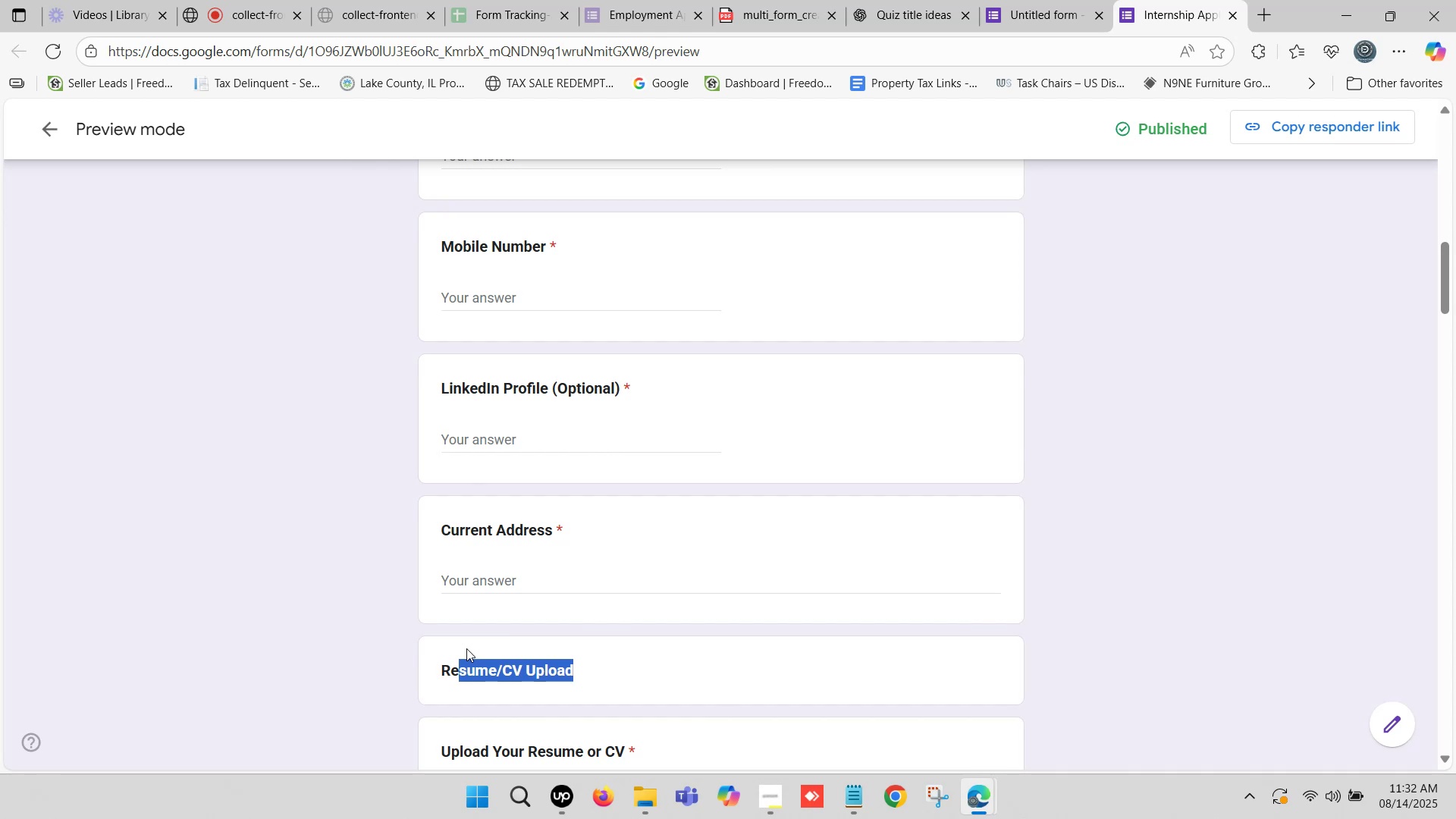 
wait(20.14)
 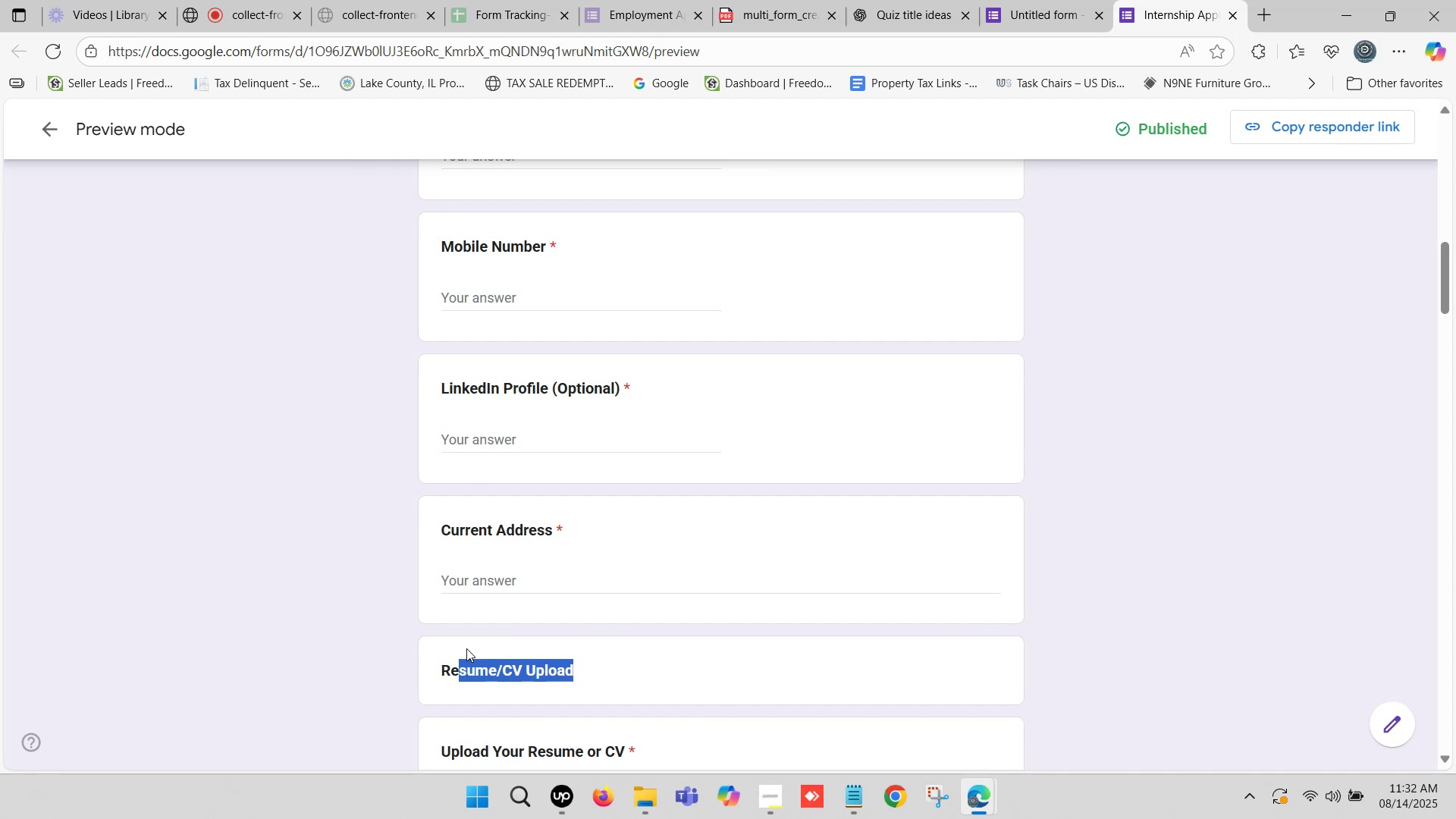 
left_click([1158, 0])
 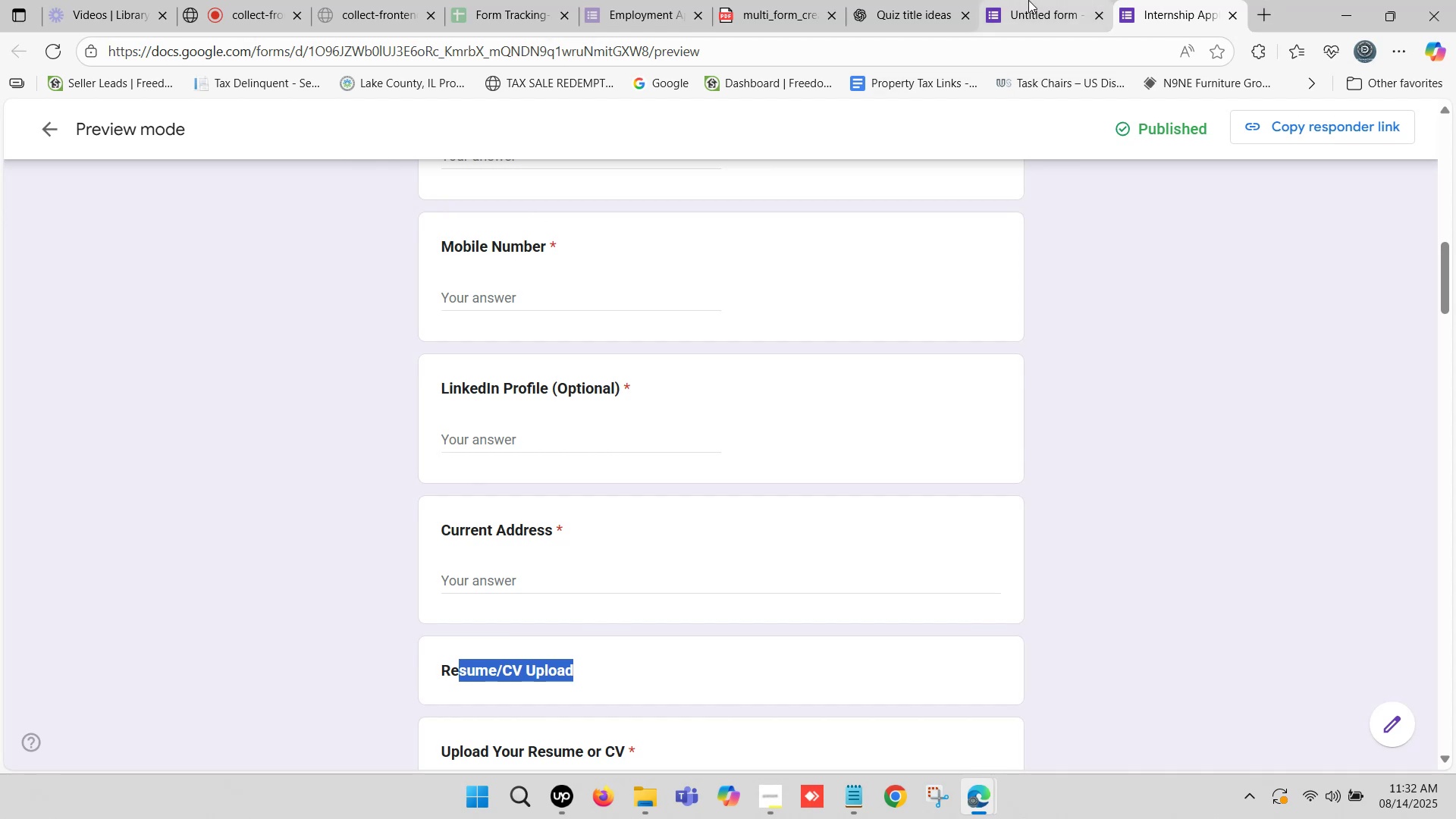 
left_click([1028, 0])
 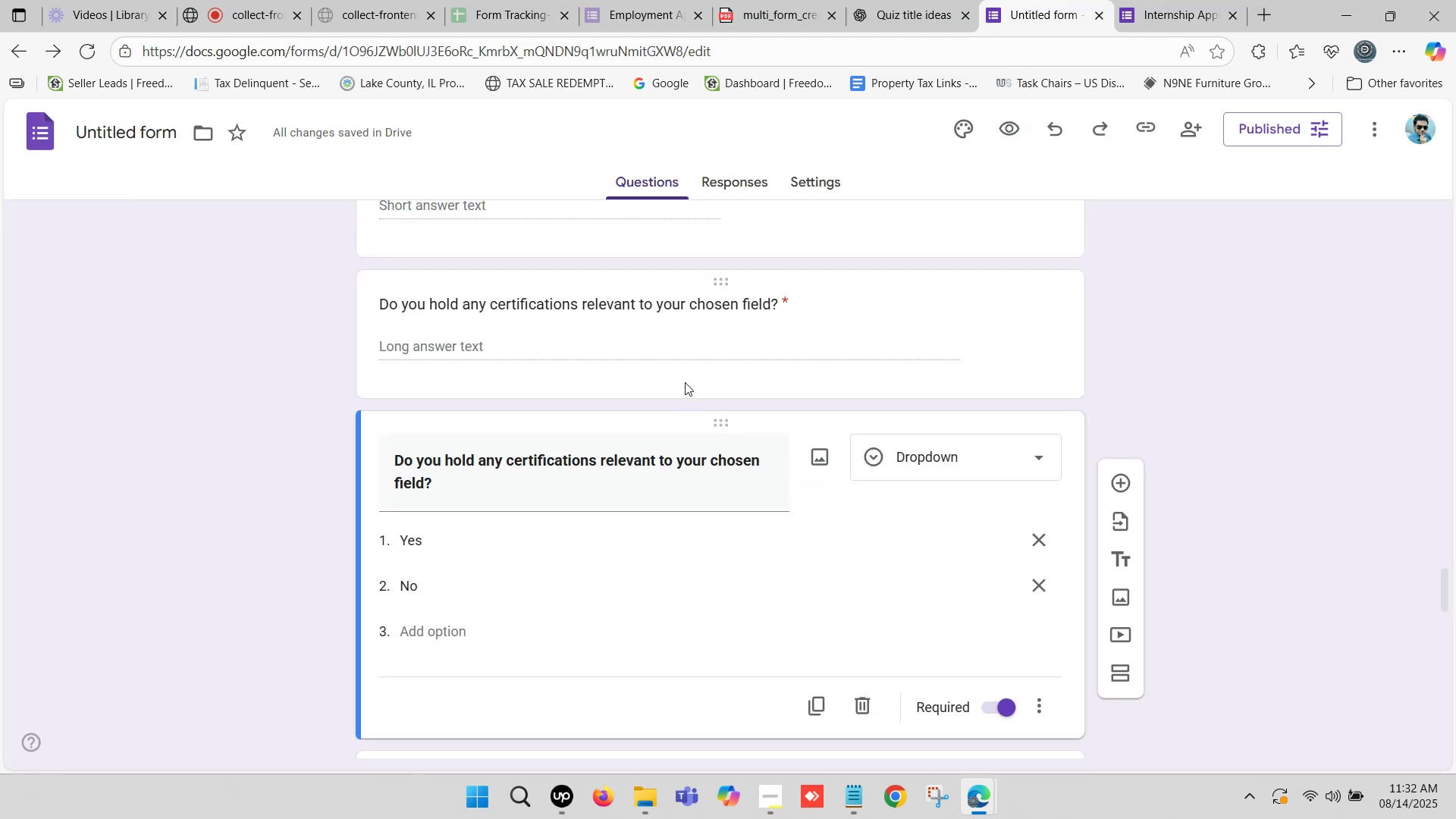 
scroll: coordinate [734, 345], scroll_direction: down, amount: 13.0
 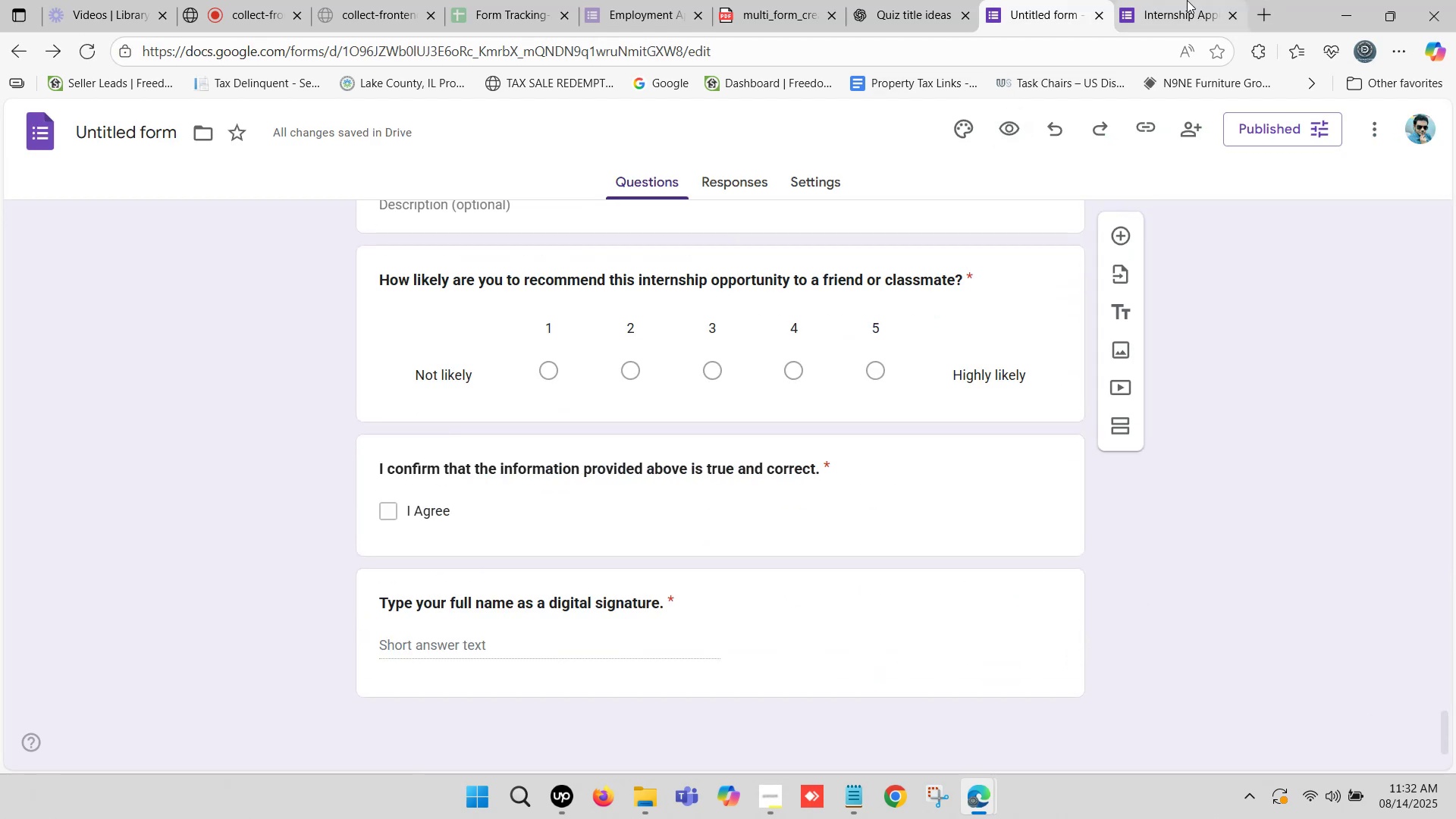 
left_click([1204, 0])
 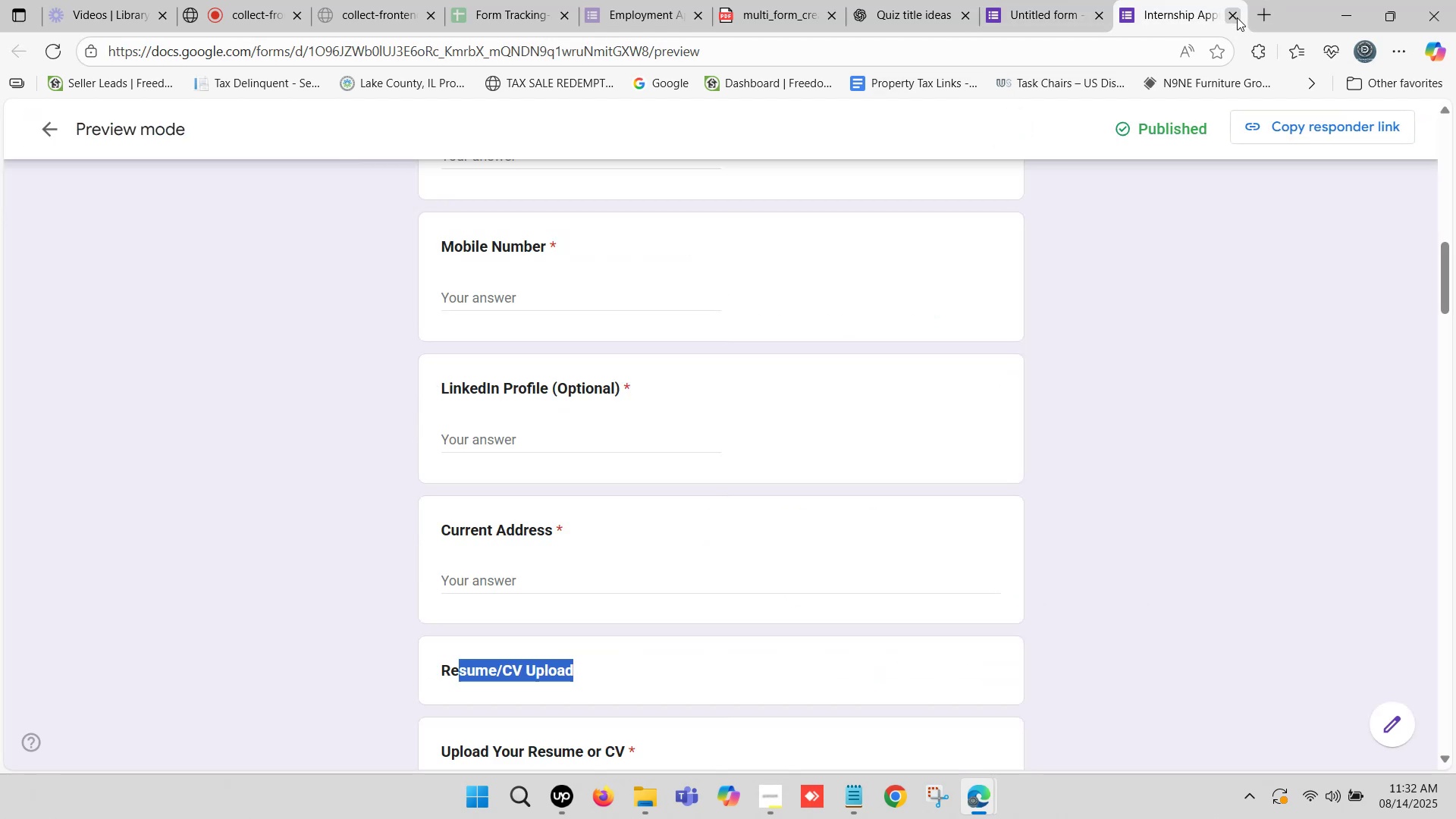 
left_click([1237, 17])
 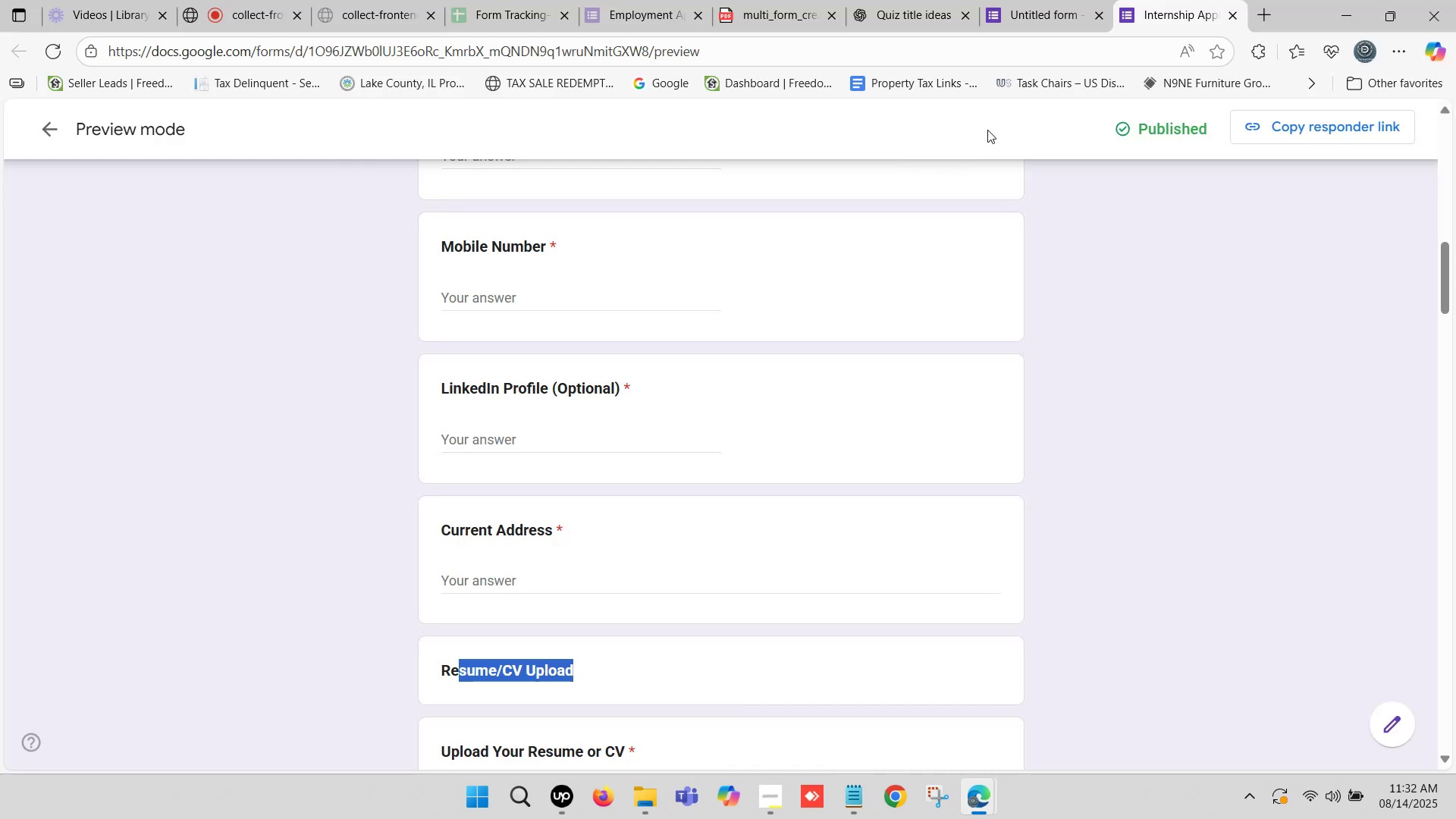 
left_click([1073, 0])
 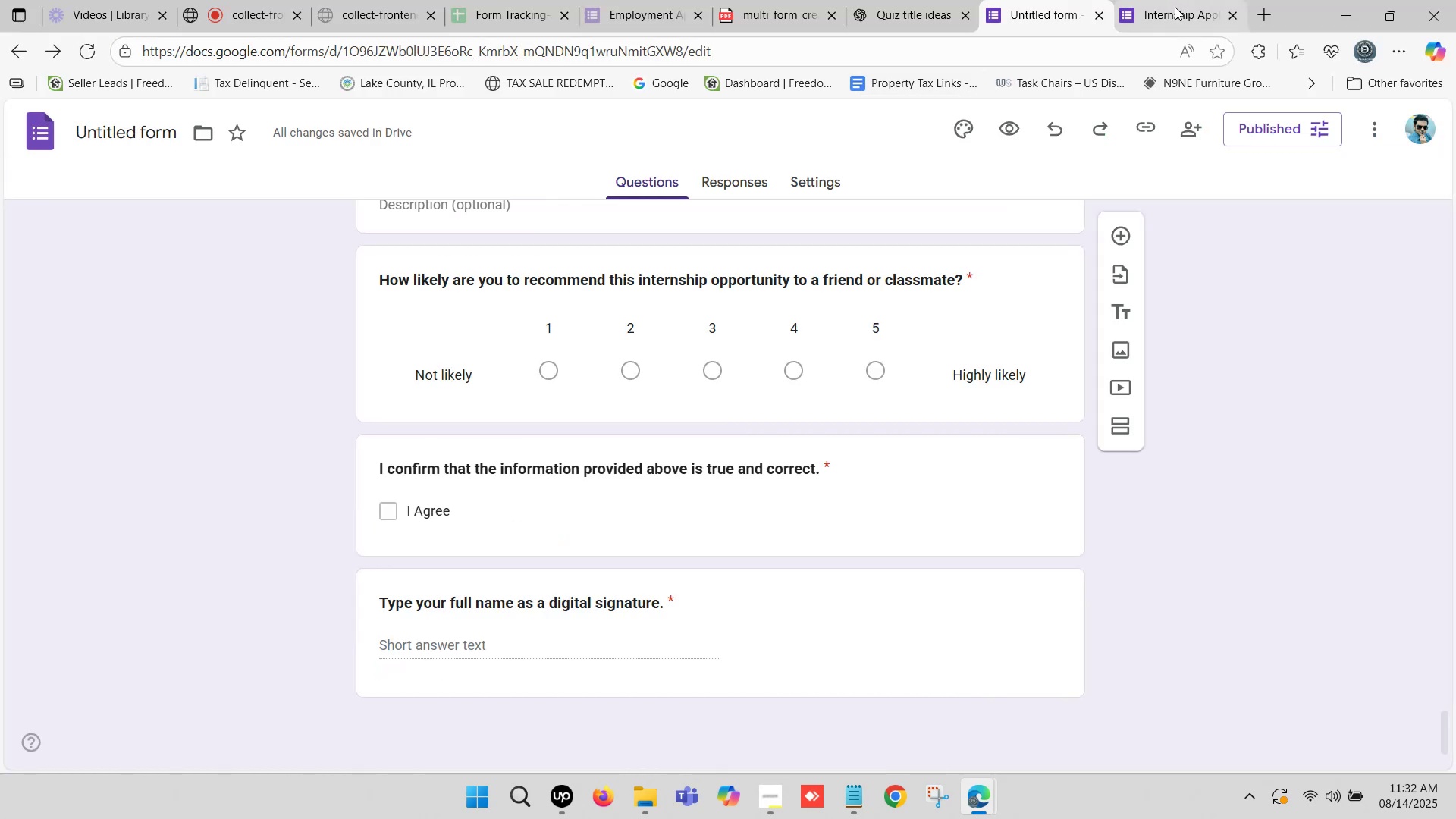 
left_click([1175, 7])
 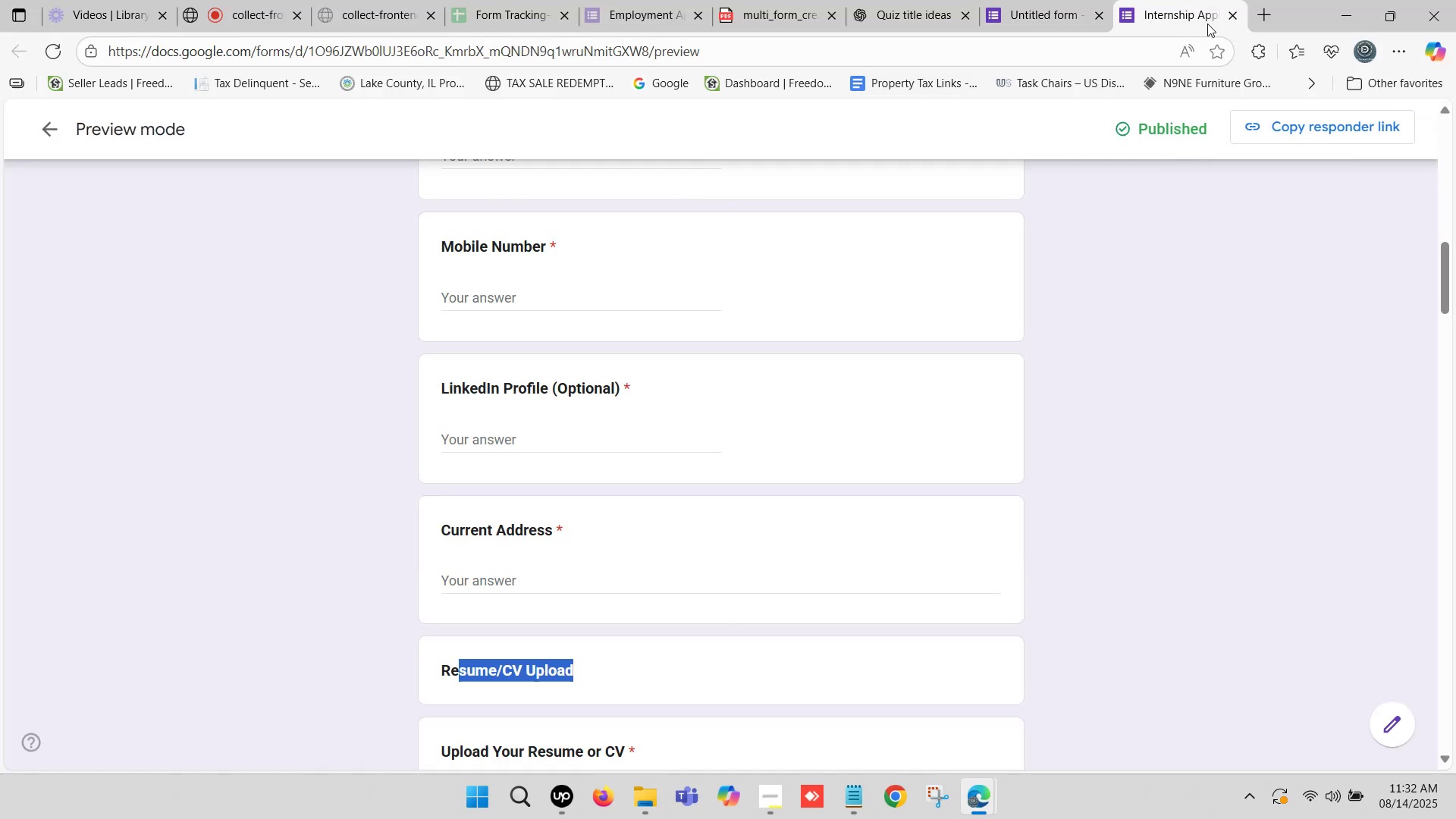 
mouse_move([1218, 14])
 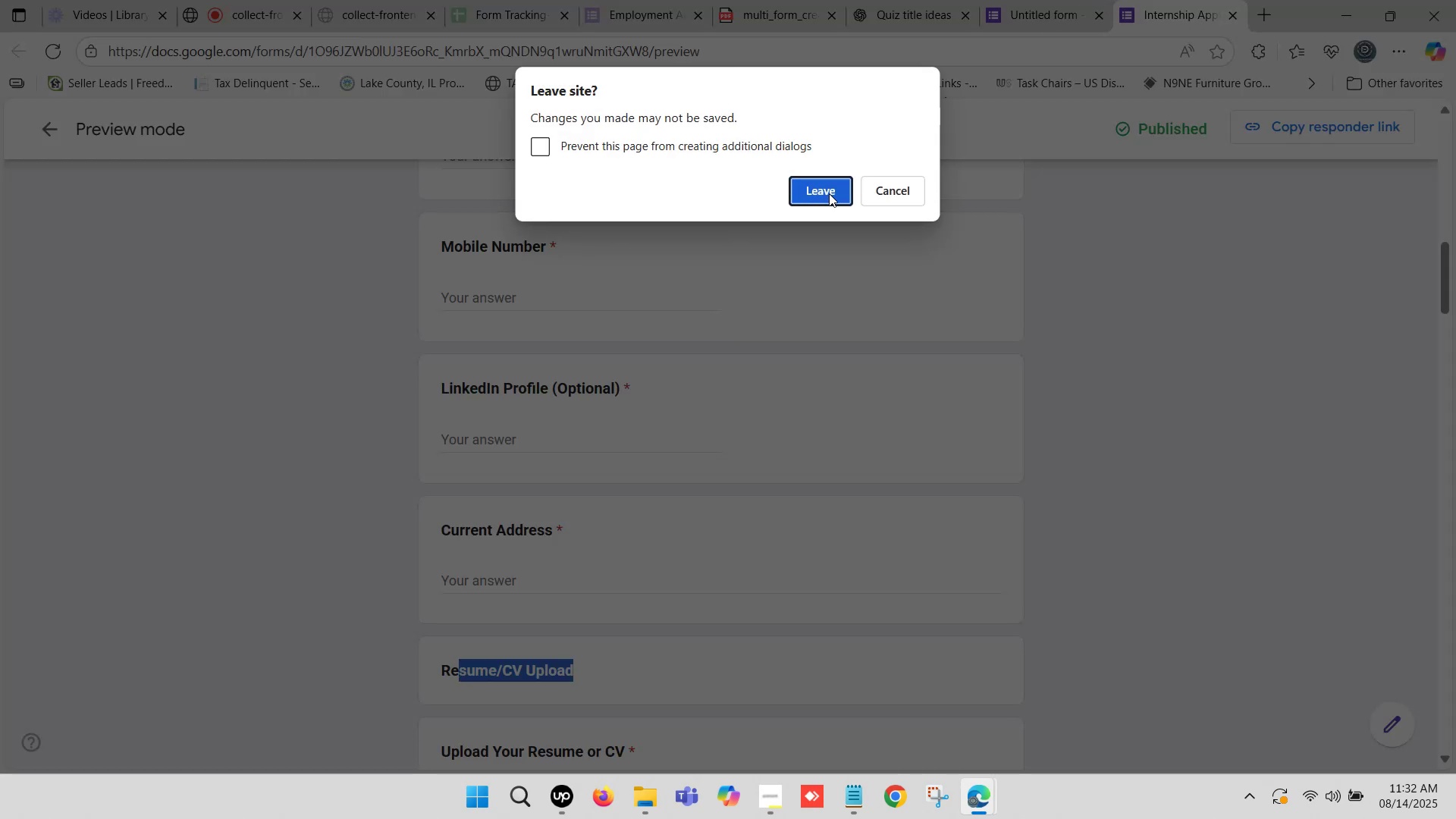 
left_click([829, 193])
 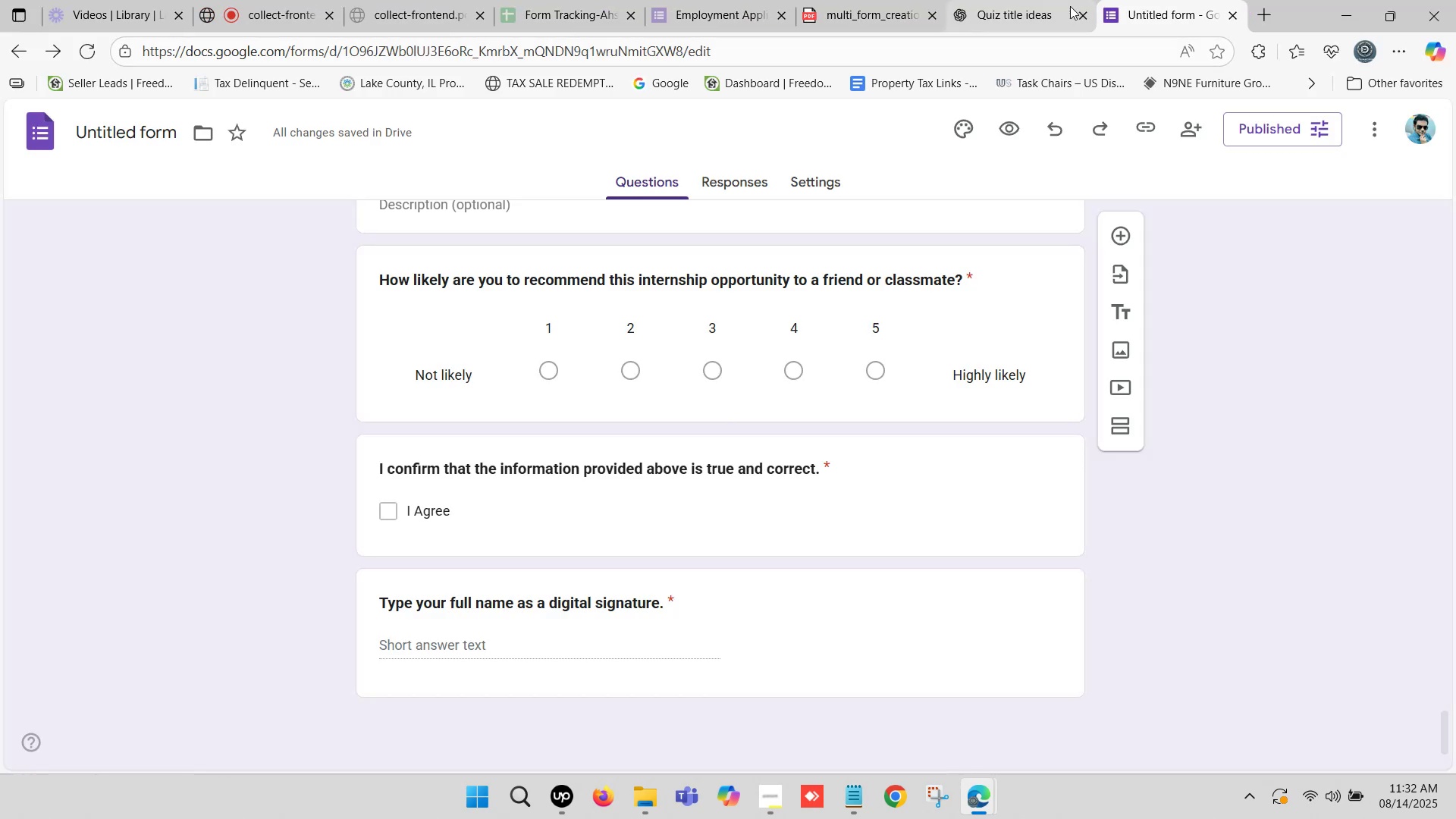 
left_click([1170, 0])
 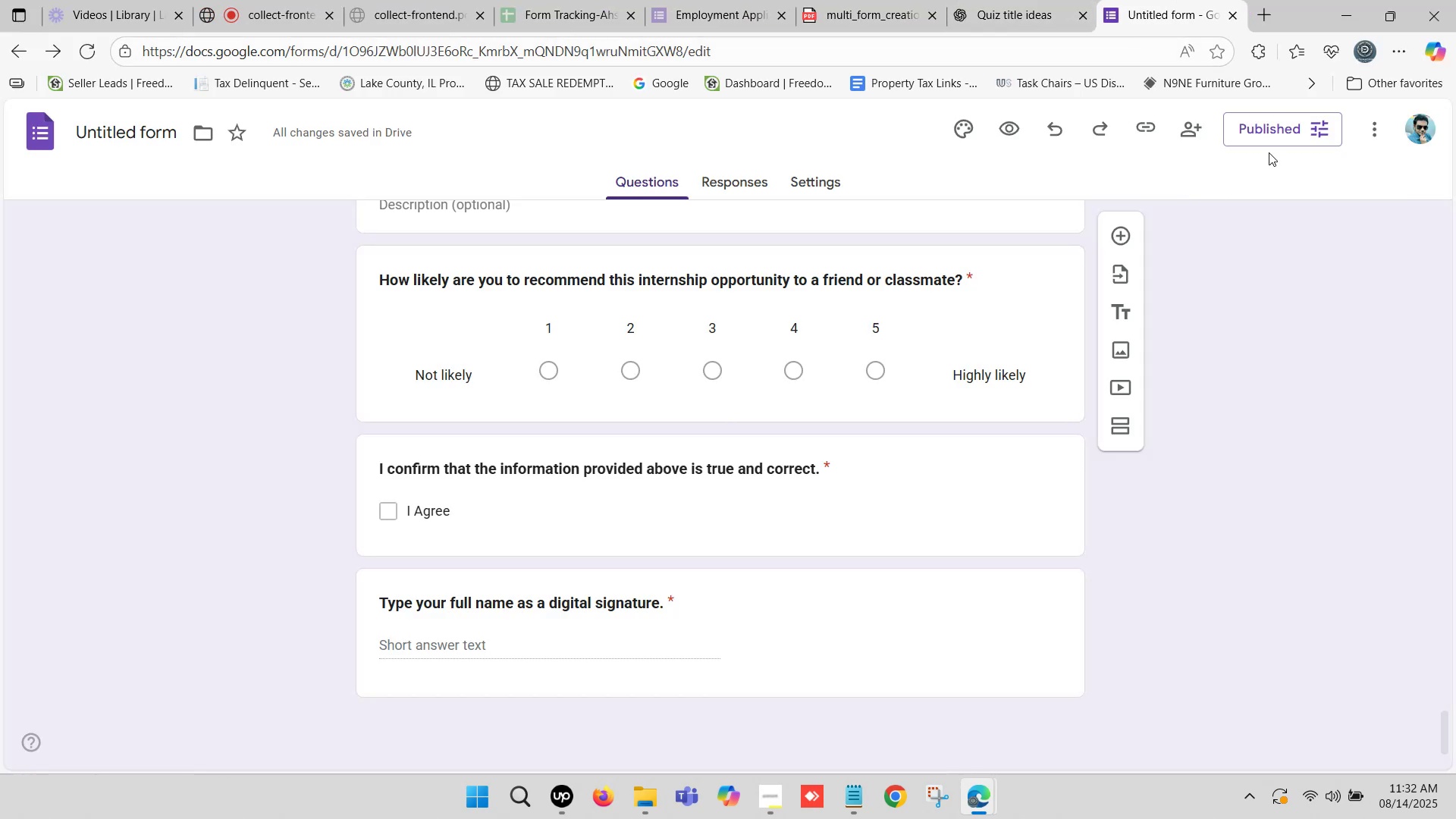 
left_click([1272, 130])
 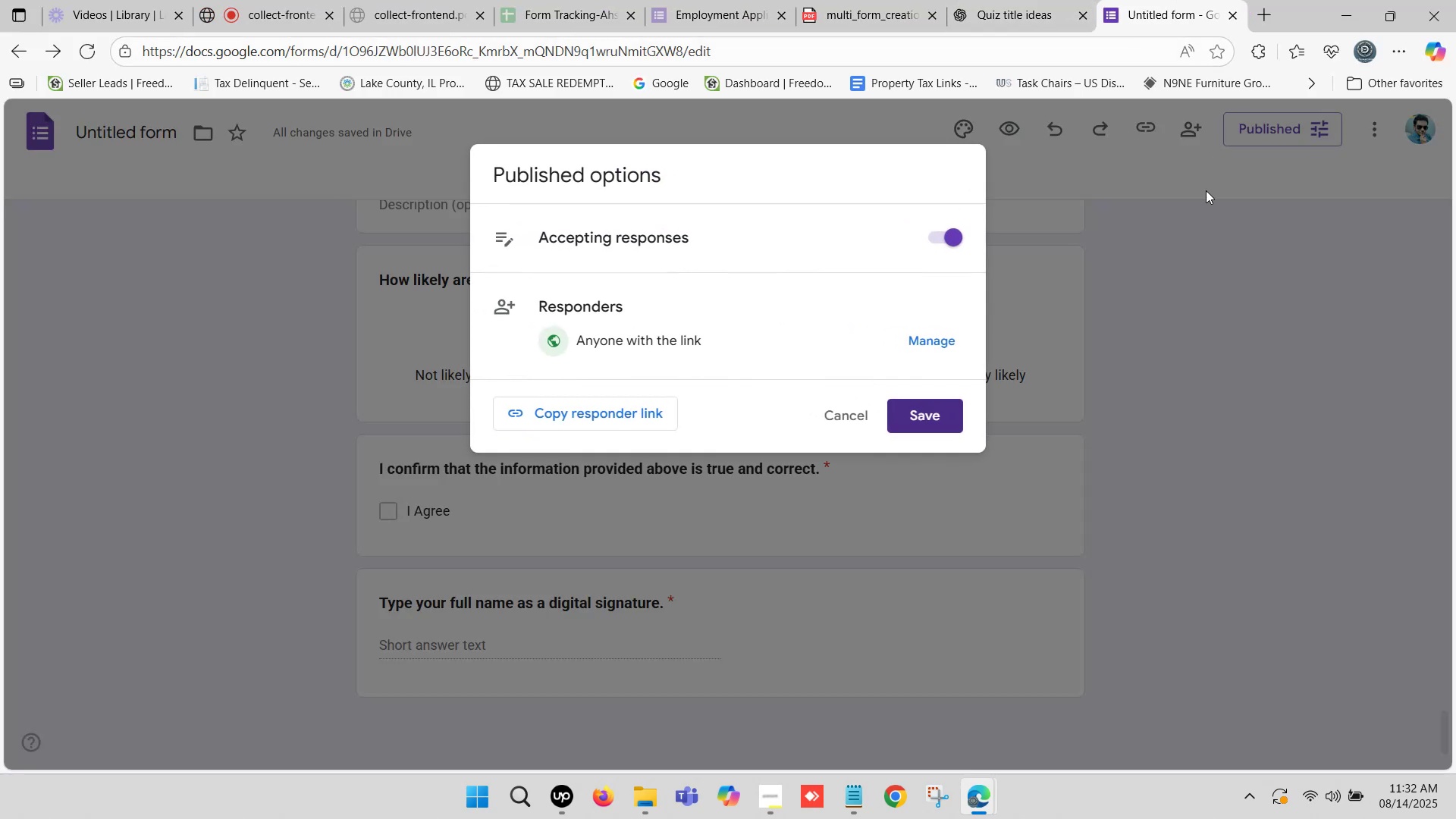 
left_click([927, 337])
 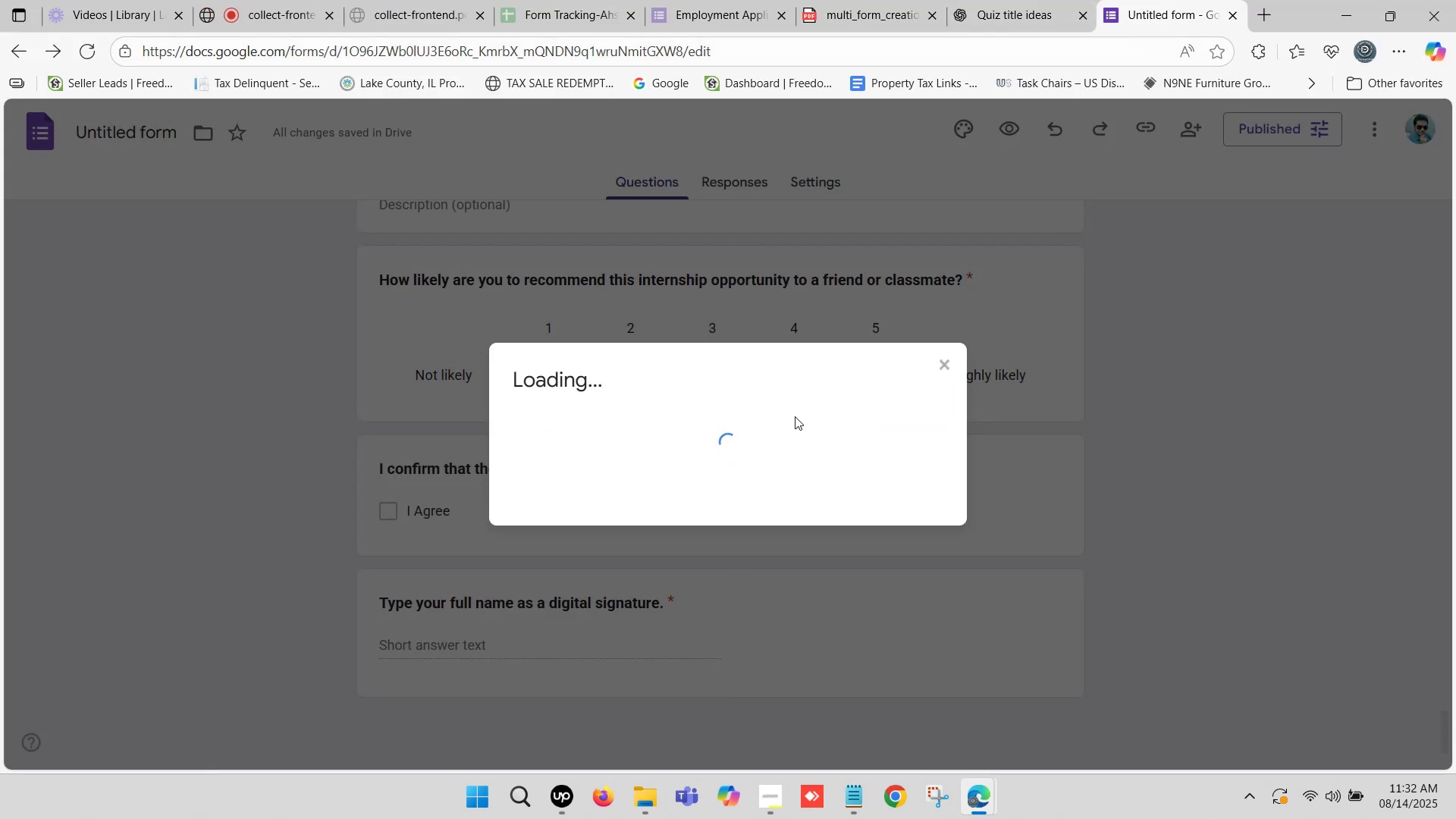 
mouse_move([743, 424])
 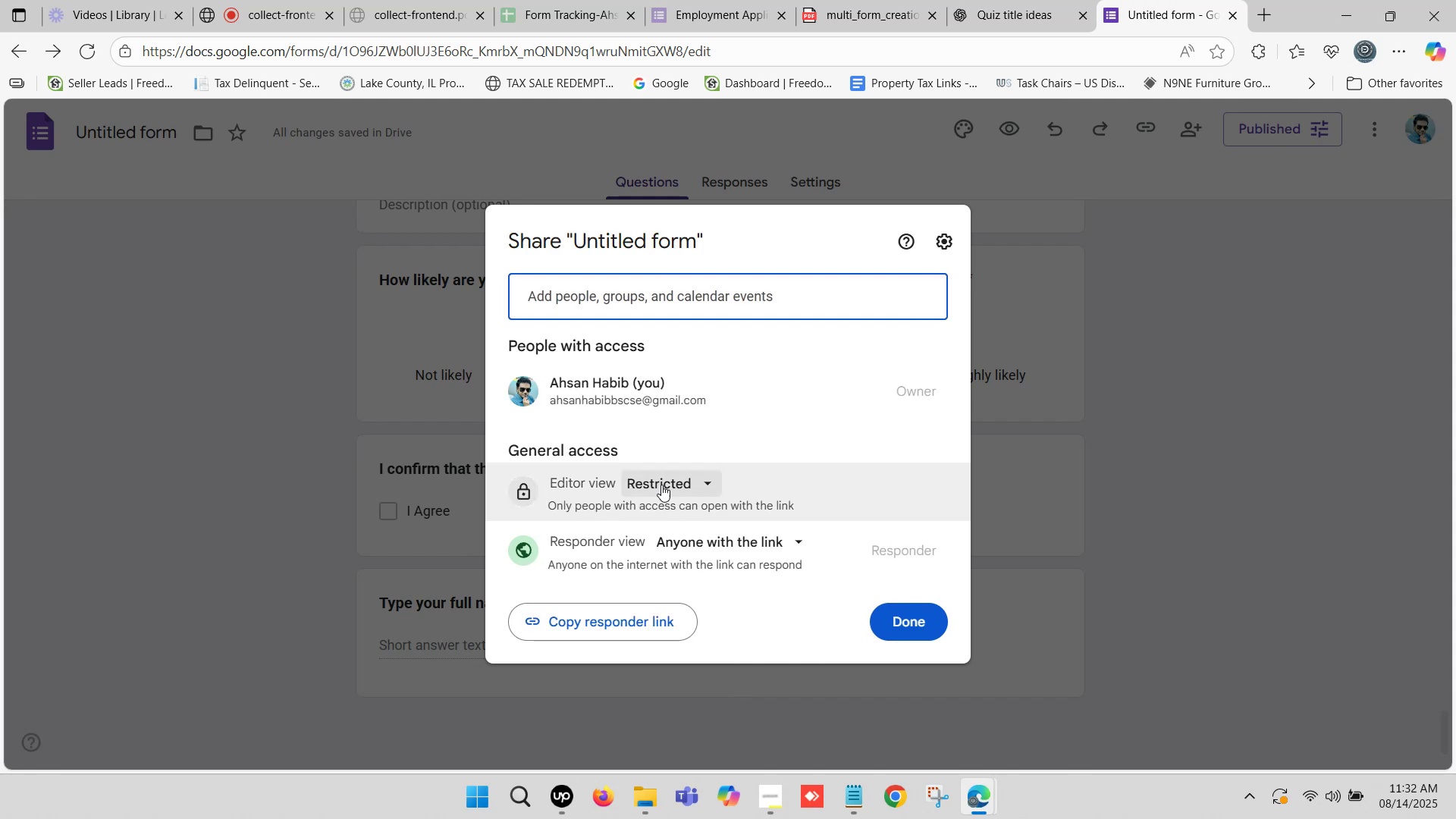 
left_click([666, 488])
 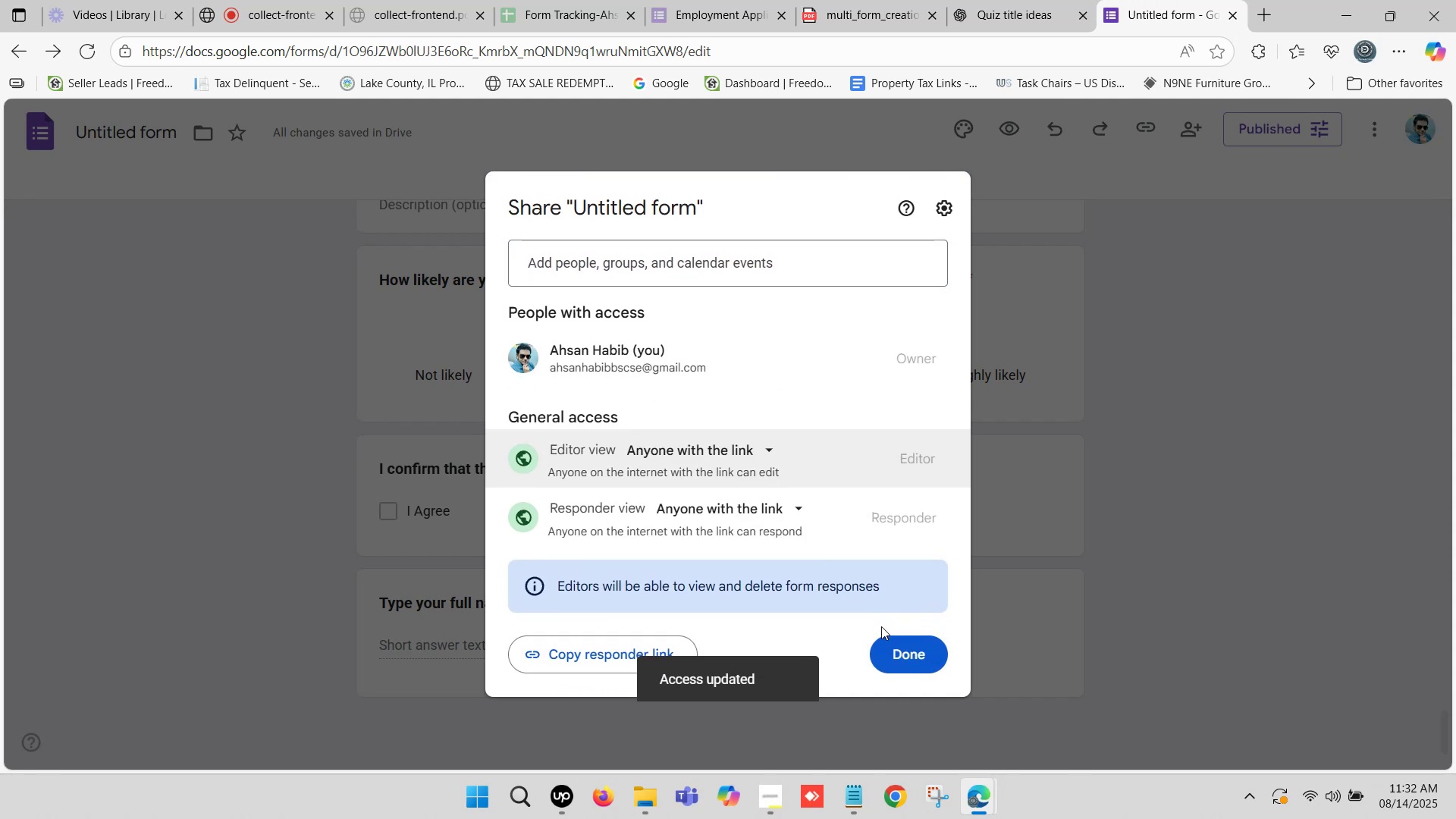 
wait(11.37)
 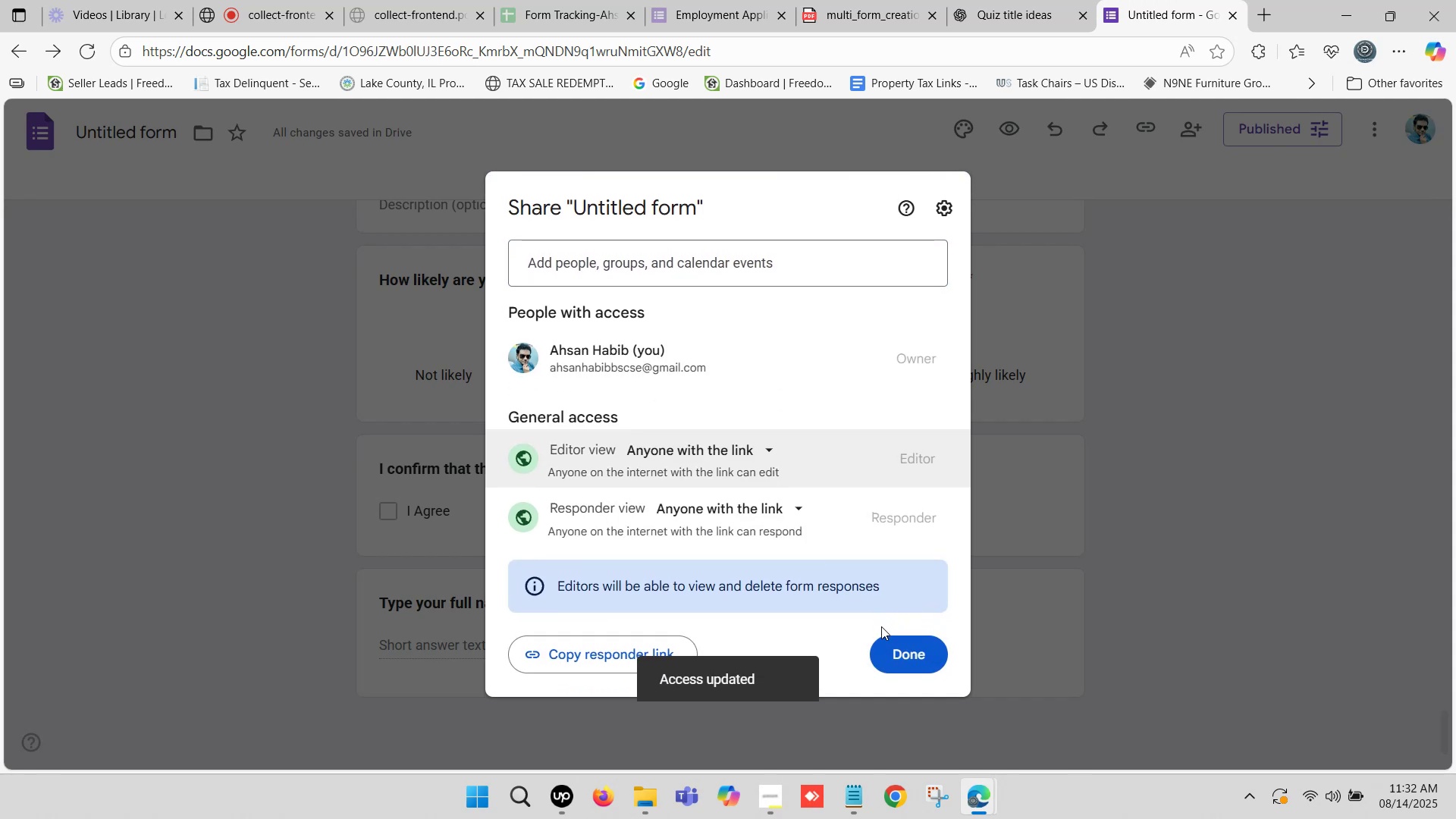 
left_click([917, 415])
 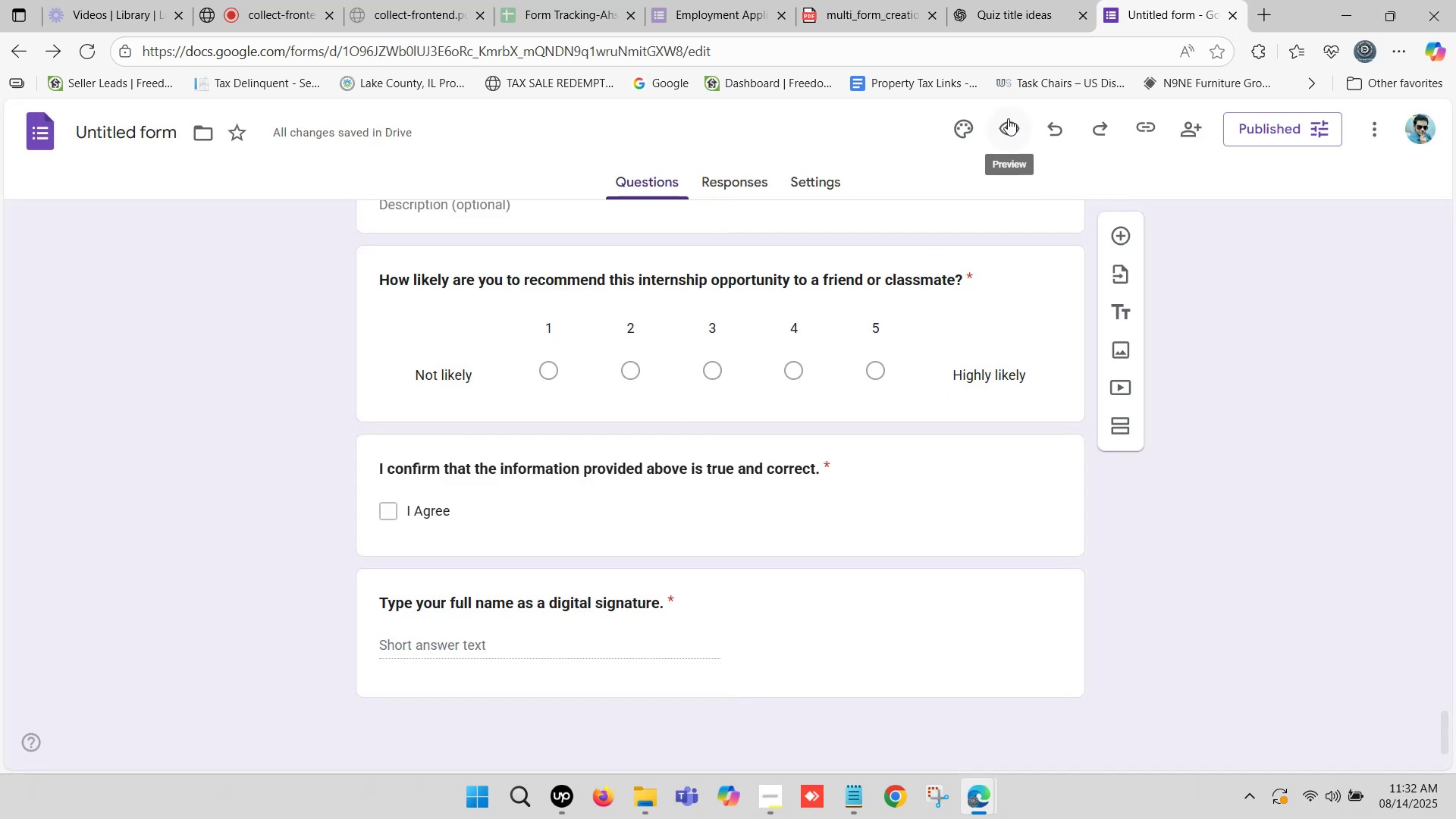 
left_click([1009, 121])
 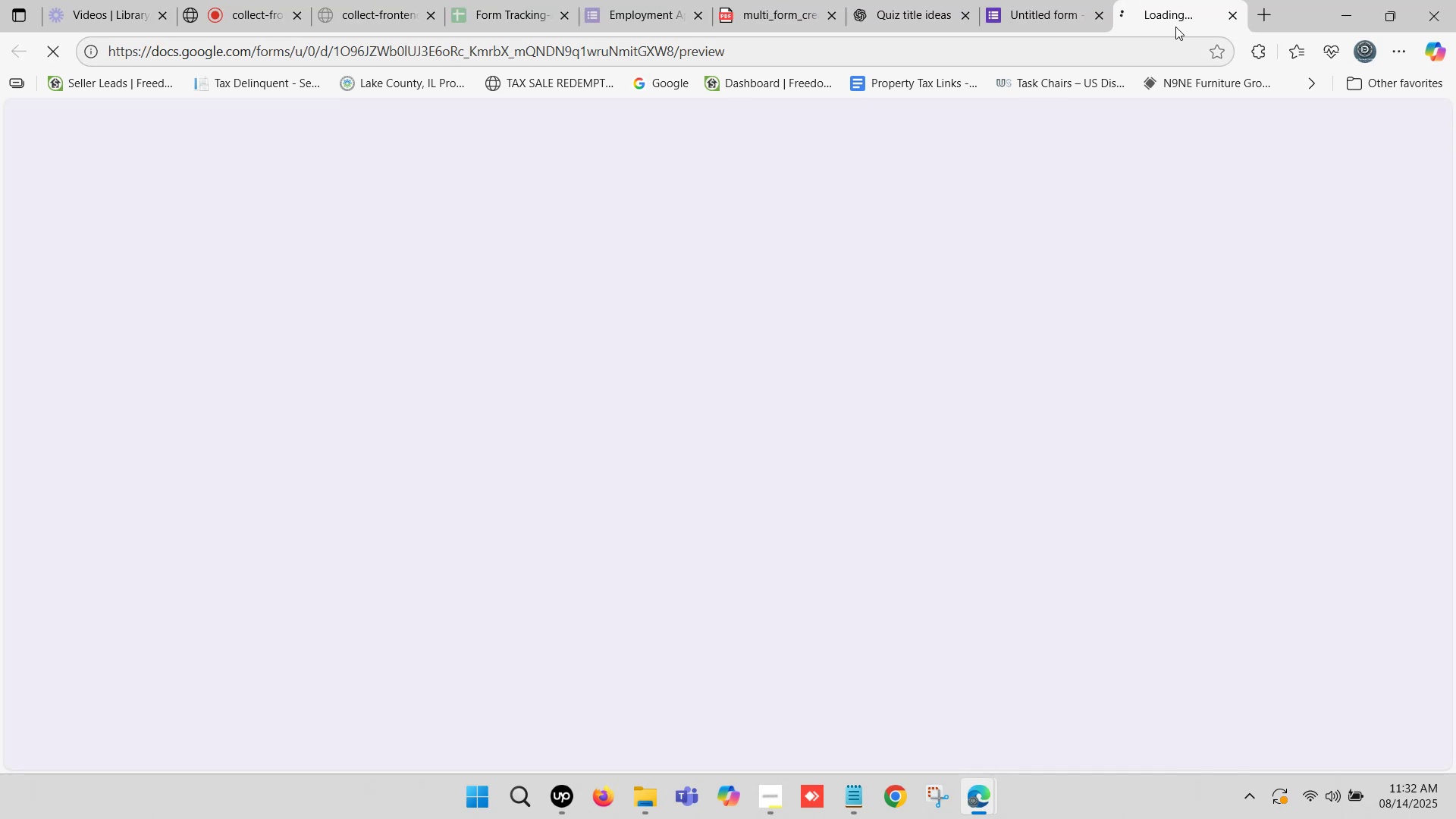 
left_click([1173, 0])
 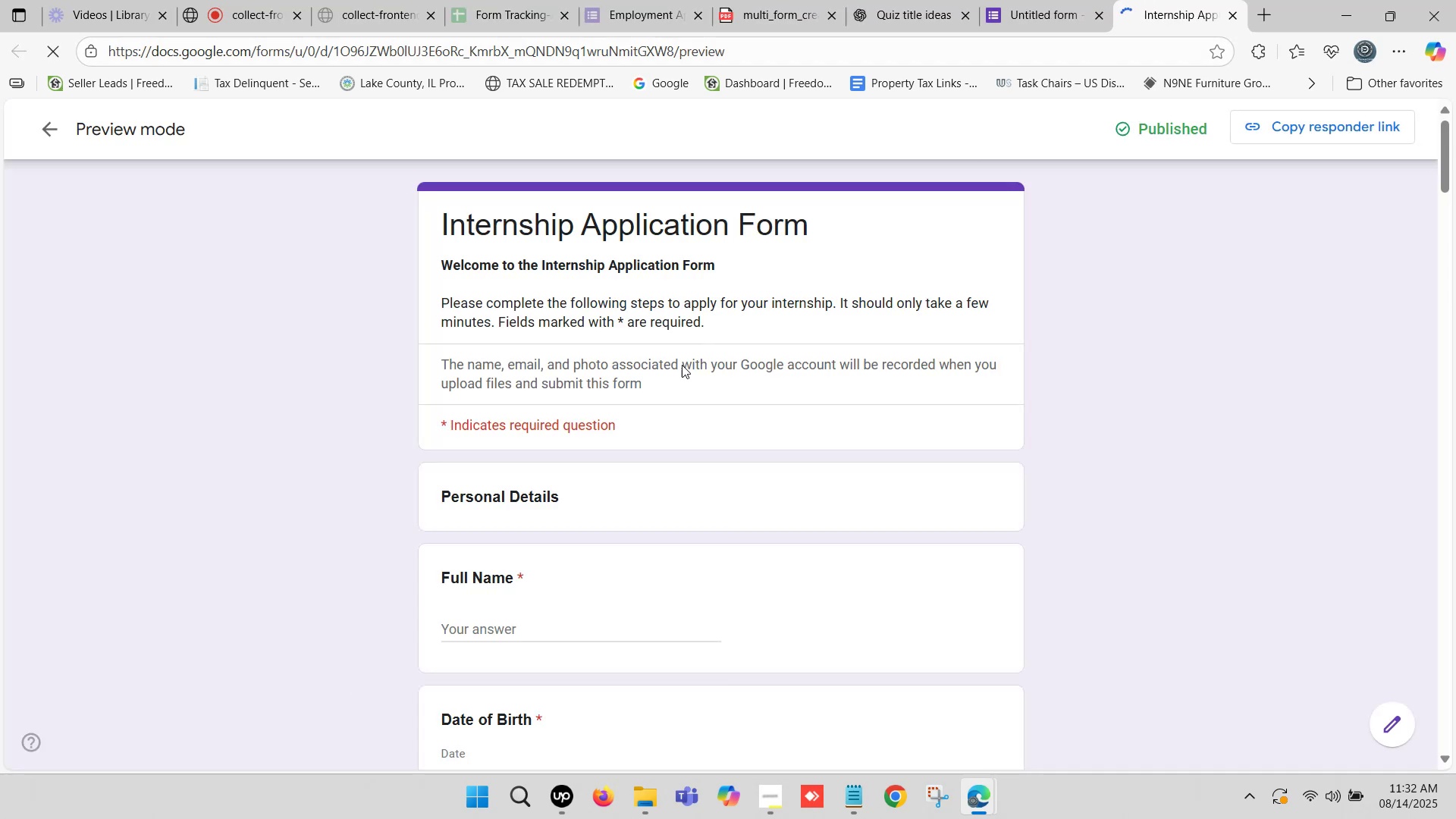 
scroll: coordinate [579, 462], scroll_direction: down, amount: 9.0
 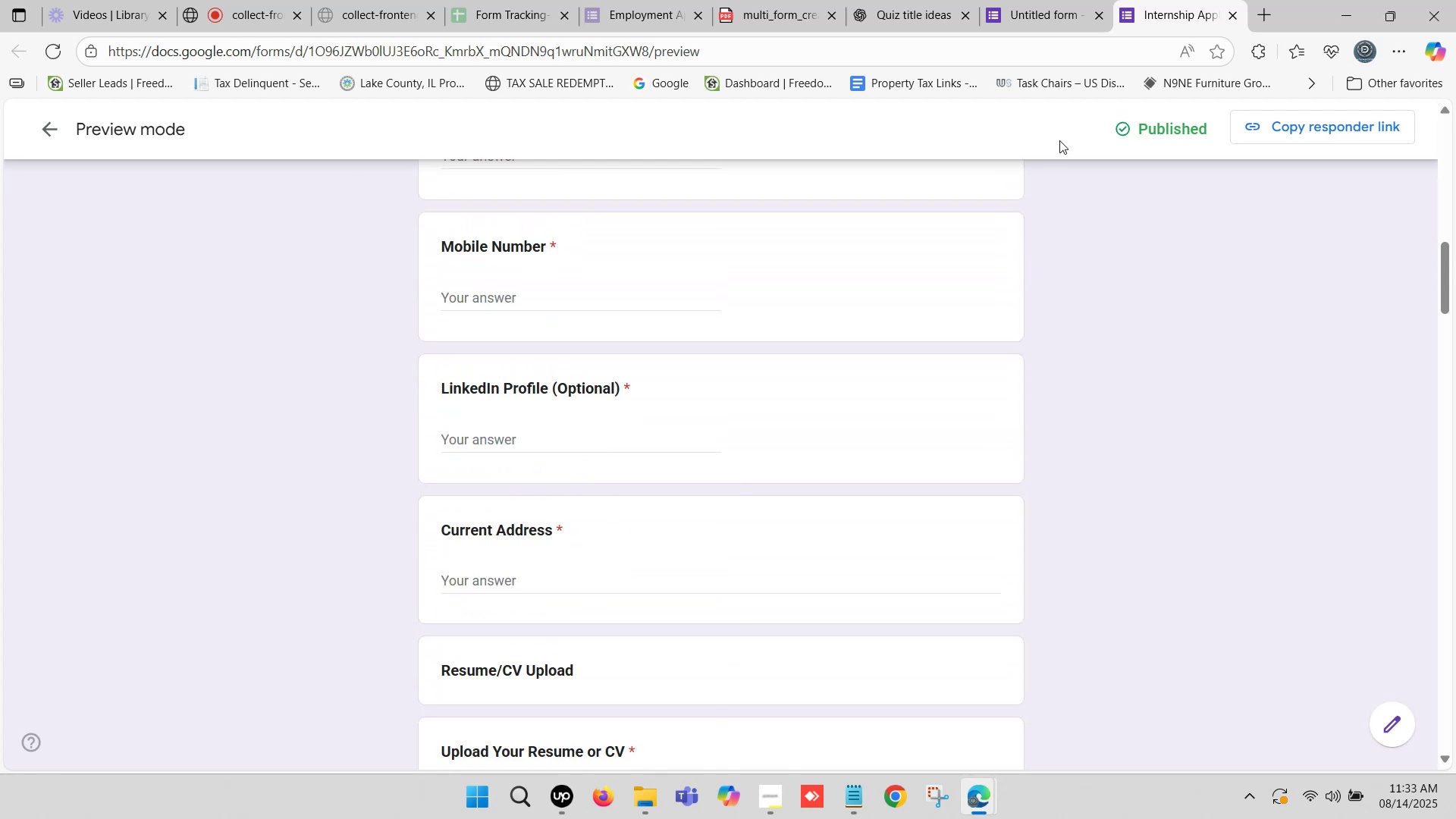 
left_click([1062, 0])
 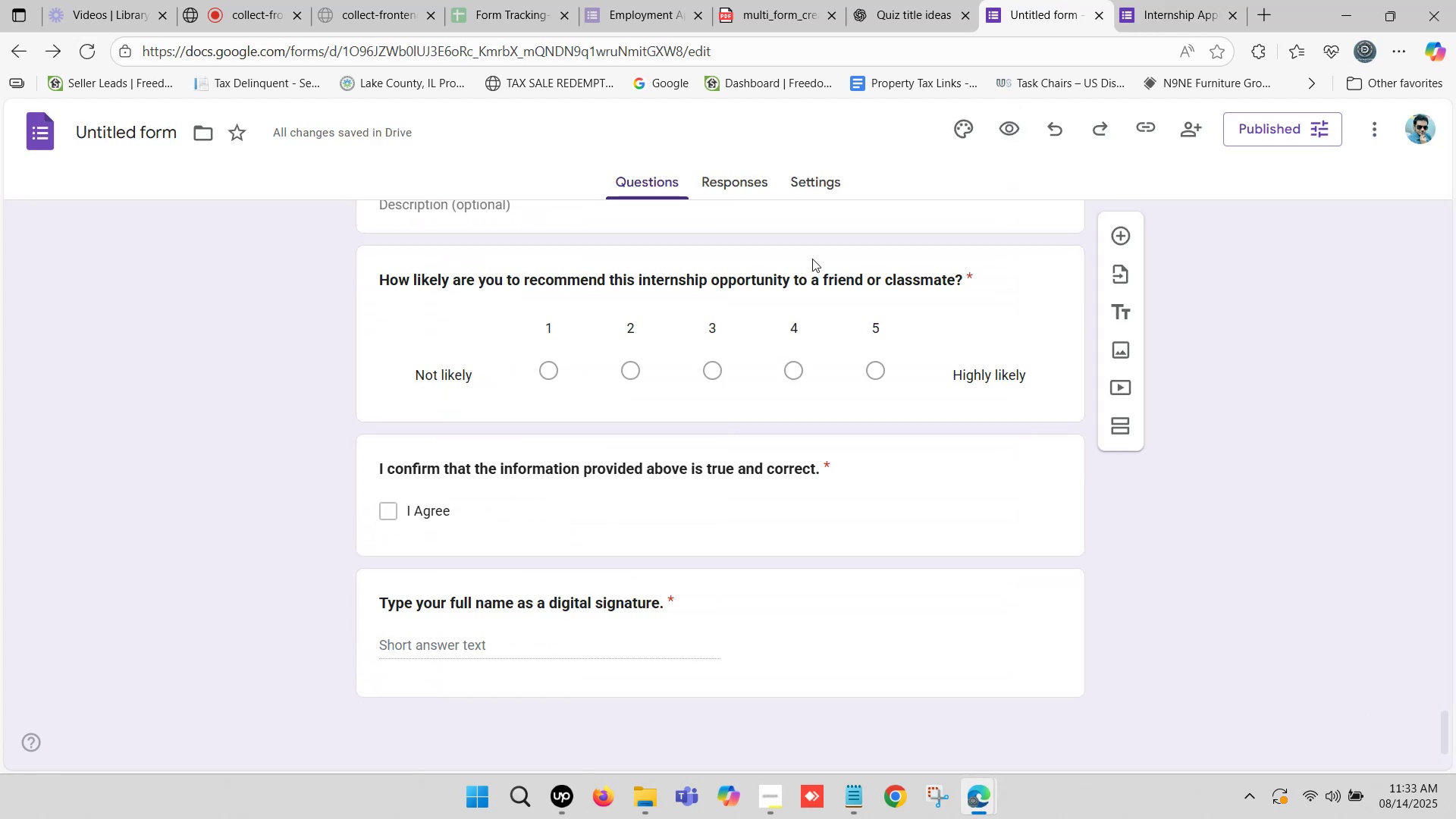 
scroll: coordinate [559, 398], scroll_direction: up, amount: 32.0
 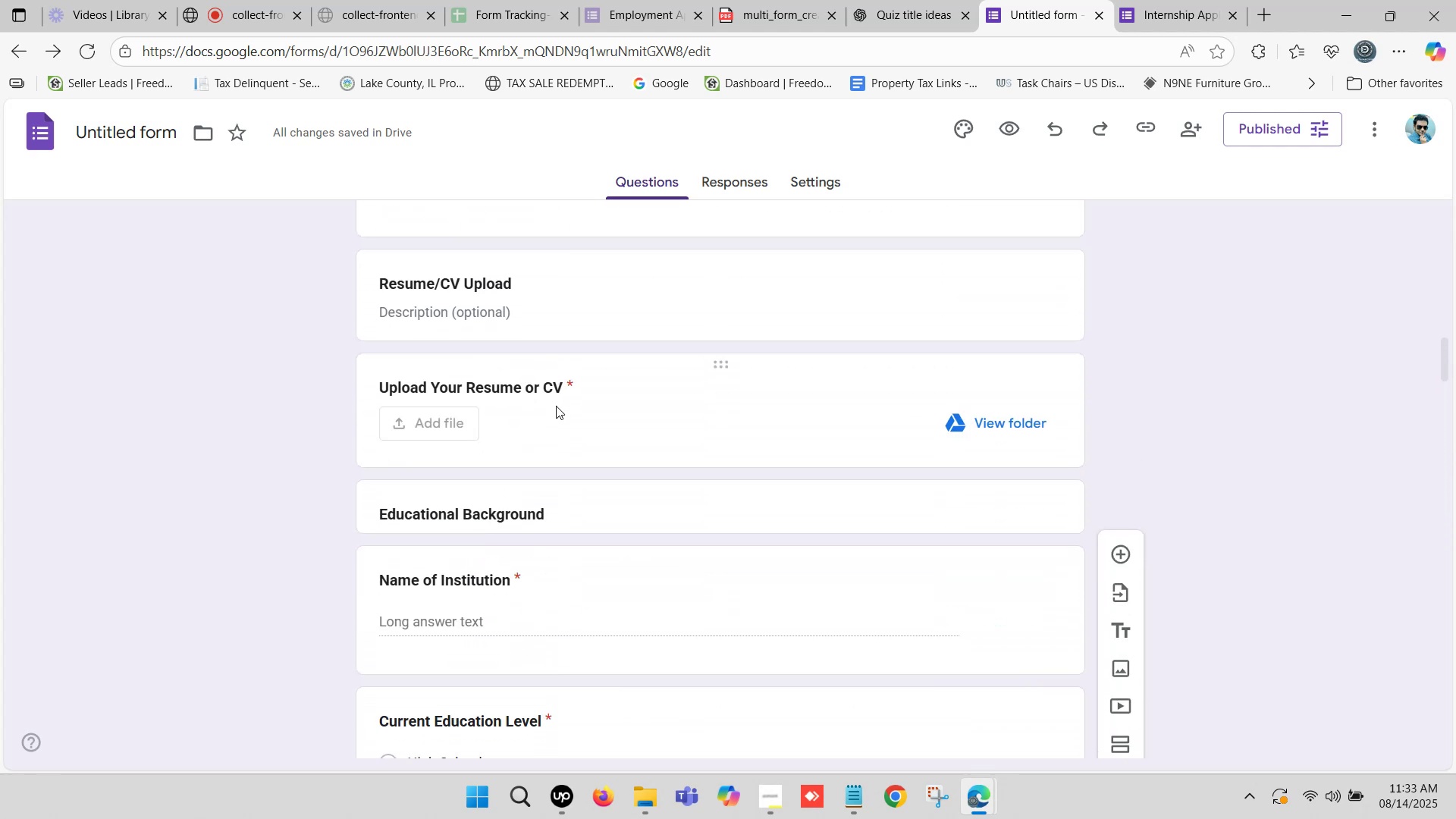 
wait(6.57)
 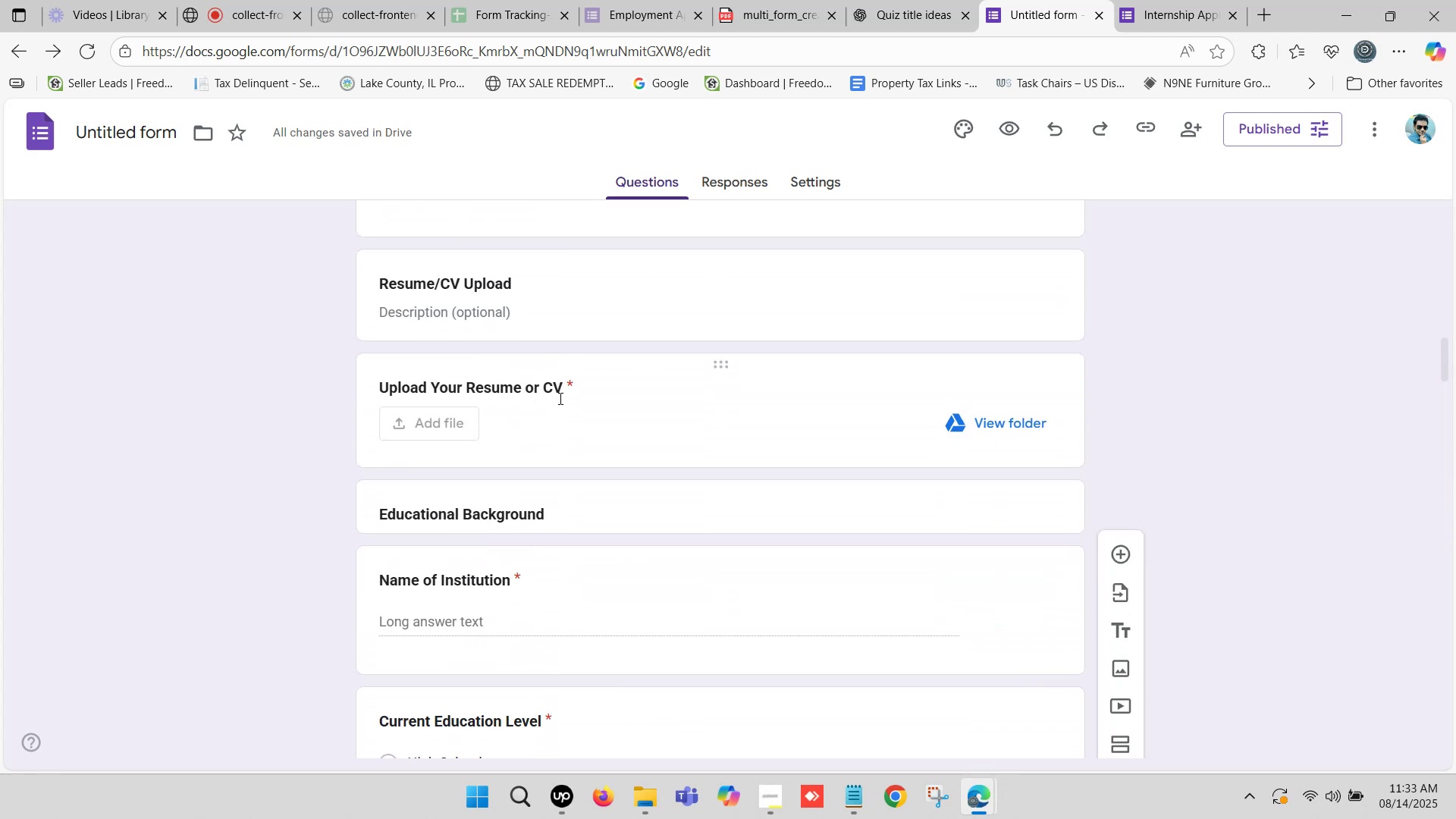 
scroll: coordinate [556, 406], scroll_direction: up, amount: 4.0
 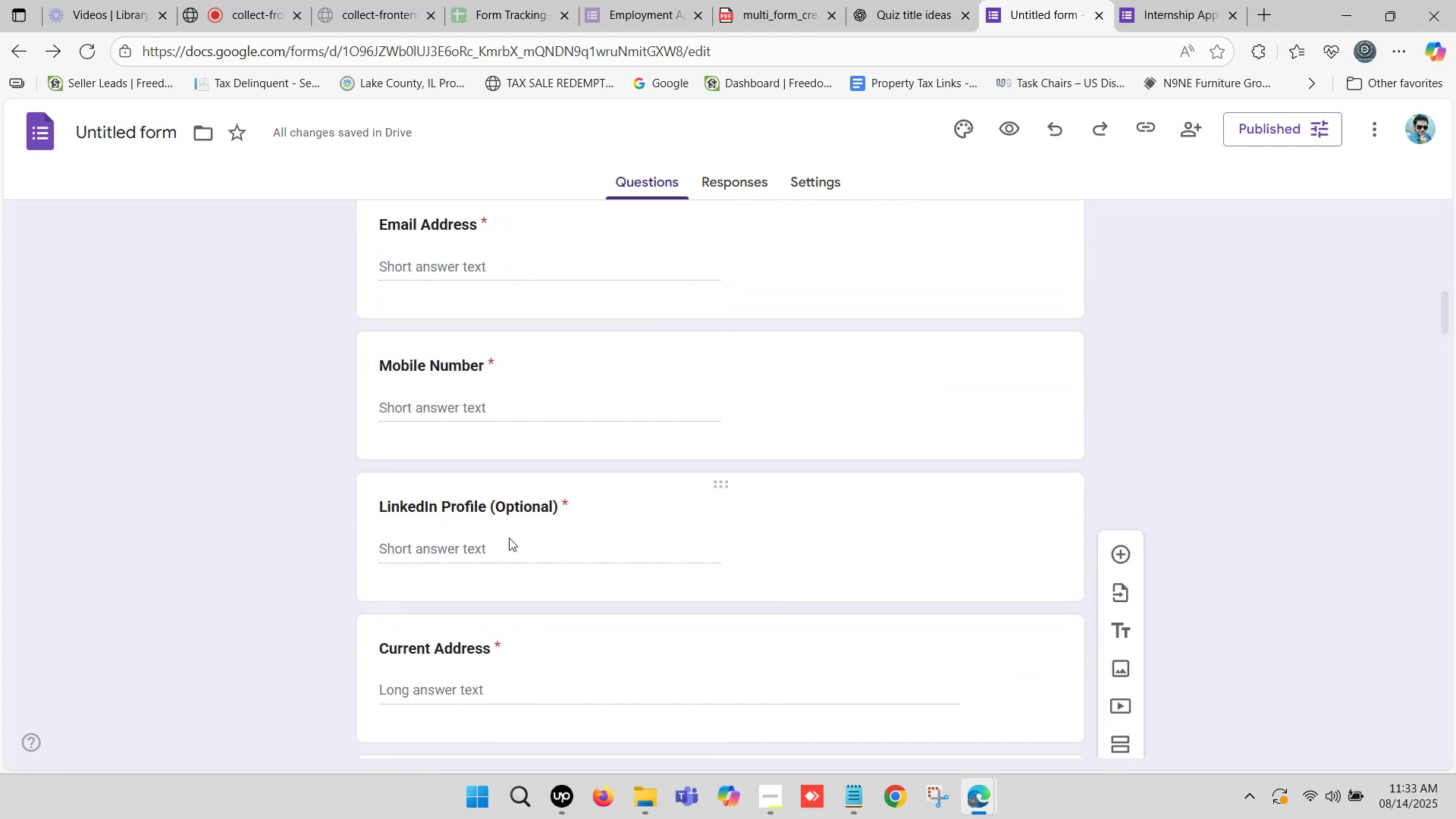 
left_click([526, 510])
 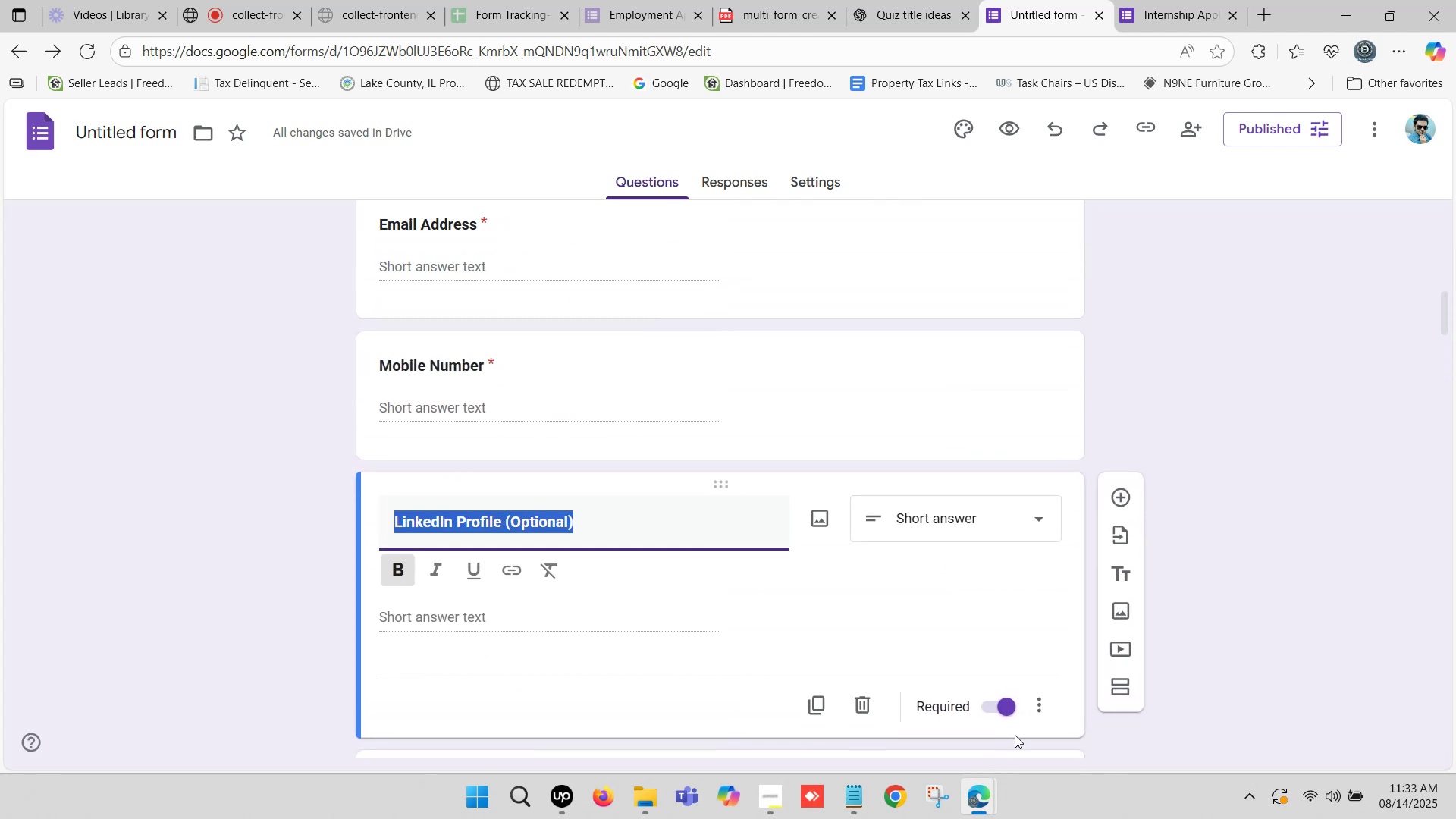 
left_click([1008, 704])
 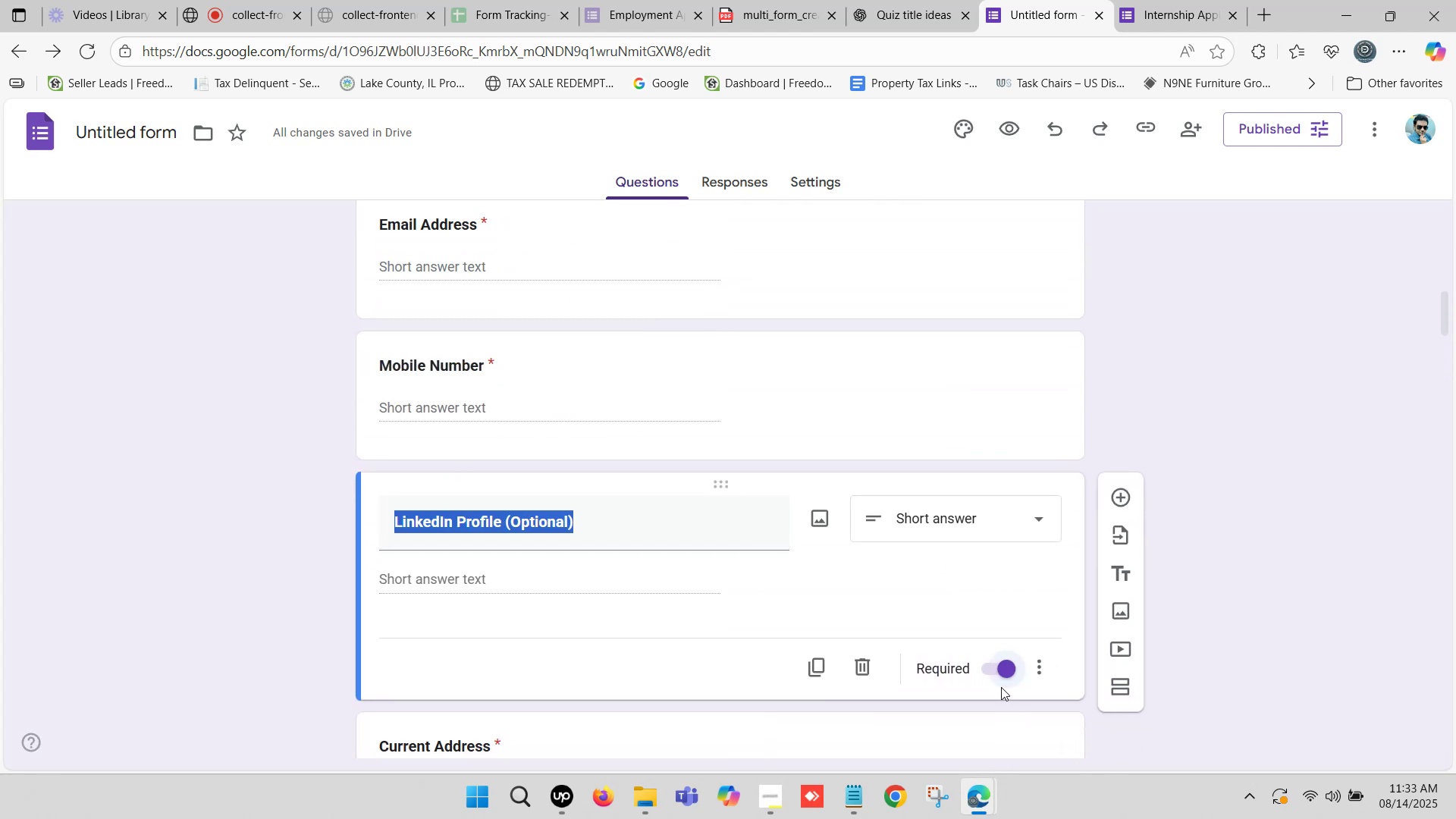 
left_click([1000, 671])
 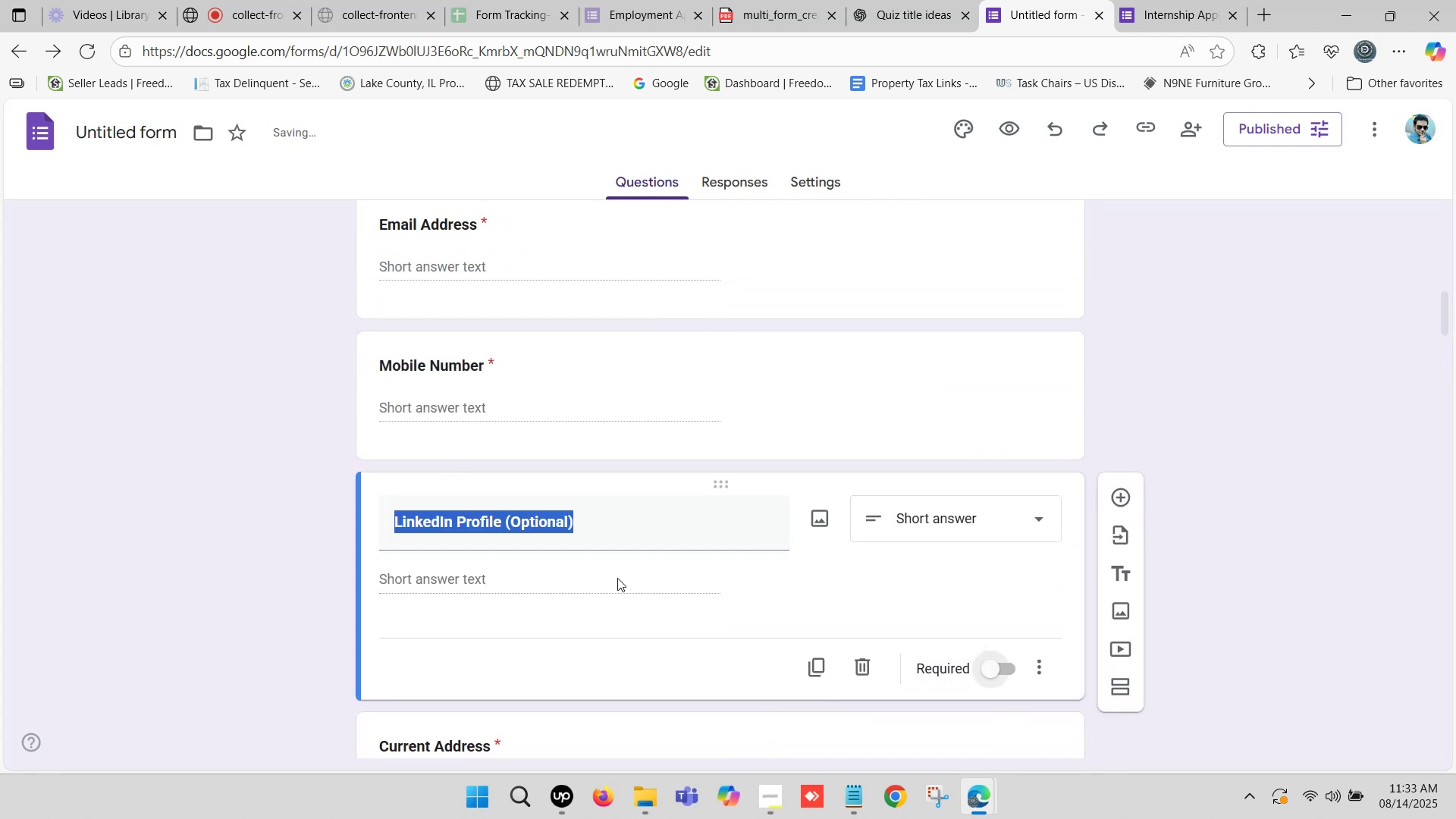 
scroll: coordinate [530, 533], scroll_direction: down, amount: 2.0
 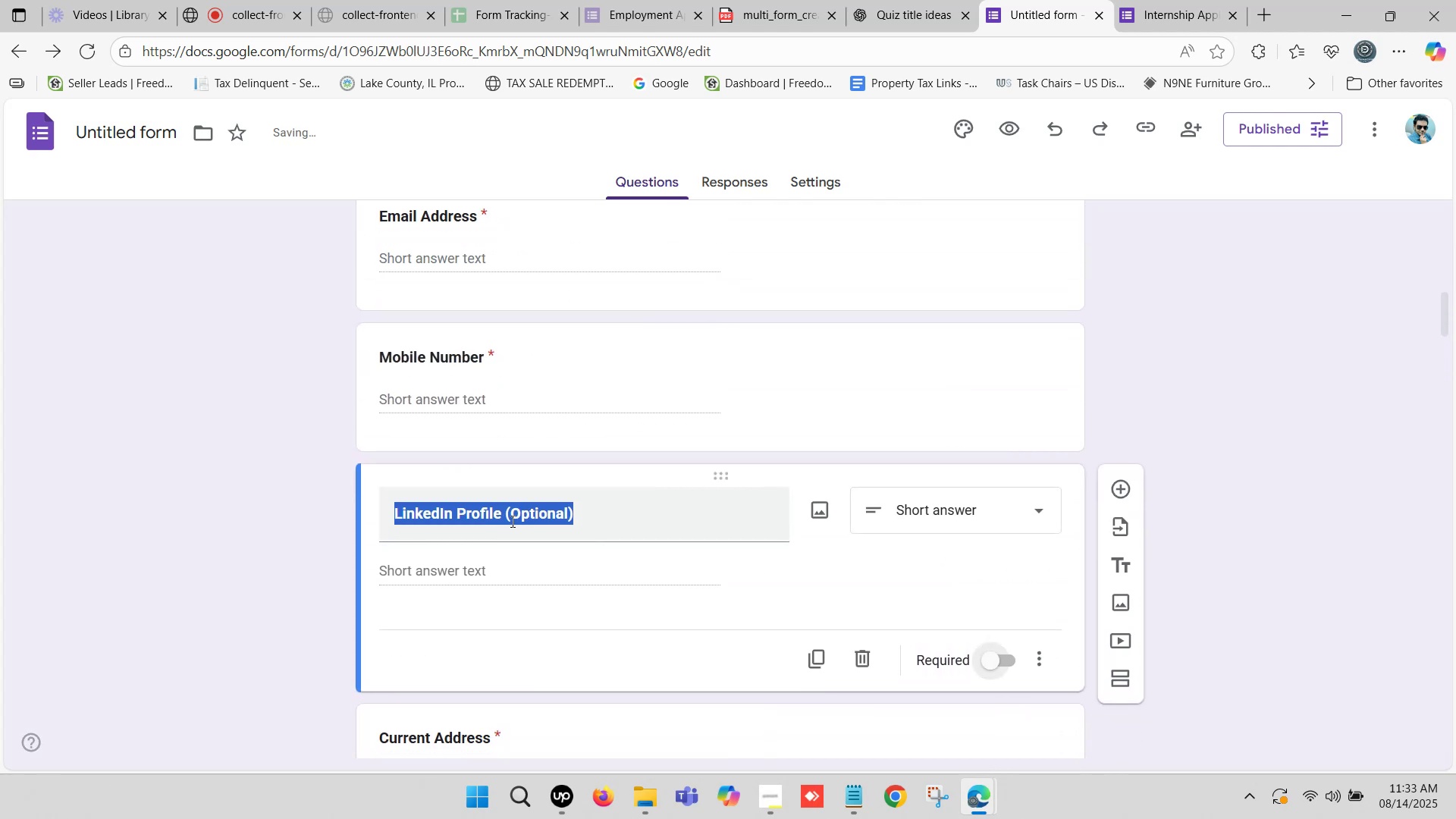 
scroll: coordinate [472, 496], scroll_direction: up, amount: 10.0
 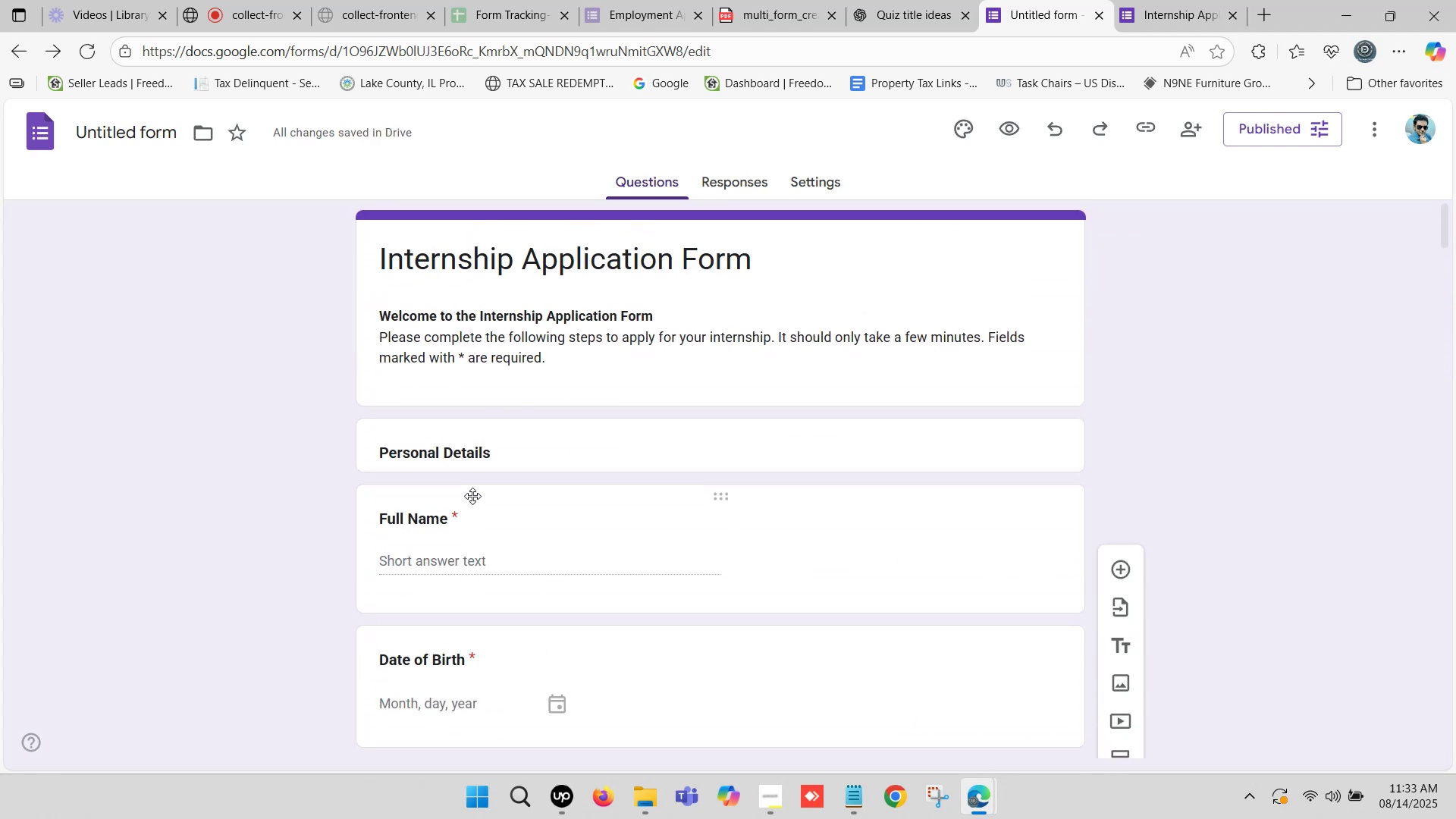 
scroll: coordinate [468, 499], scroll_direction: down, amount: 2.0
 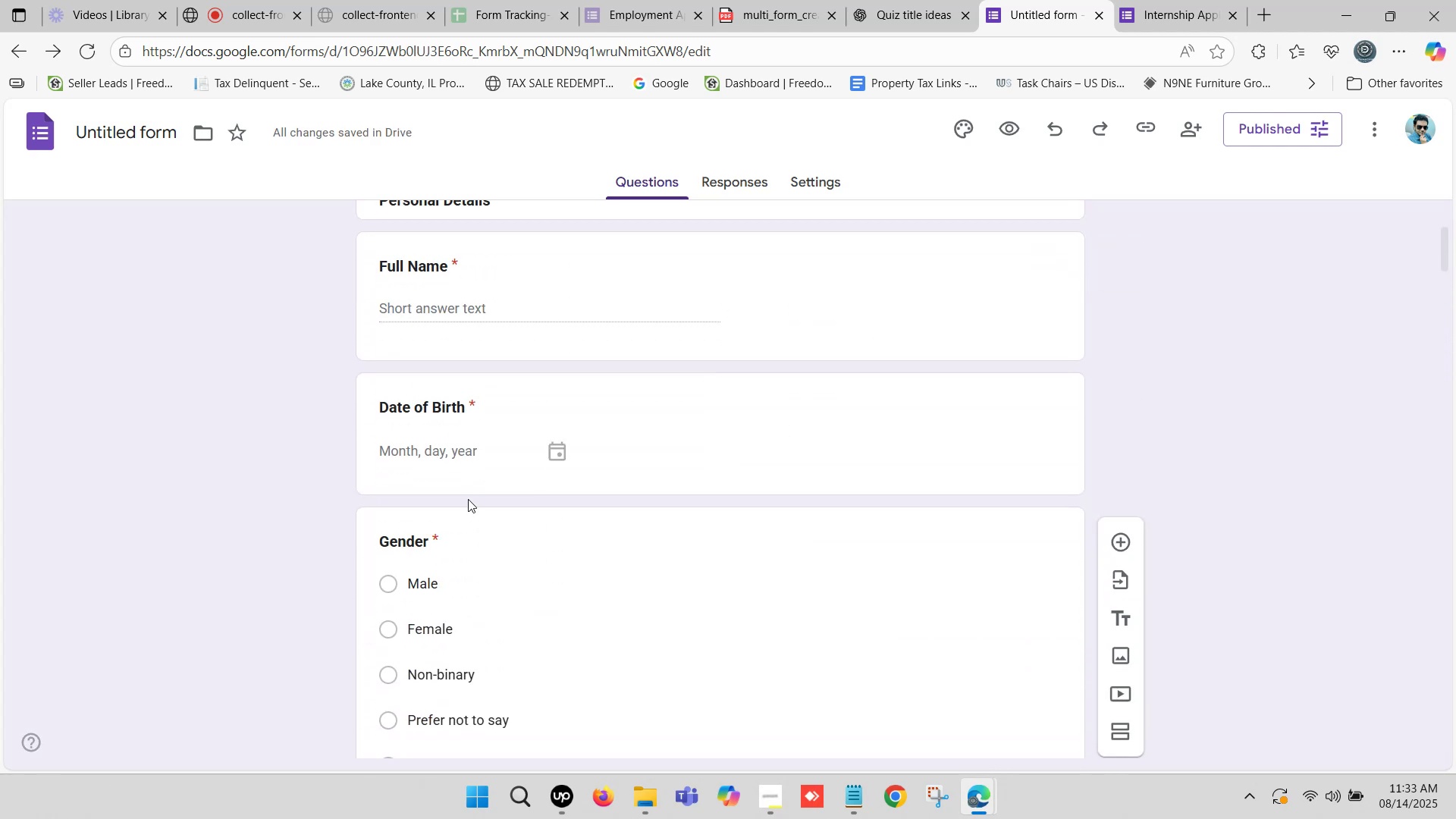 
scroll: coordinate [468, 499], scroll_direction: up, amount: 1.0
 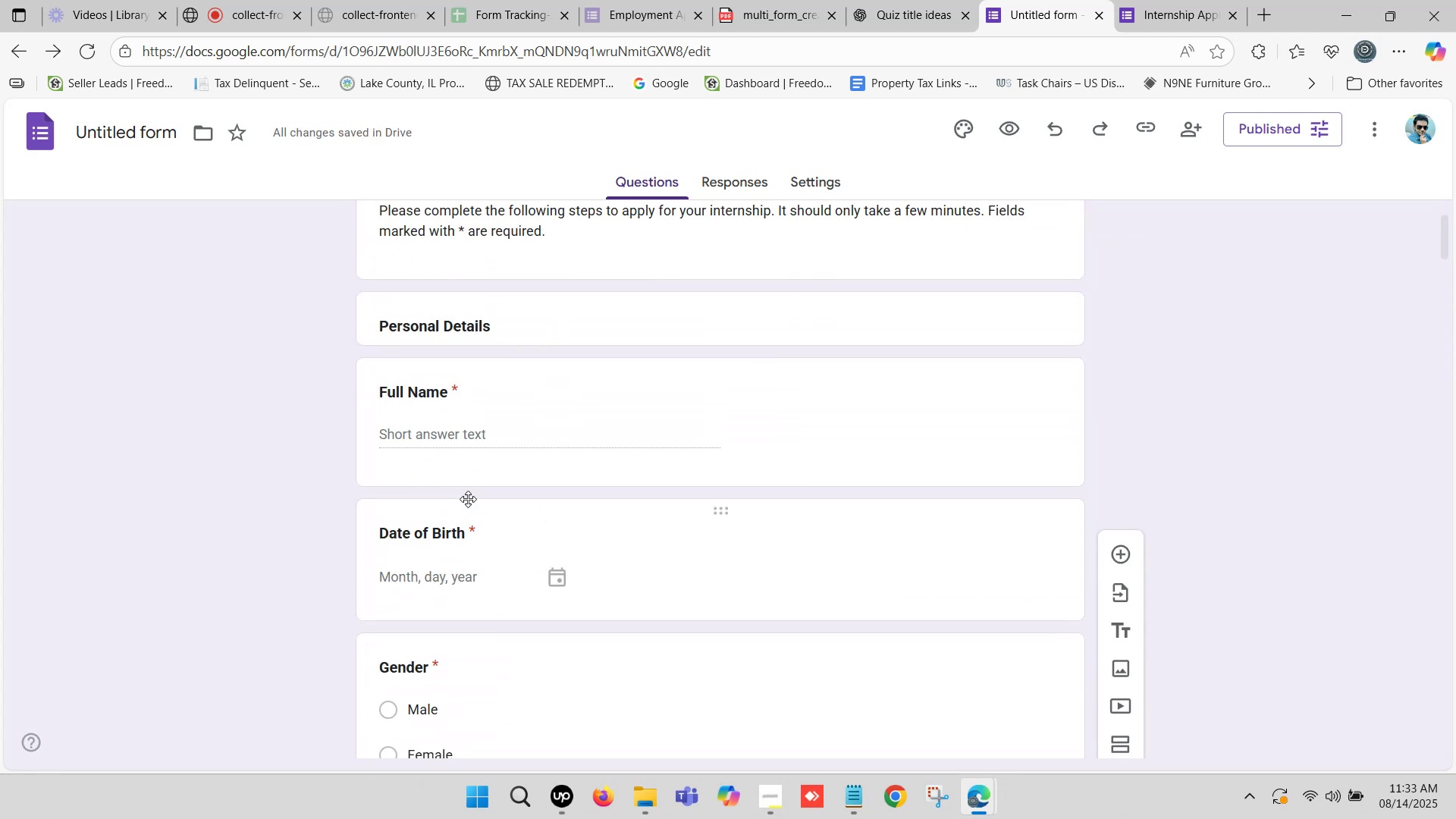 
scroll: coordinate [468, 499], scroll_direction: down, amount: 3.0
 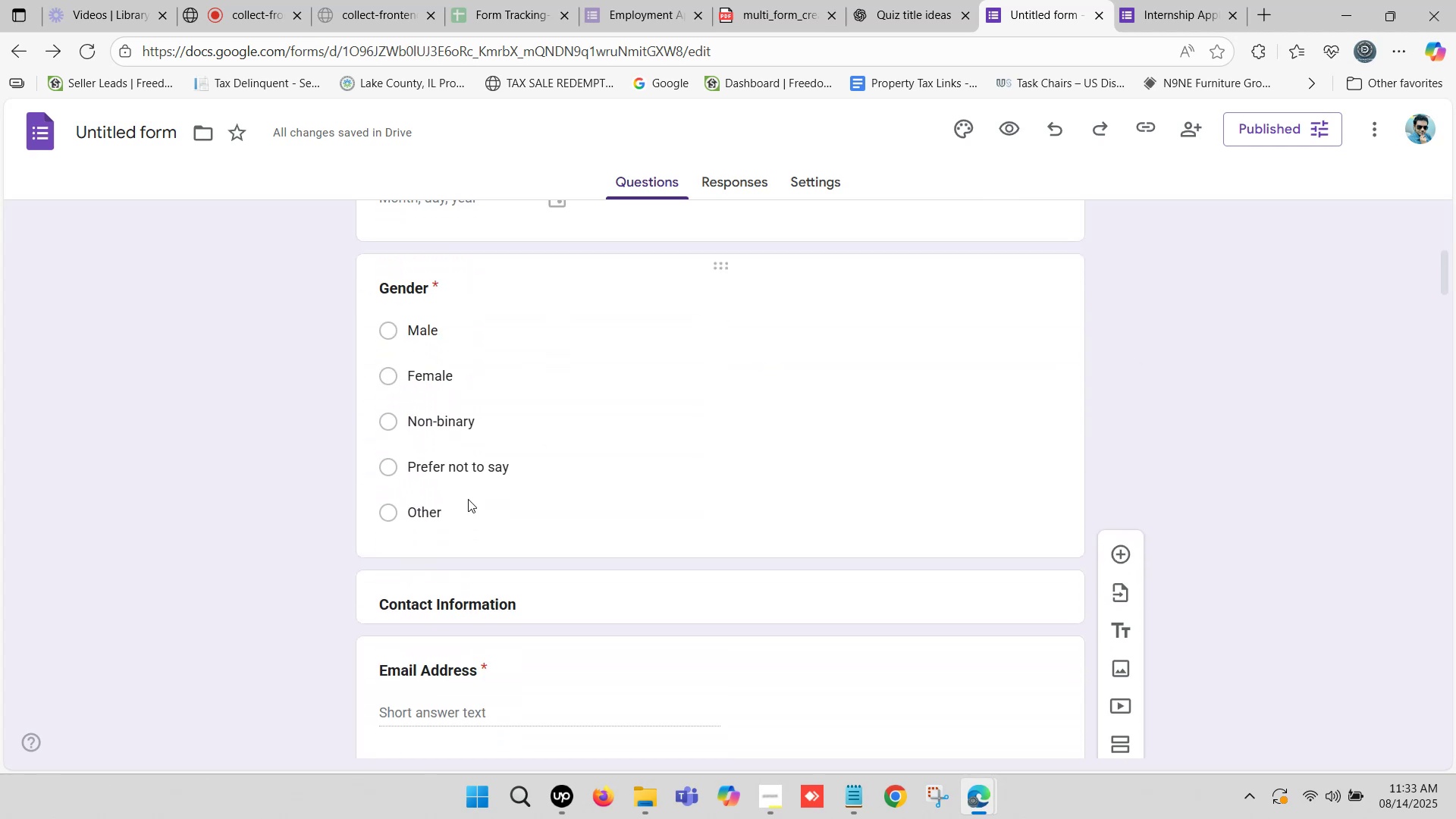 
scroll: coordinate [468, 499], scroll_direction: up, amount: 1.0
 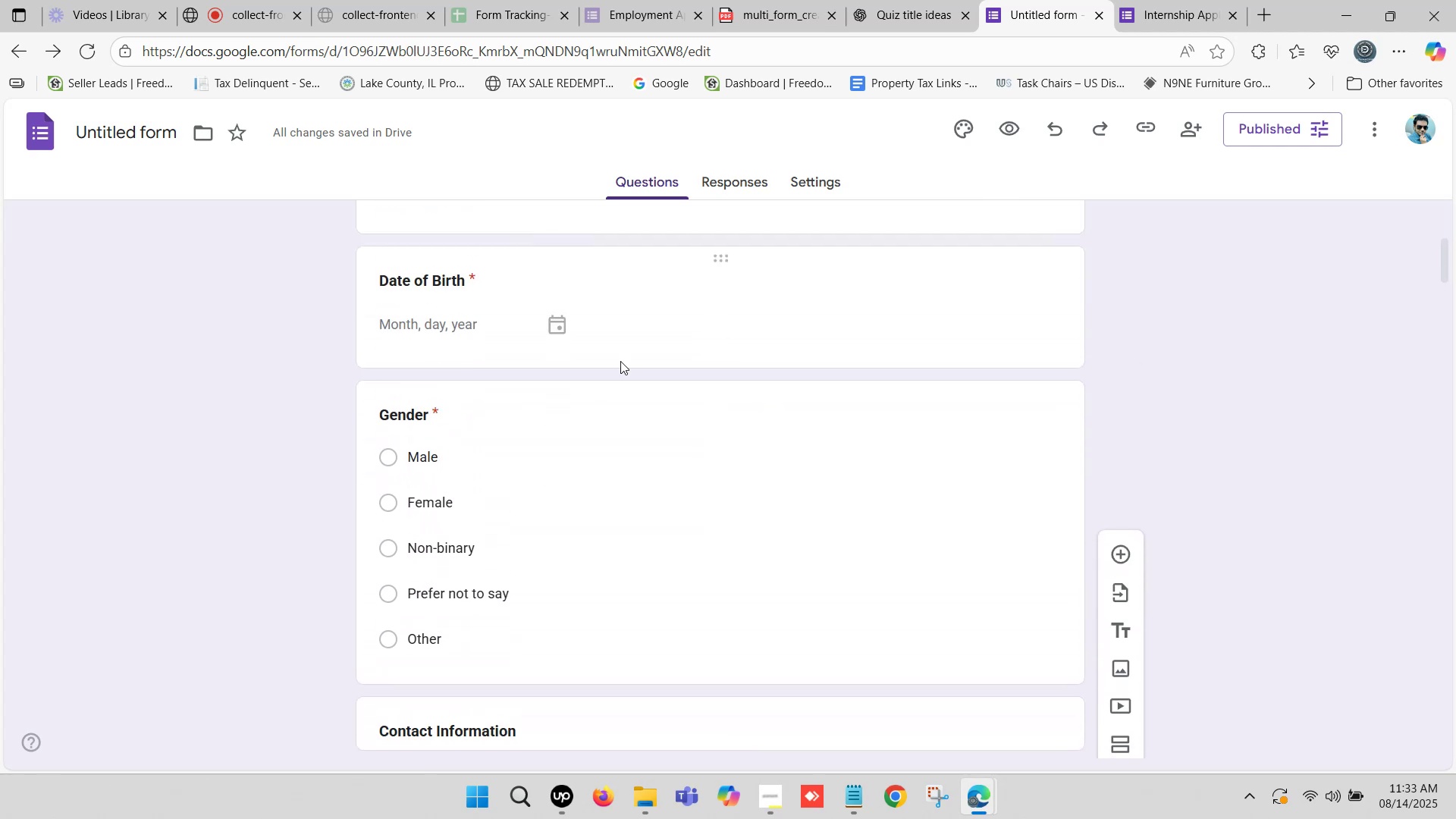 
left_click([632, 336])
 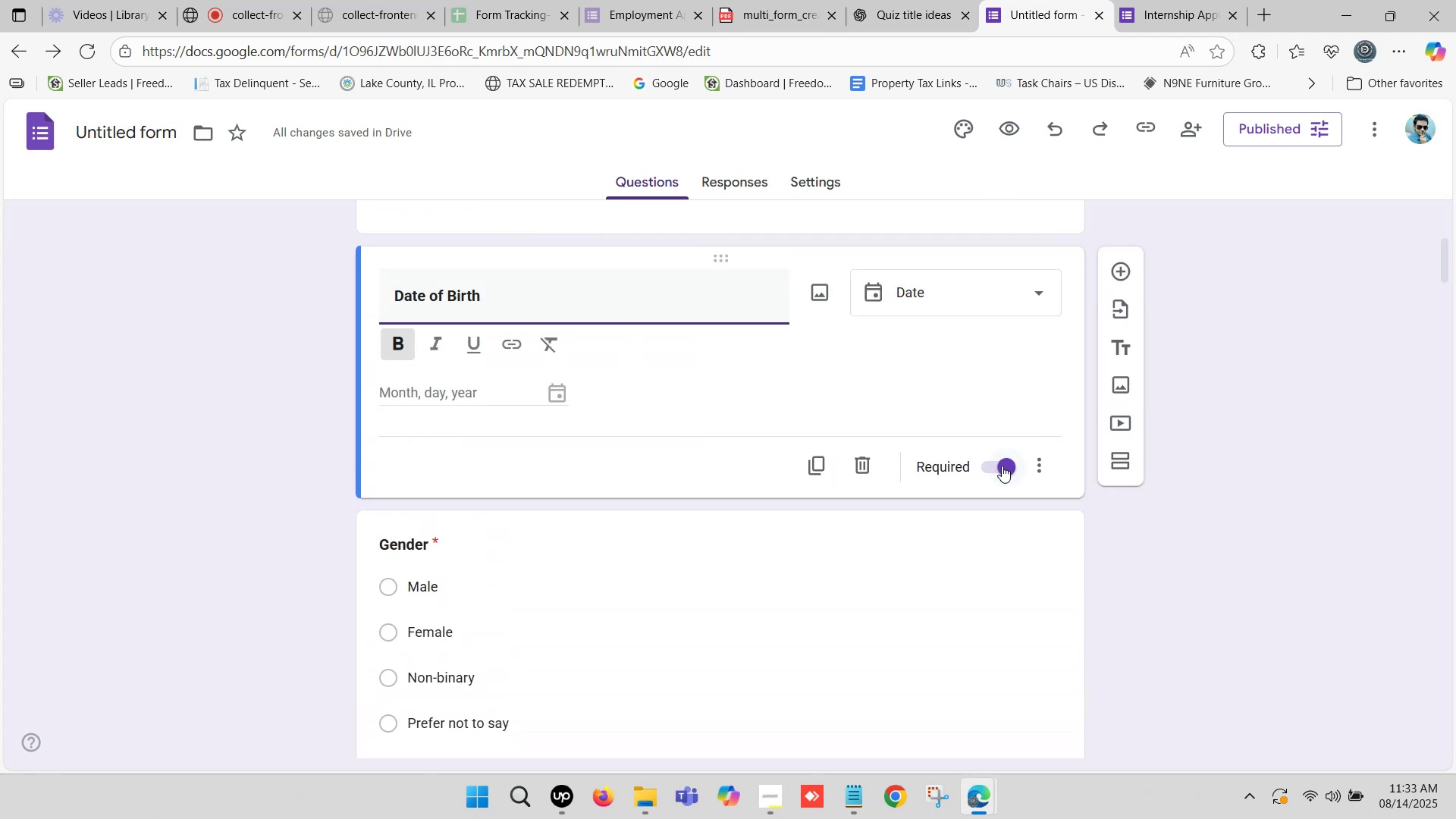 
left_click([1012, 464])
 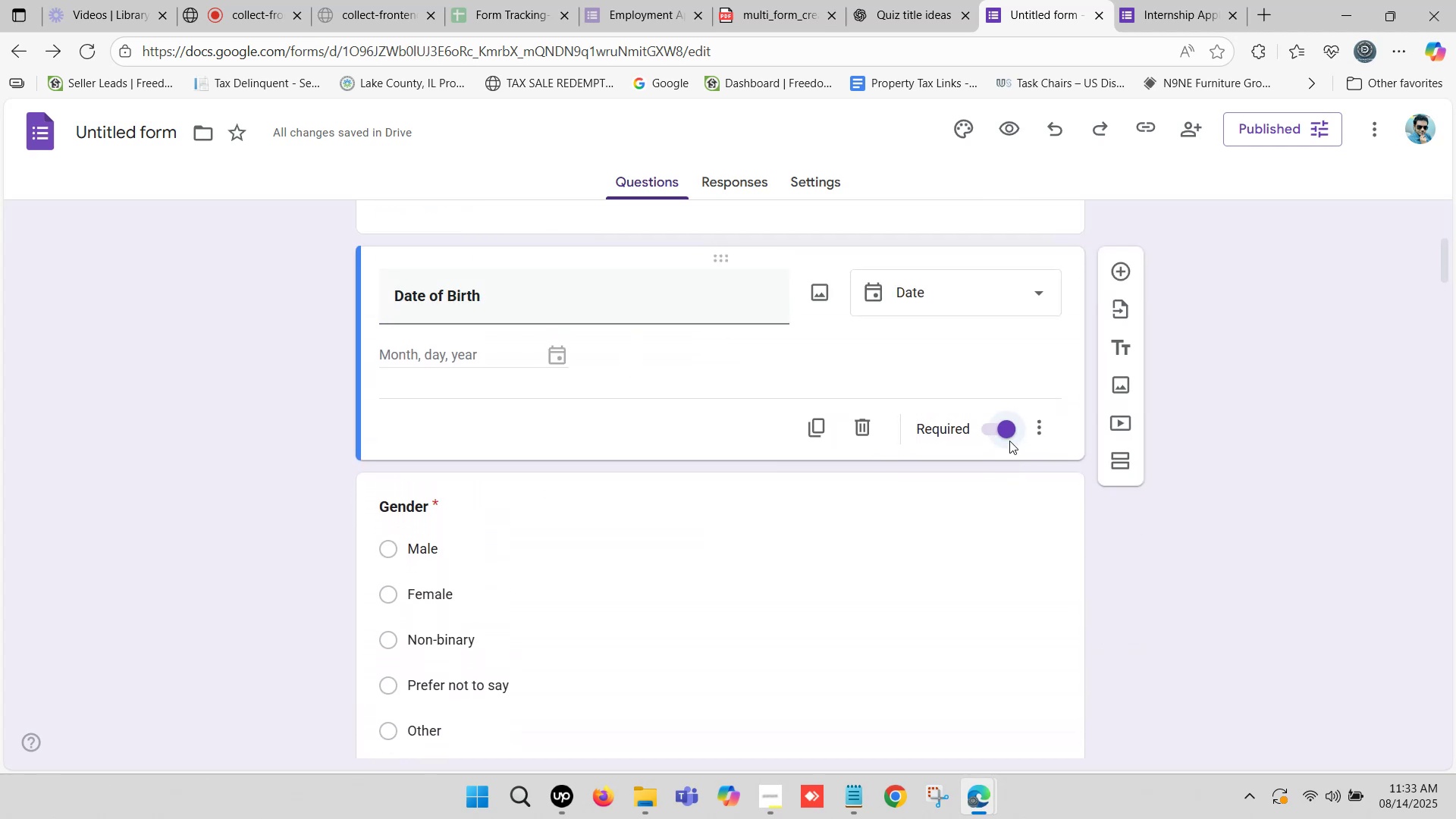 
left_click([996, 424])
 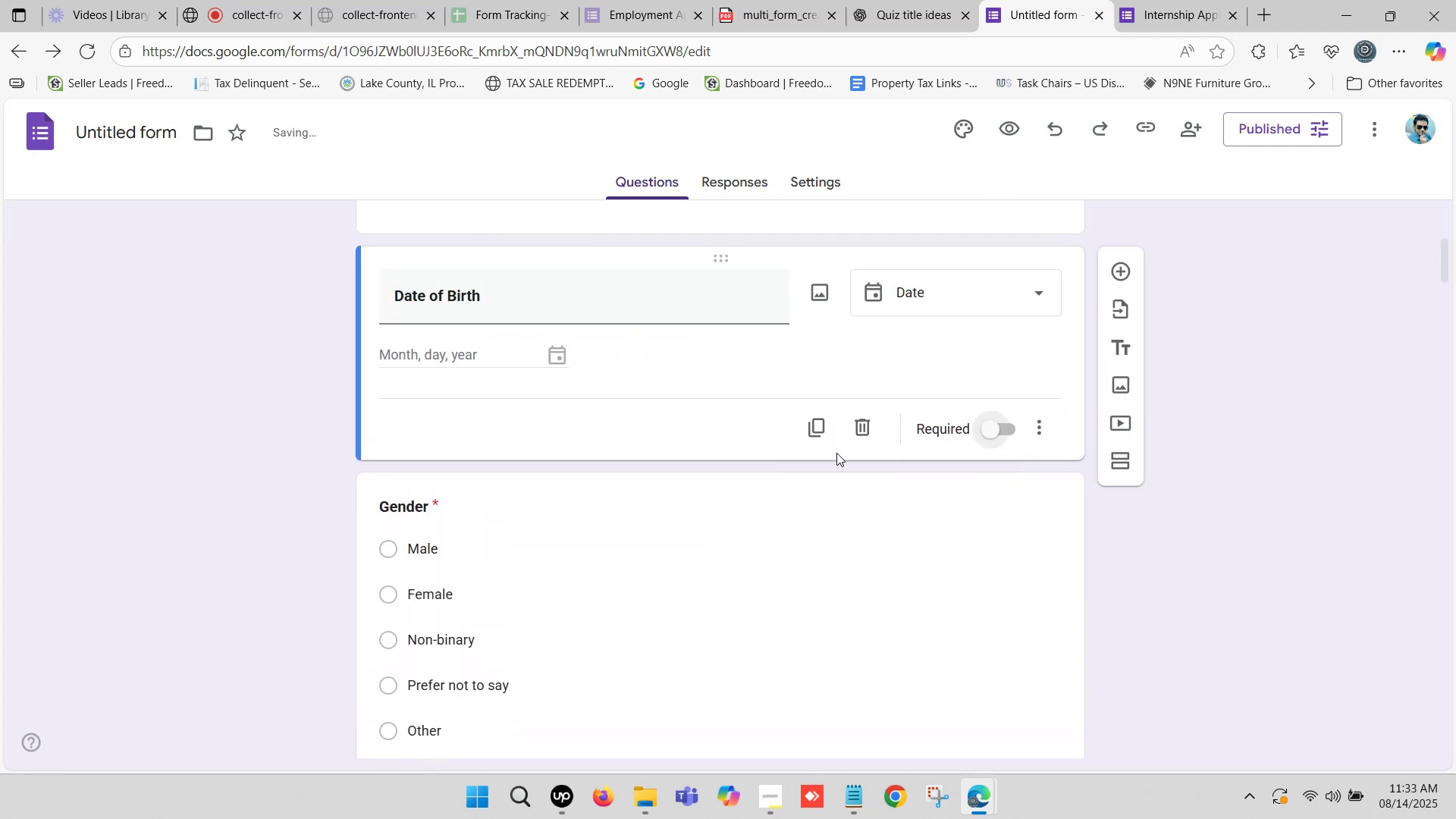 
scroll: coordinate [445, 428], scroll_direction: down, amount: 8.0
 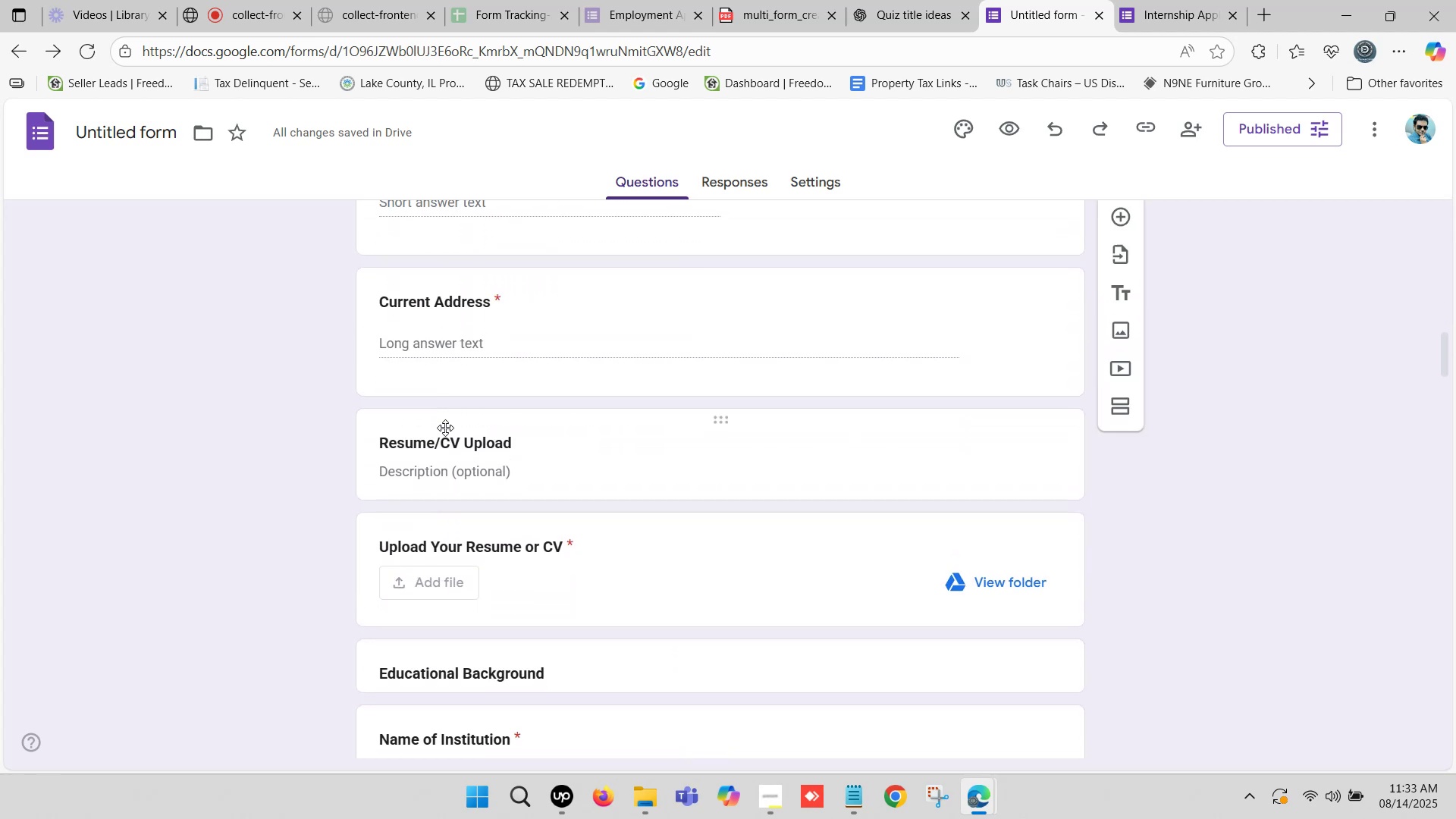 
scroll: coordinate [445, 428], scroll_direction: up, amount: 1.0
 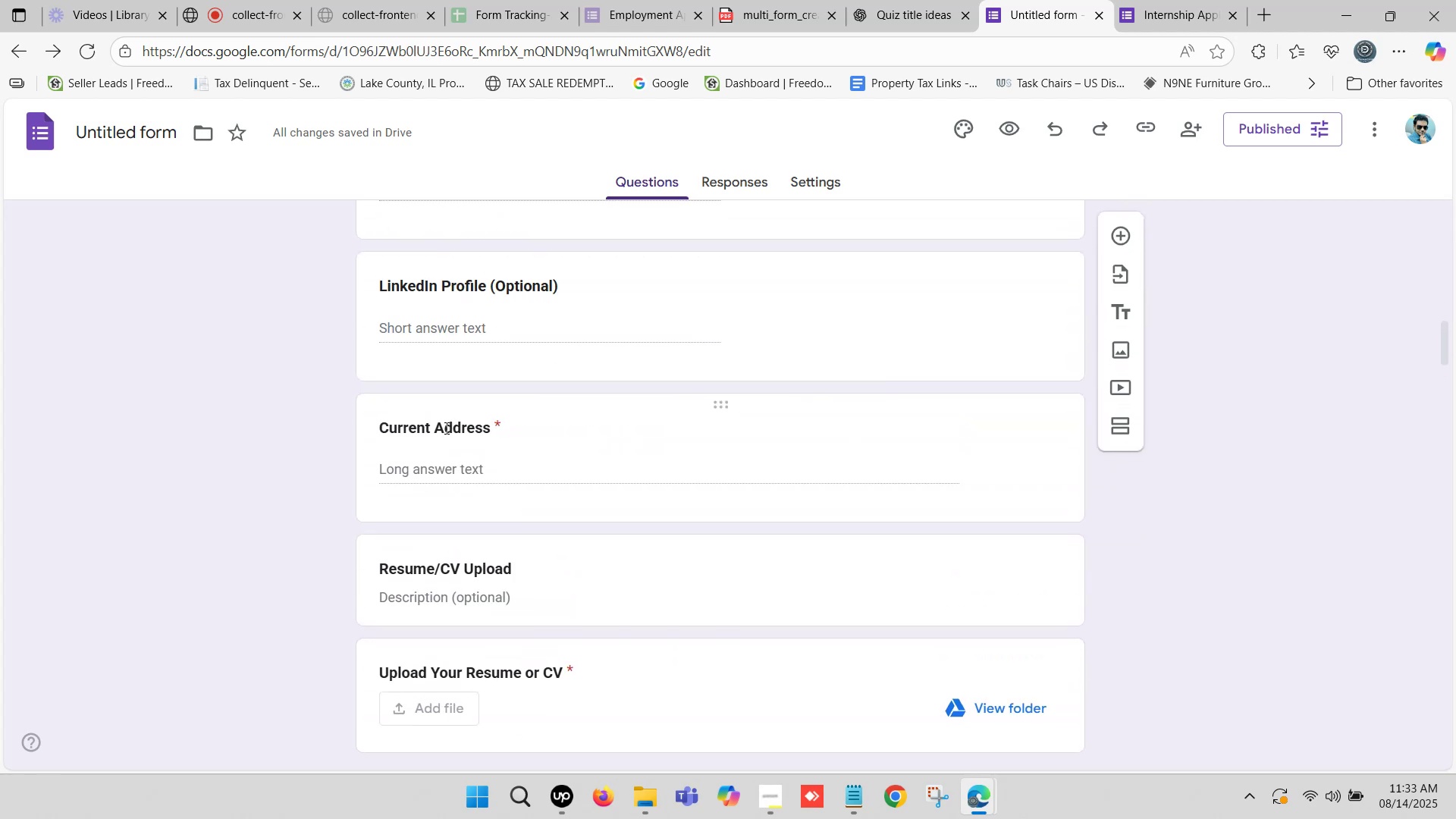 
scroll: coordinate [466, 432], scroll_direction: down, amount: 12.0
 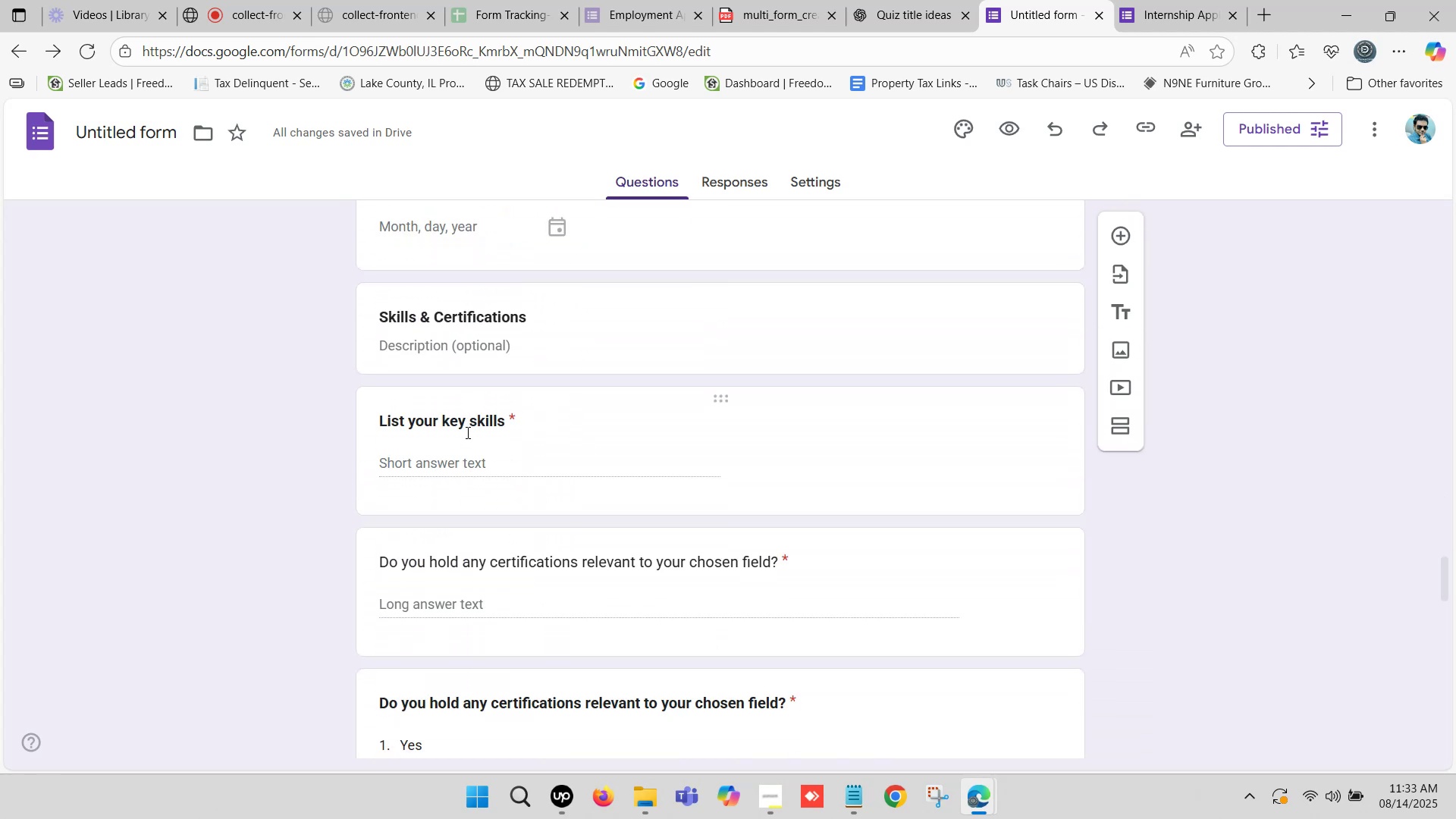 
scroll: coordinate [466, 432], scroll_direction: down, amount: 2.0
 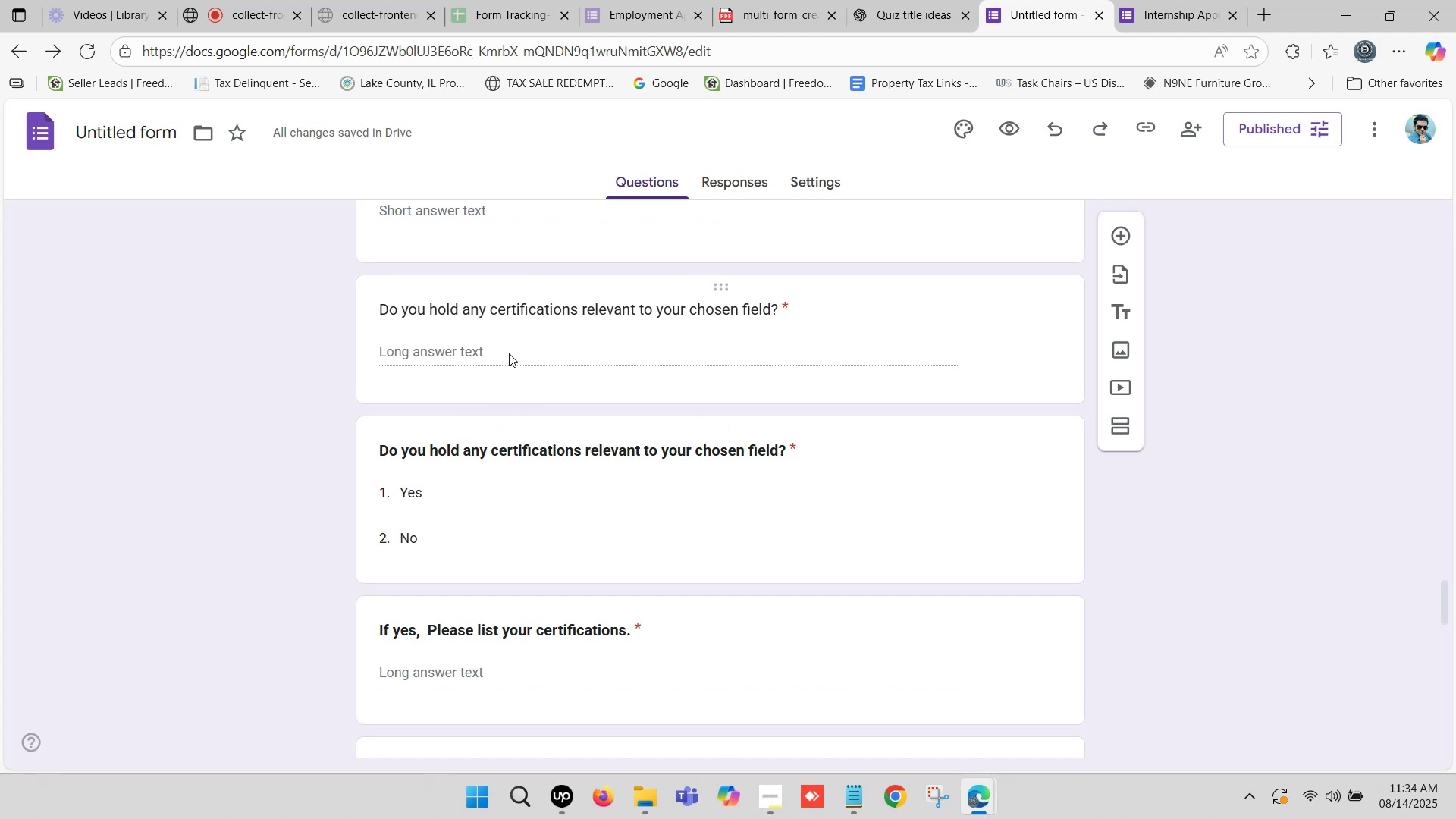 
wait(11.43)
 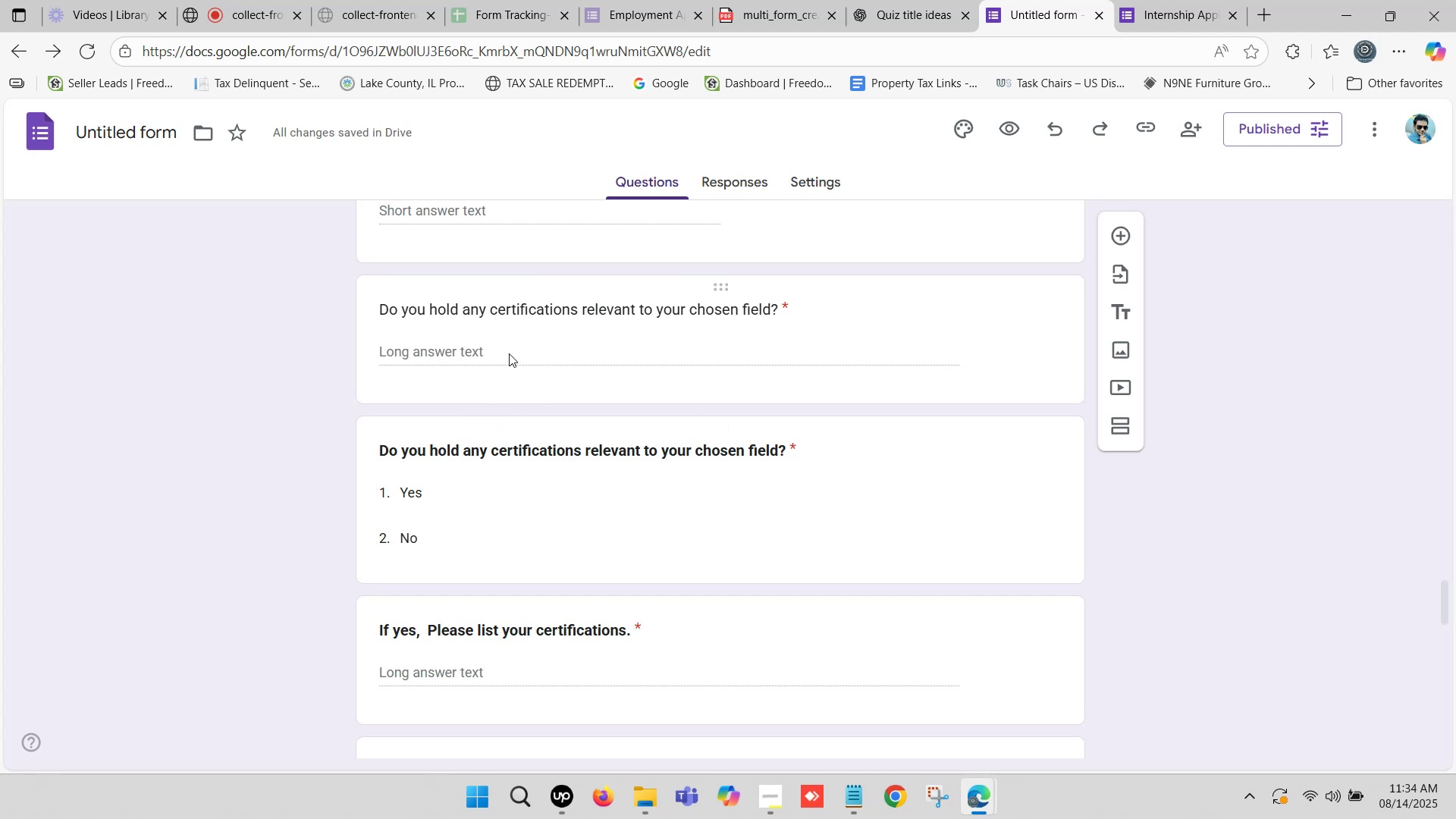 
scroll: coordinate [635, 356], scroll_direction: down, amount: 1.0
 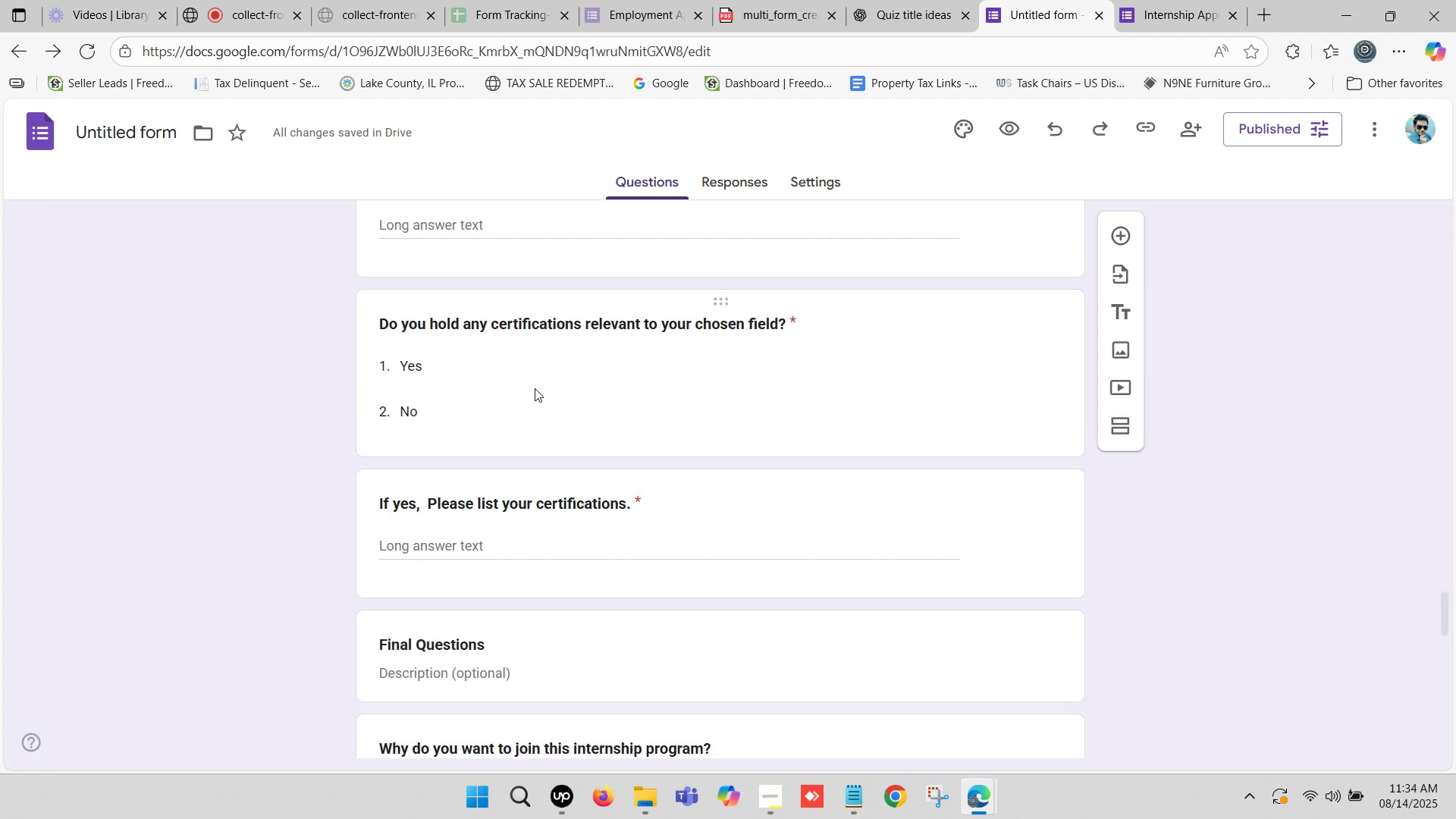 
scroll: coordinate [530, 388], scroll_direction: up, amount: 1.0
 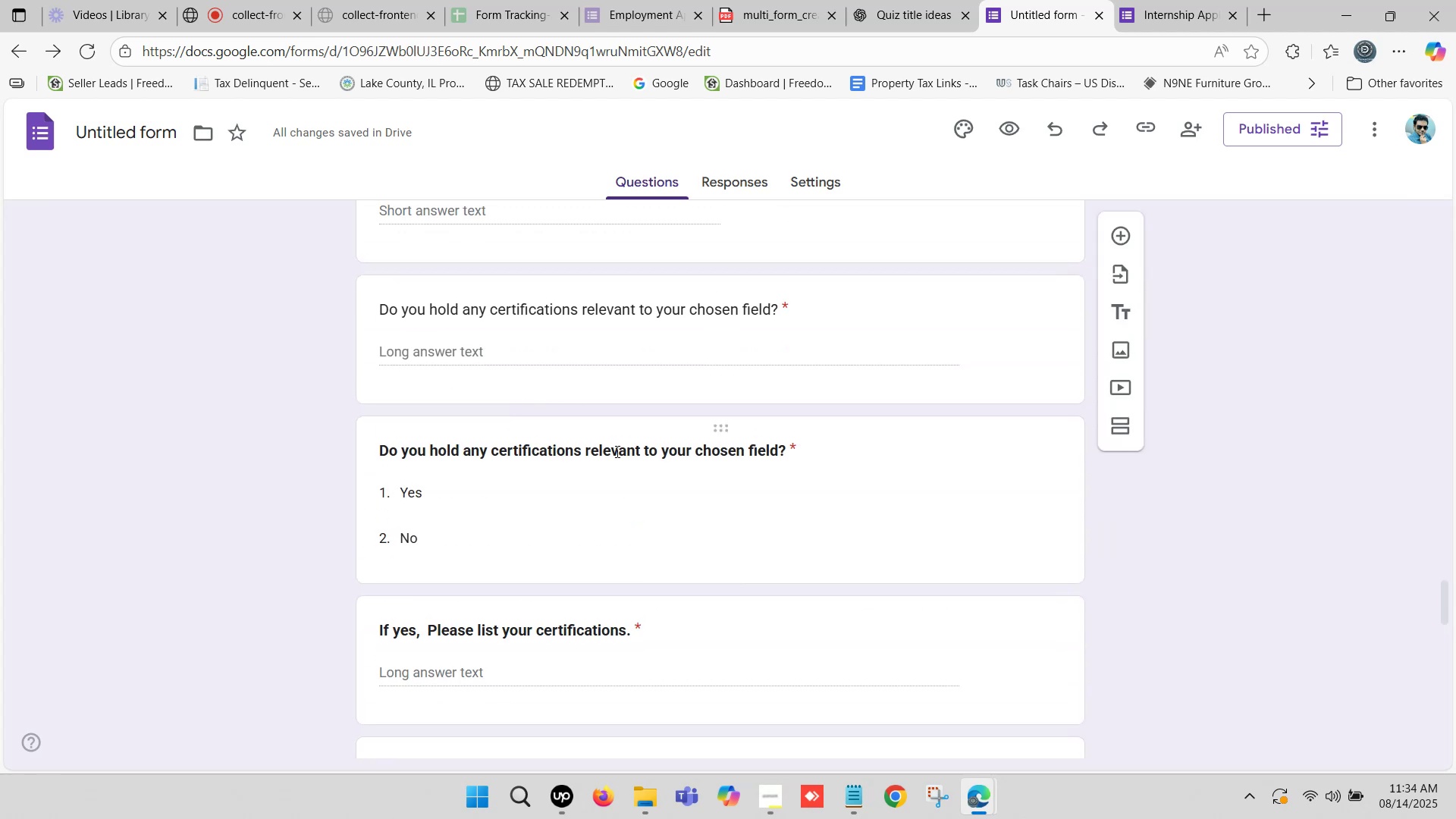 
left_click([821, 309])
 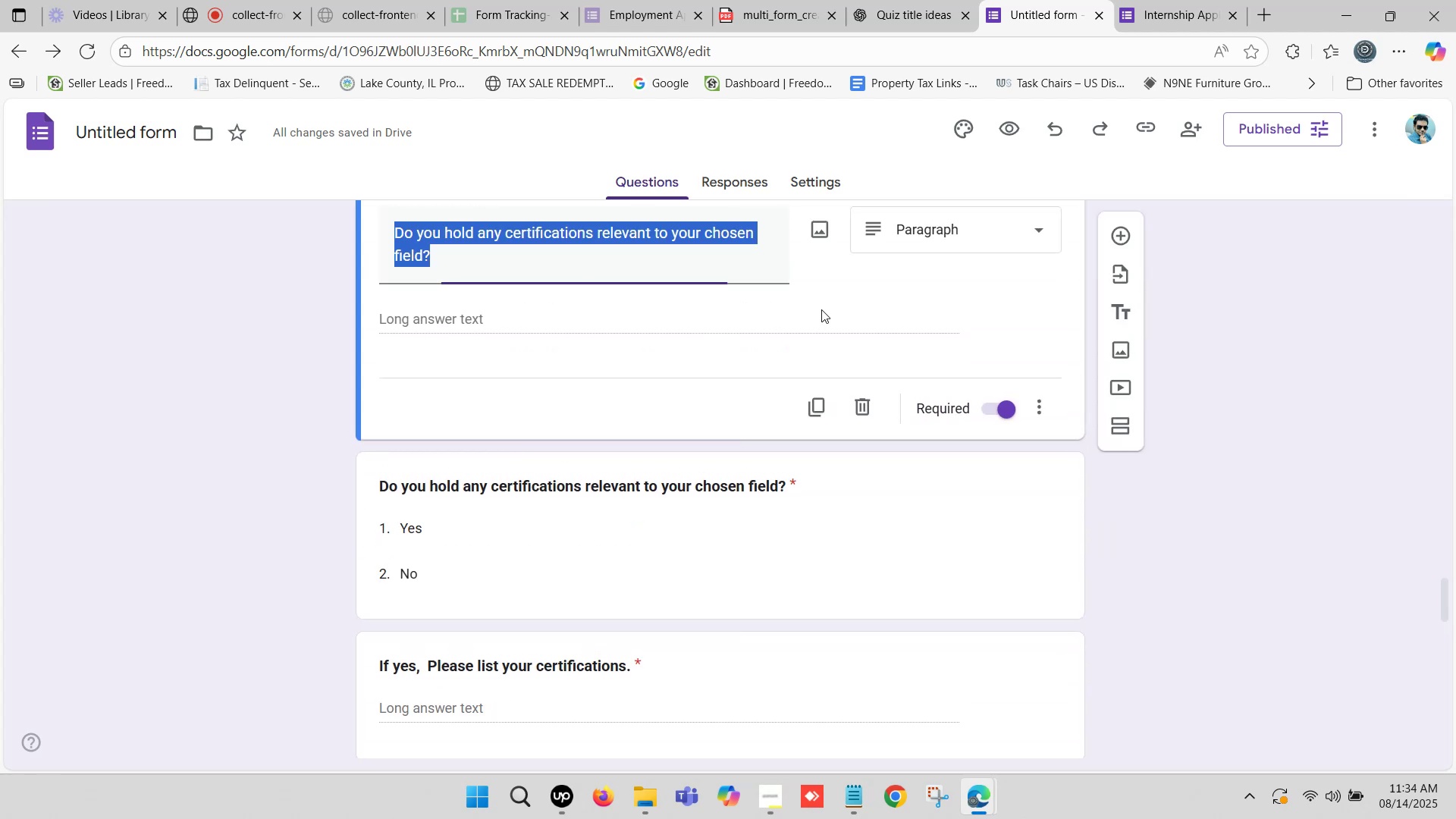 
scroll: coordinate [819, 359], scroll_direction: up, amount: 1.0
 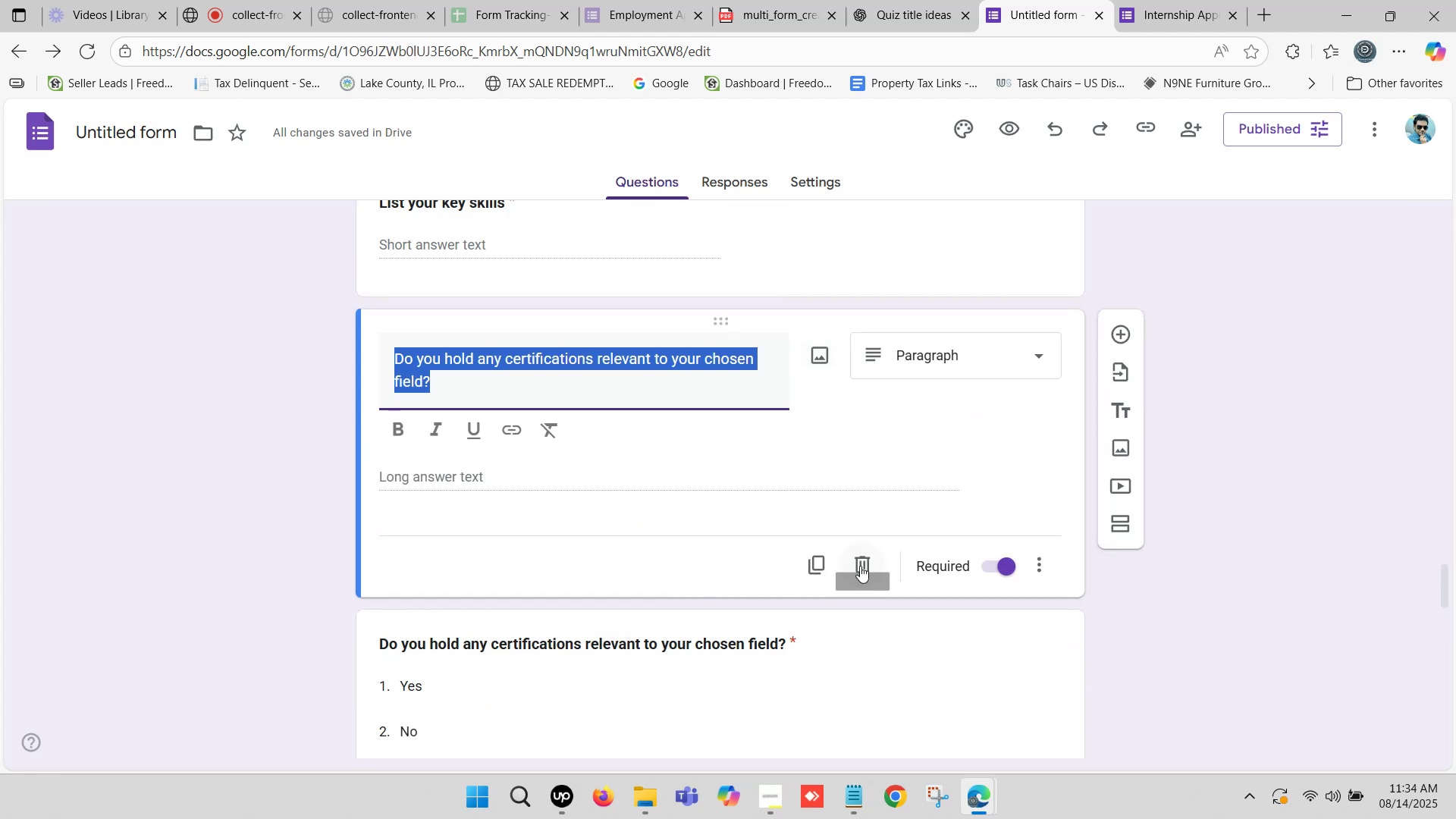 
left_click([861, 566])
 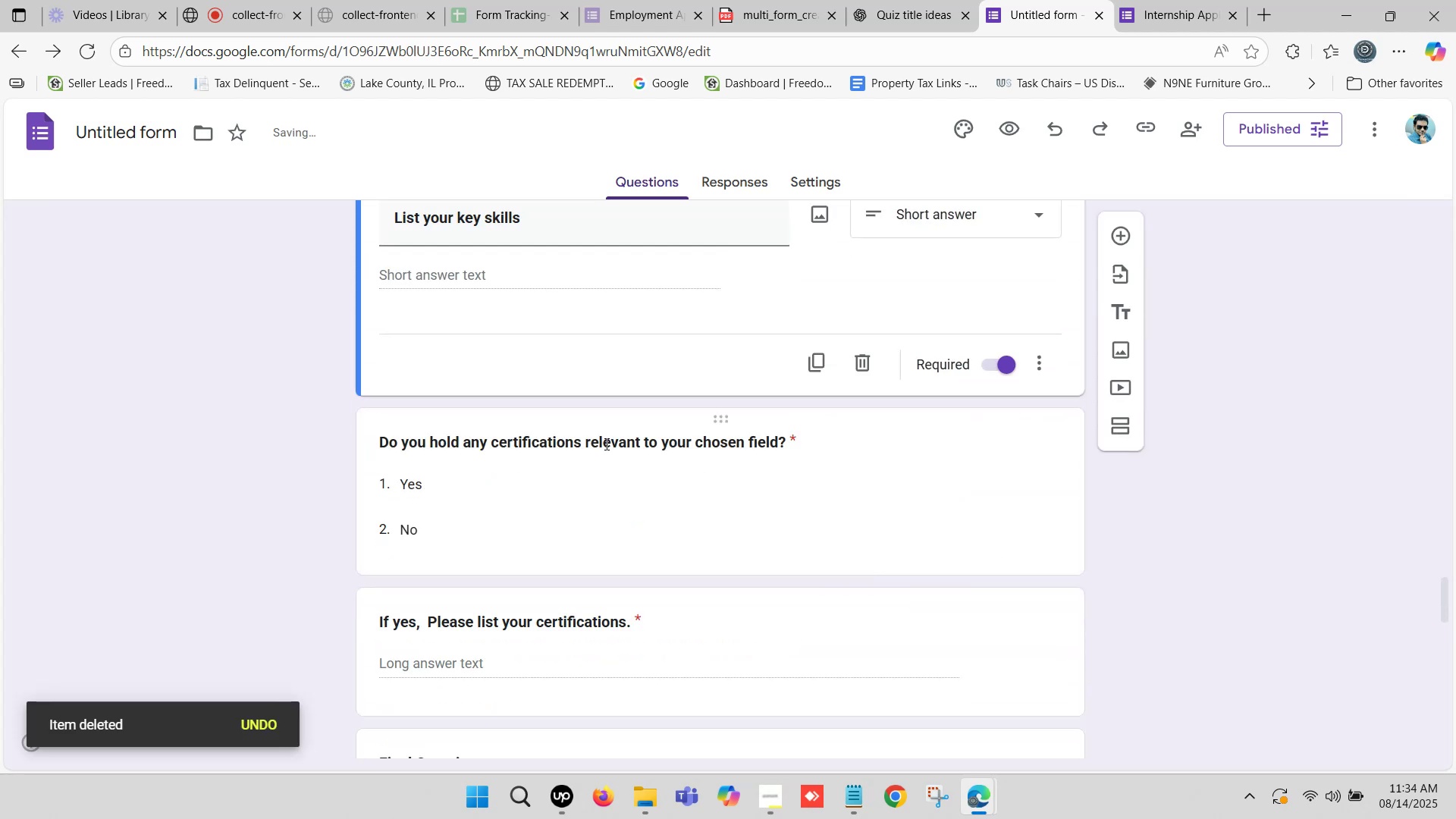 
scroll: coordinate [601, 444], scroll_direction: up, amount: 1.0
 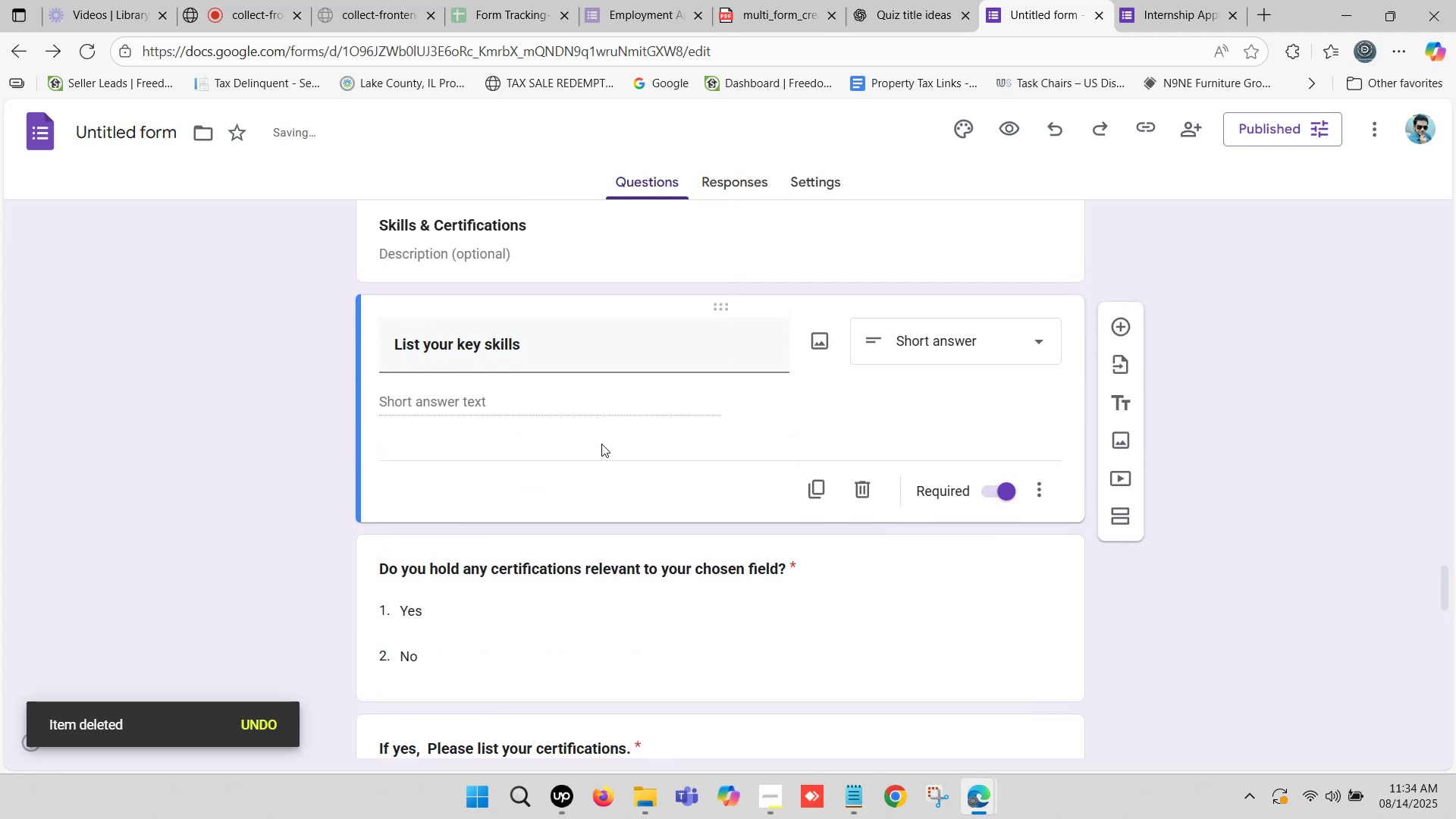 
scroll: coordinate [601, 444], scroll_direction: down, amount: 1.0
 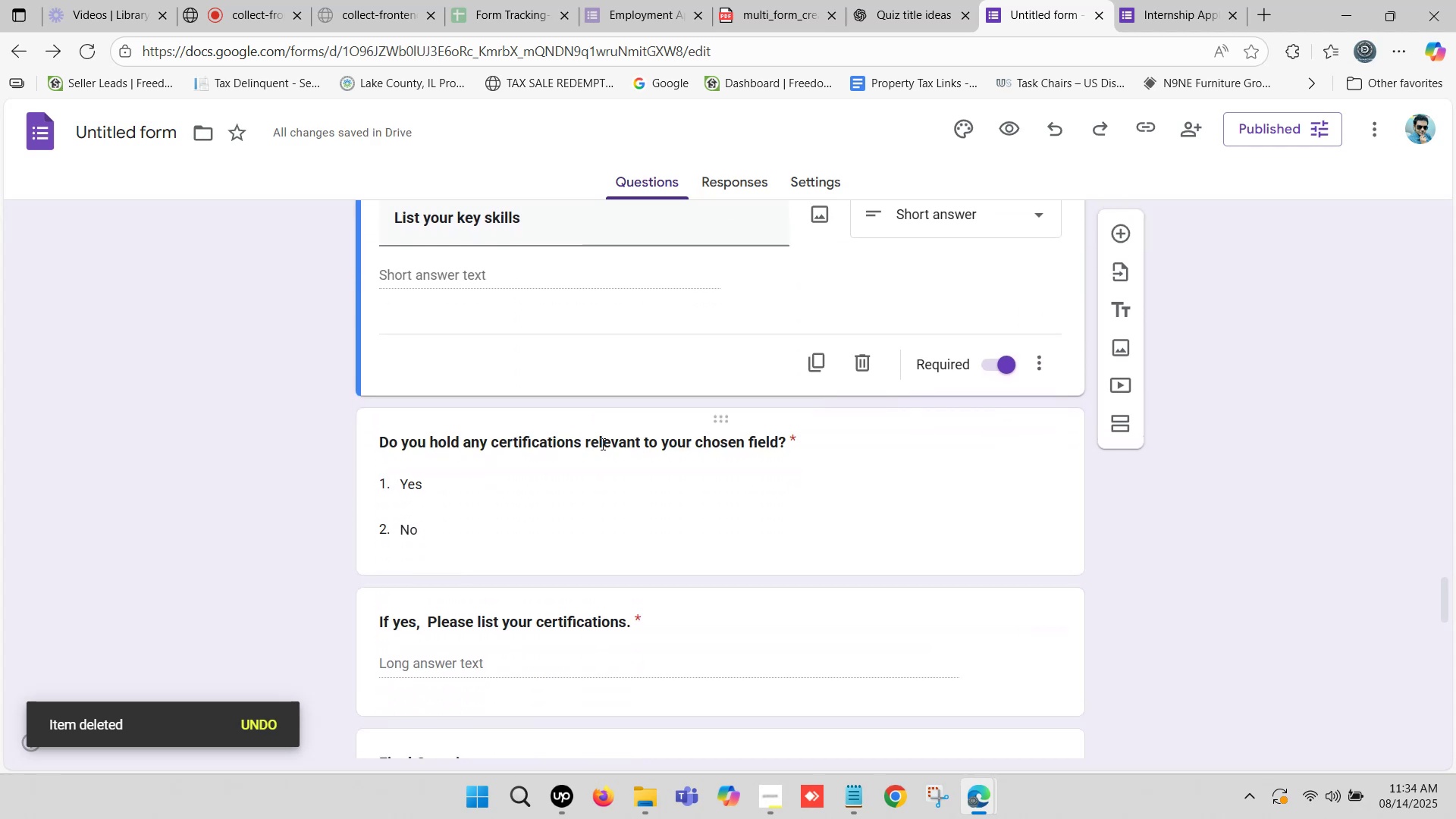 
scroll: coordinate [601, 444], scroll_direction: up, amount: 1.0
 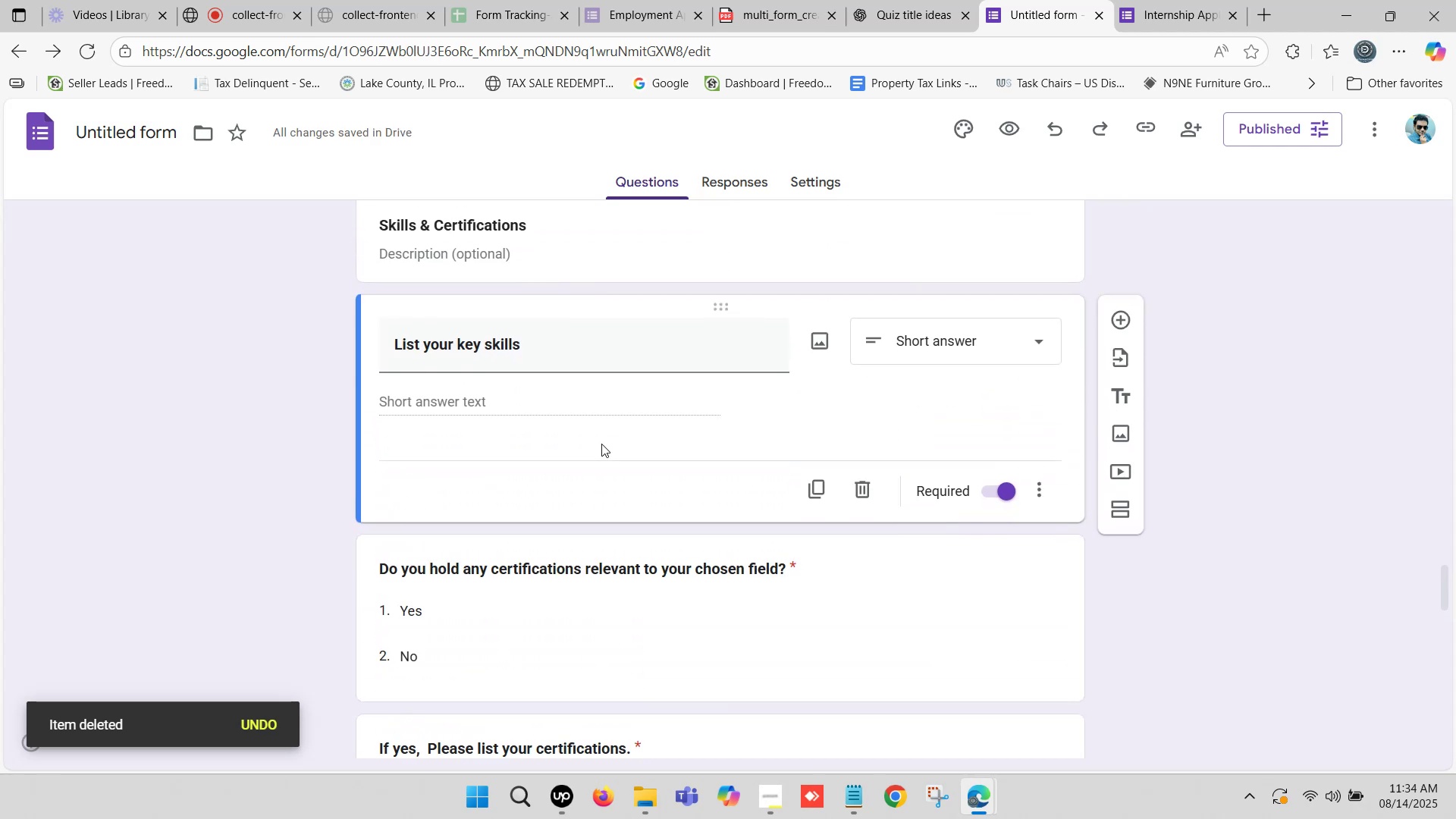 
scroll: coordinate [601, 444], scroll_direction: down, amount: 2.0
 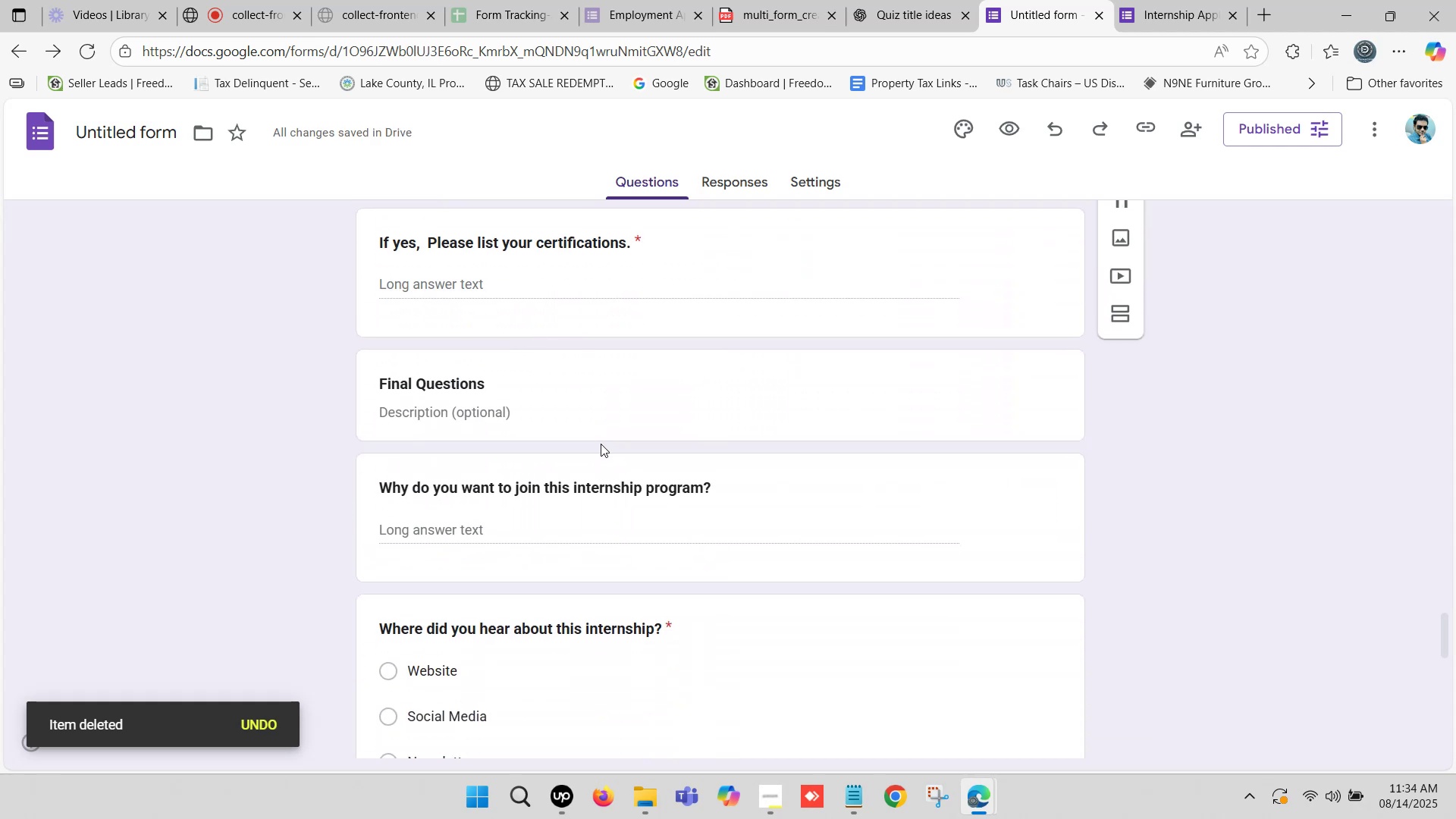 
scroll: coordinate [601, 444], scroll_direction: up, amount: 1.0
 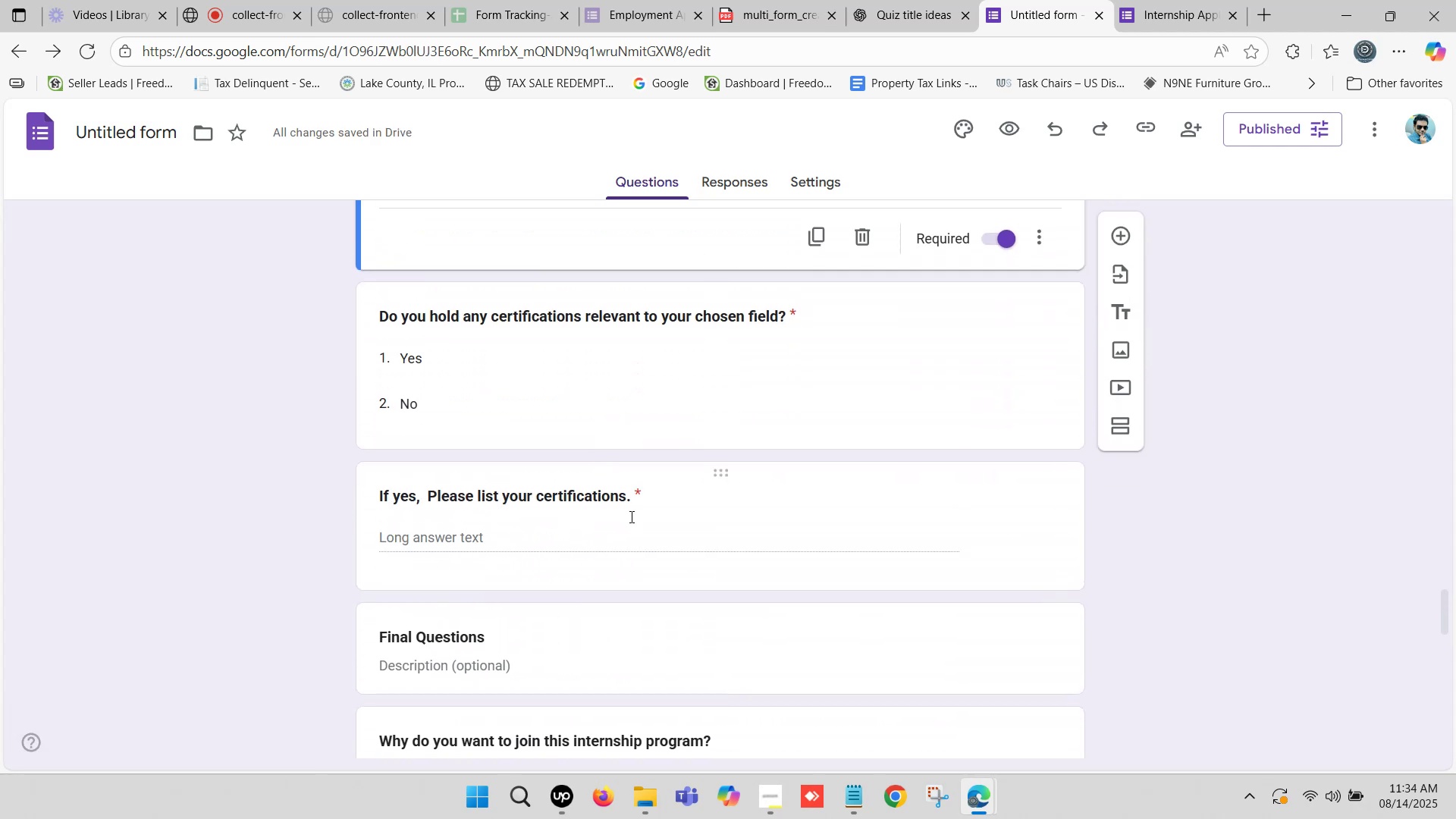 
left_click([640, 529])
 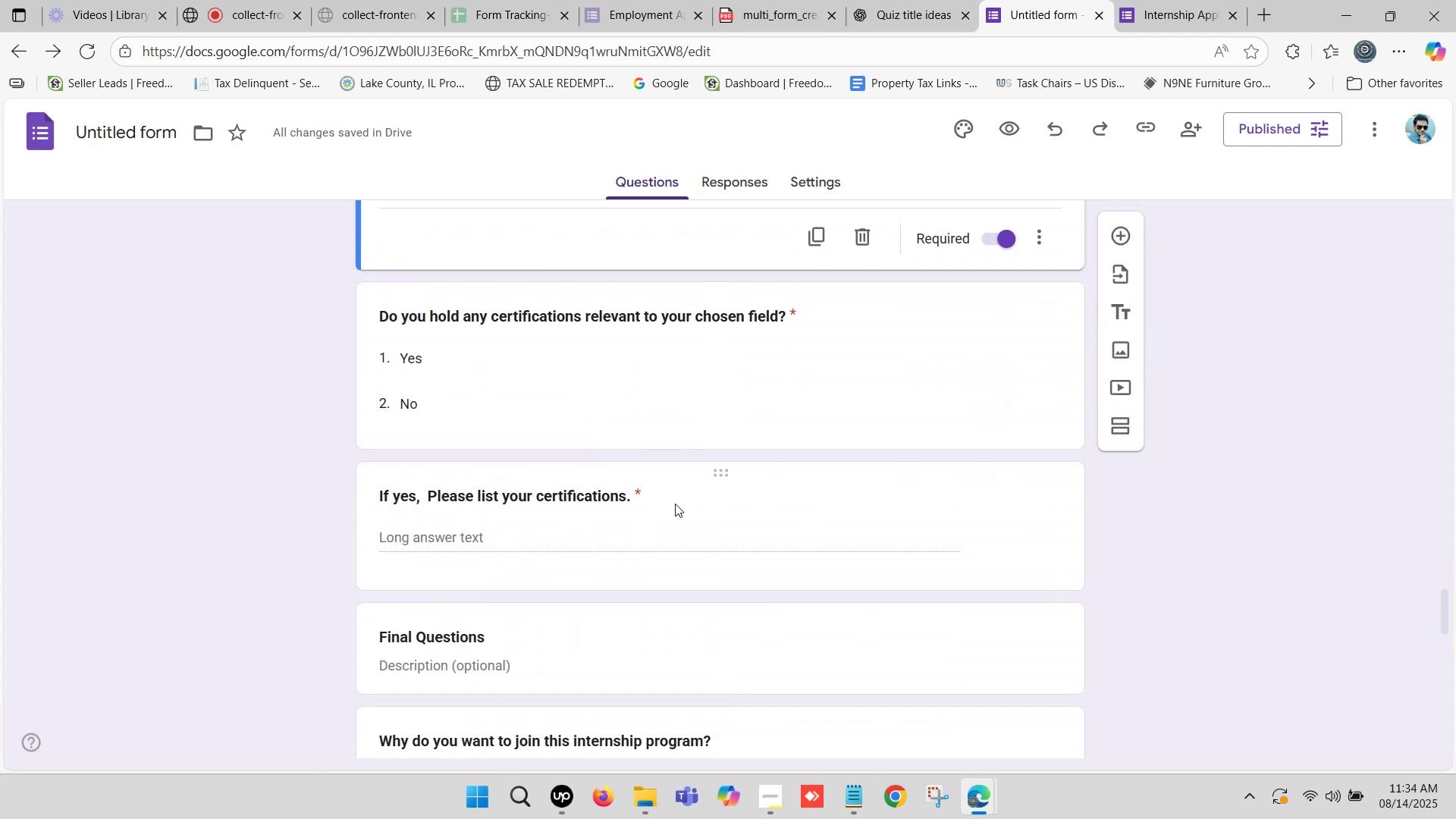 
left_click([662, 500])
 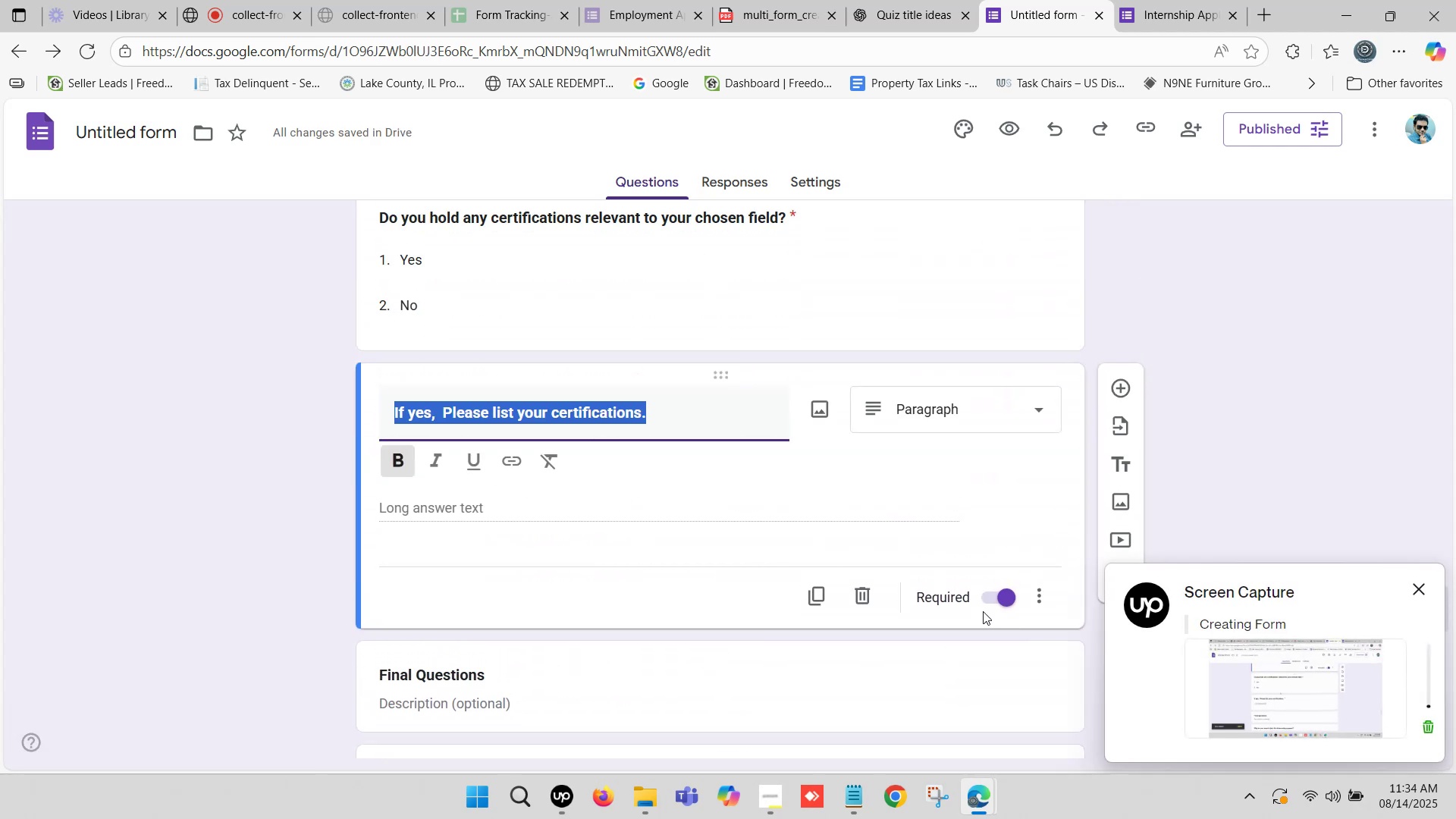 
left_click([996, 601])
 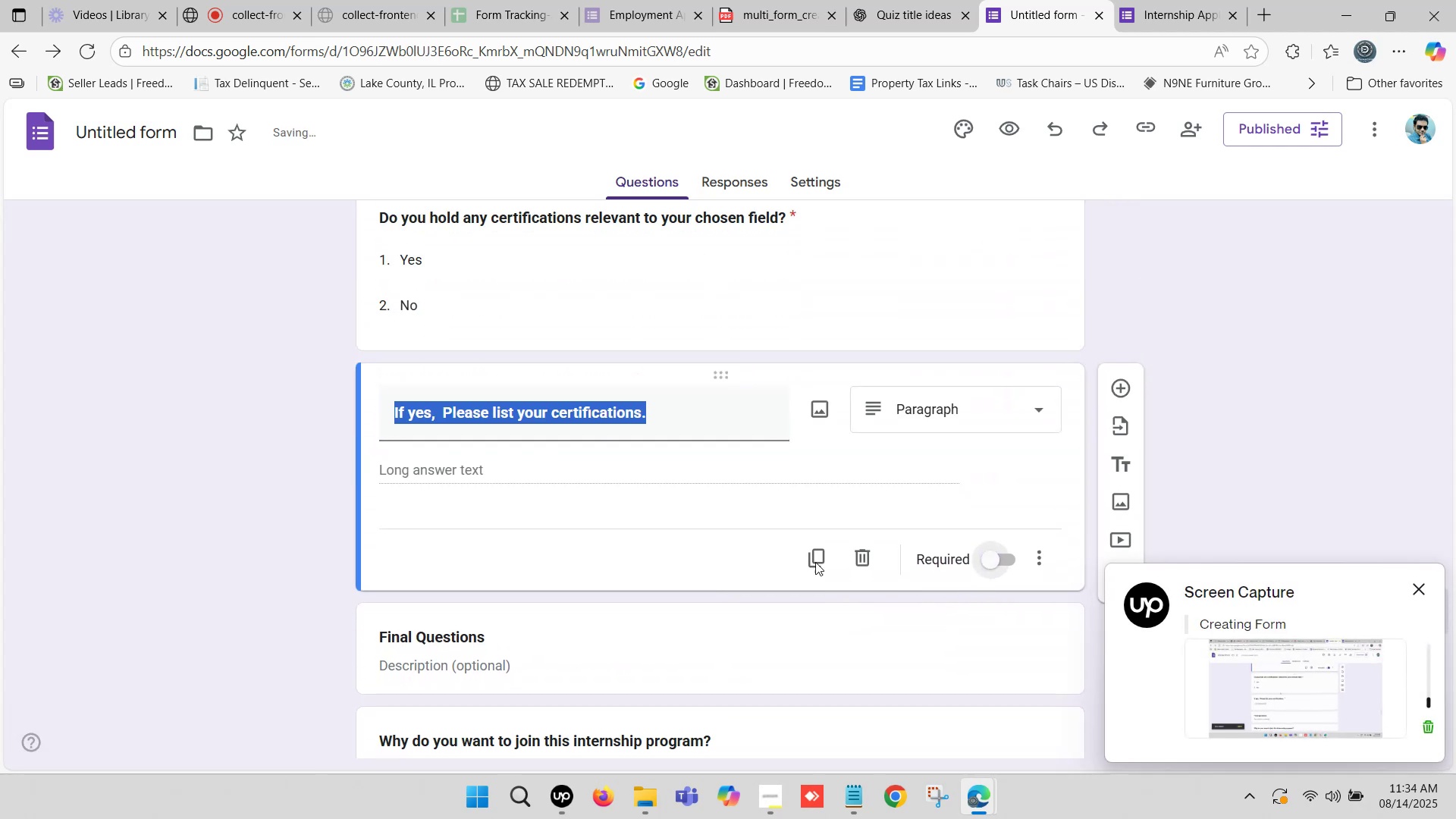 
scroll: coordinate [411, 507], scroll_direction: down, amount: 3.0
 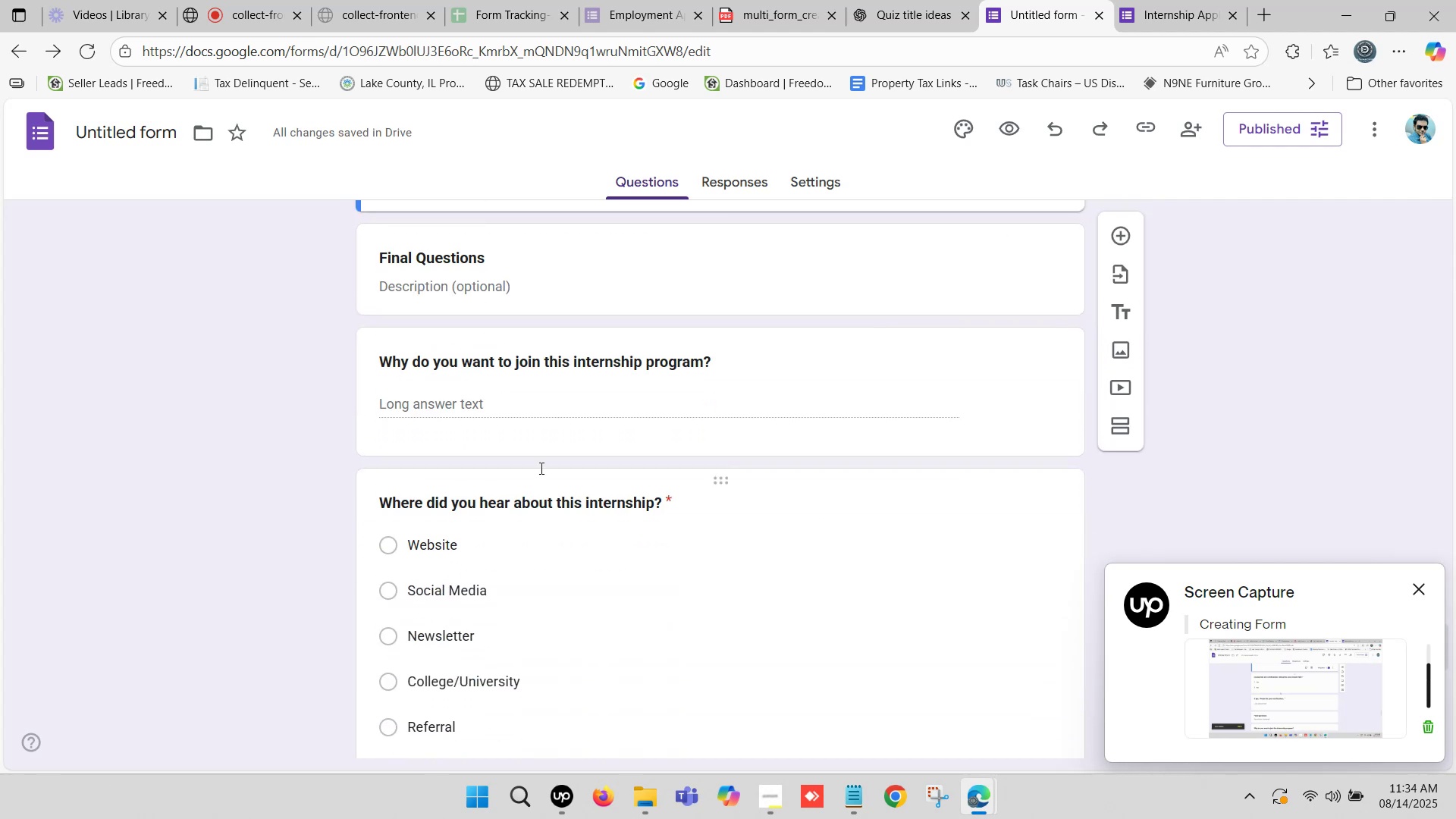 
left_click([607, 392])
 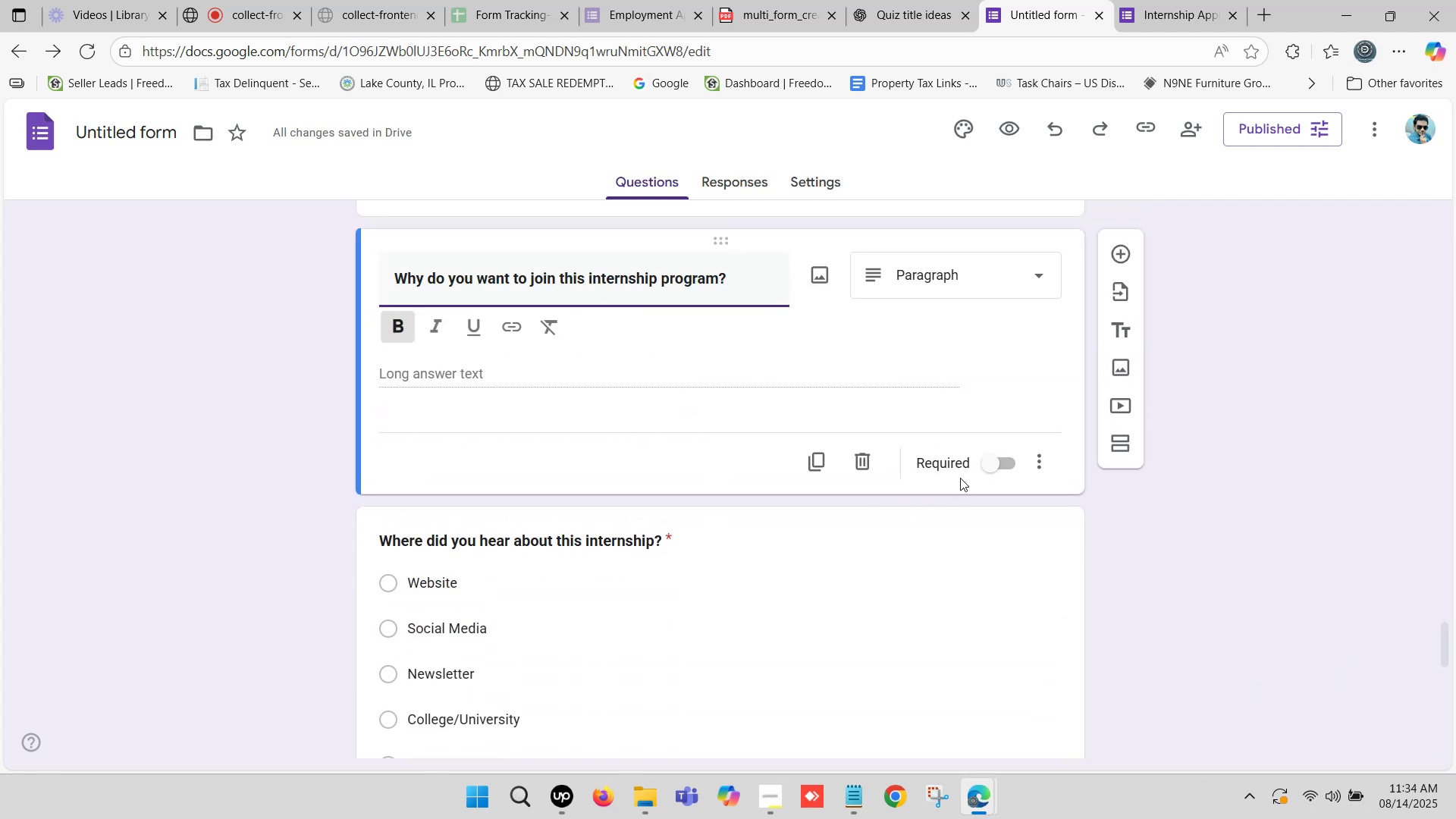 
left_click([993, 459])
 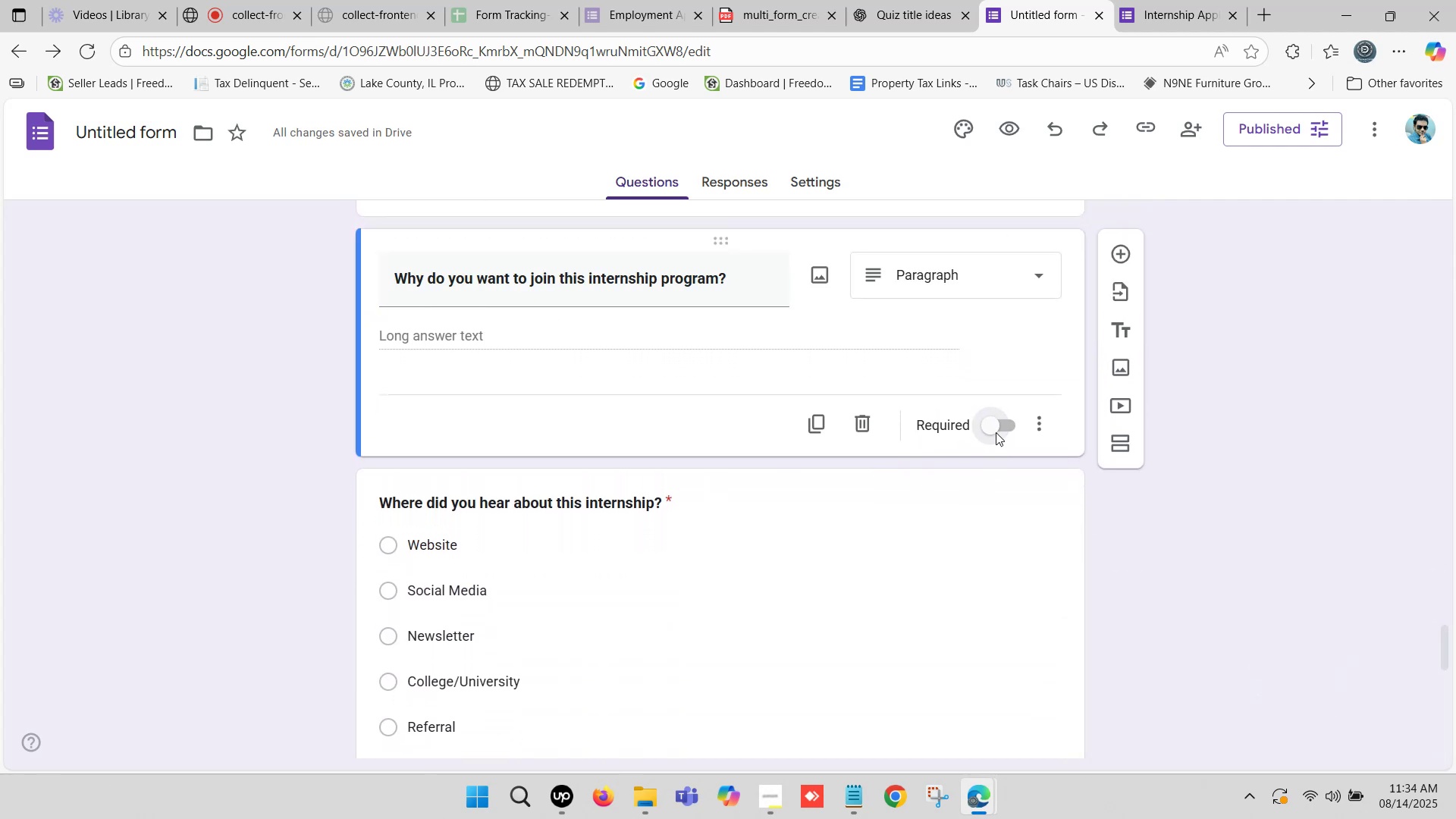 
left_click([997, 423])
 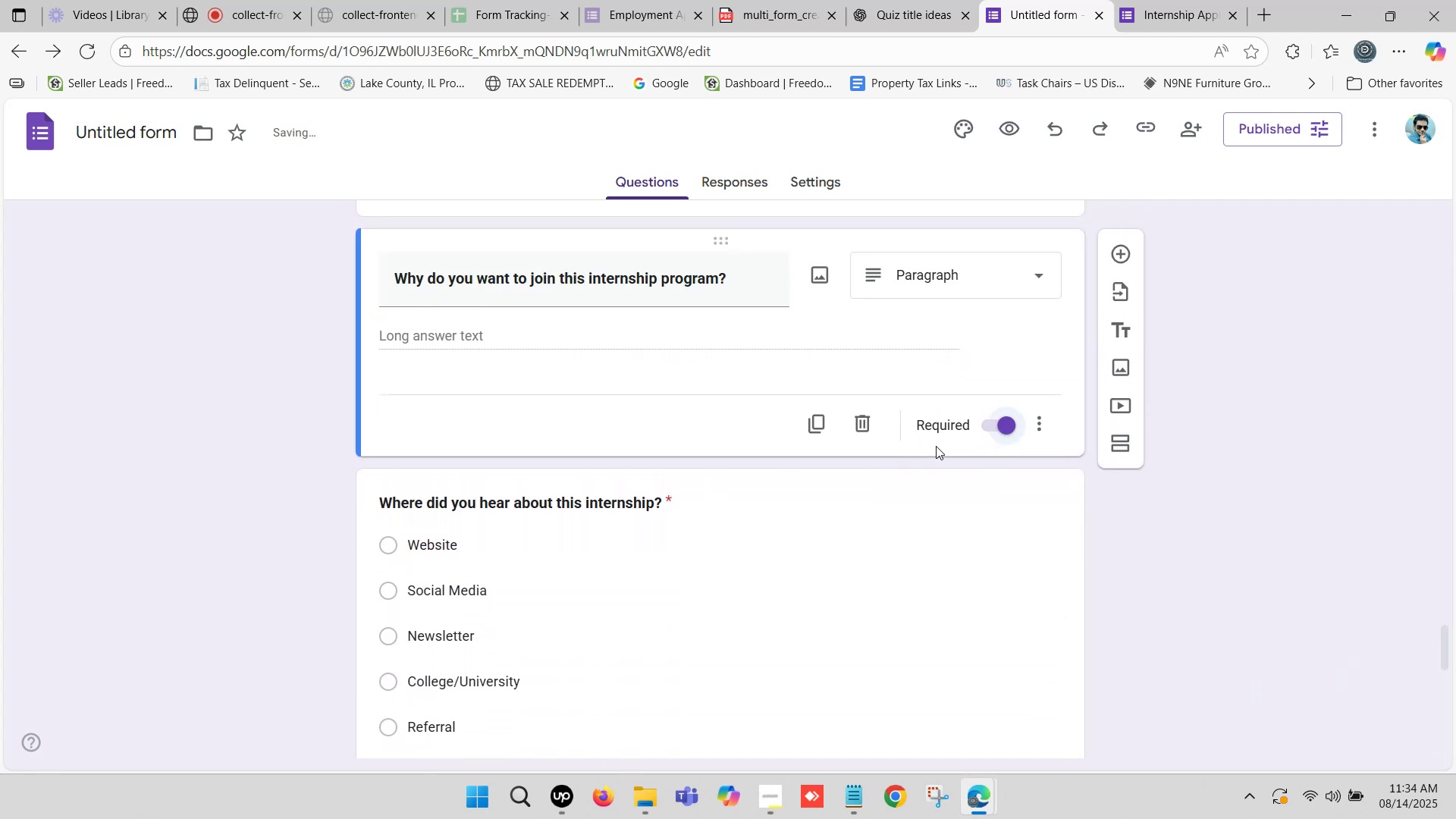 
scroll: coordinate [559, 457], scroll_direction: down, amount: 3.0
 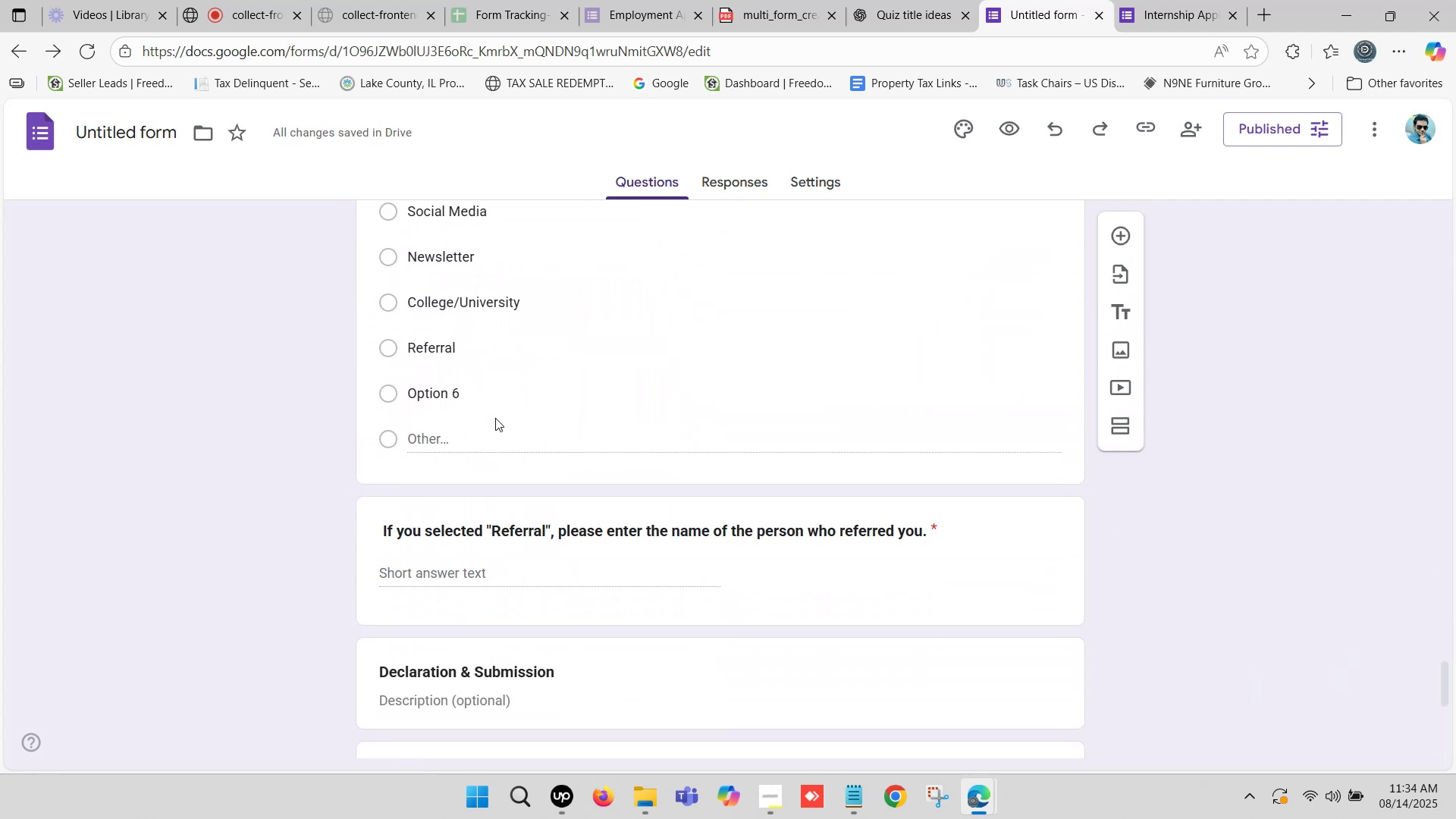 
left_click([500, 397])
 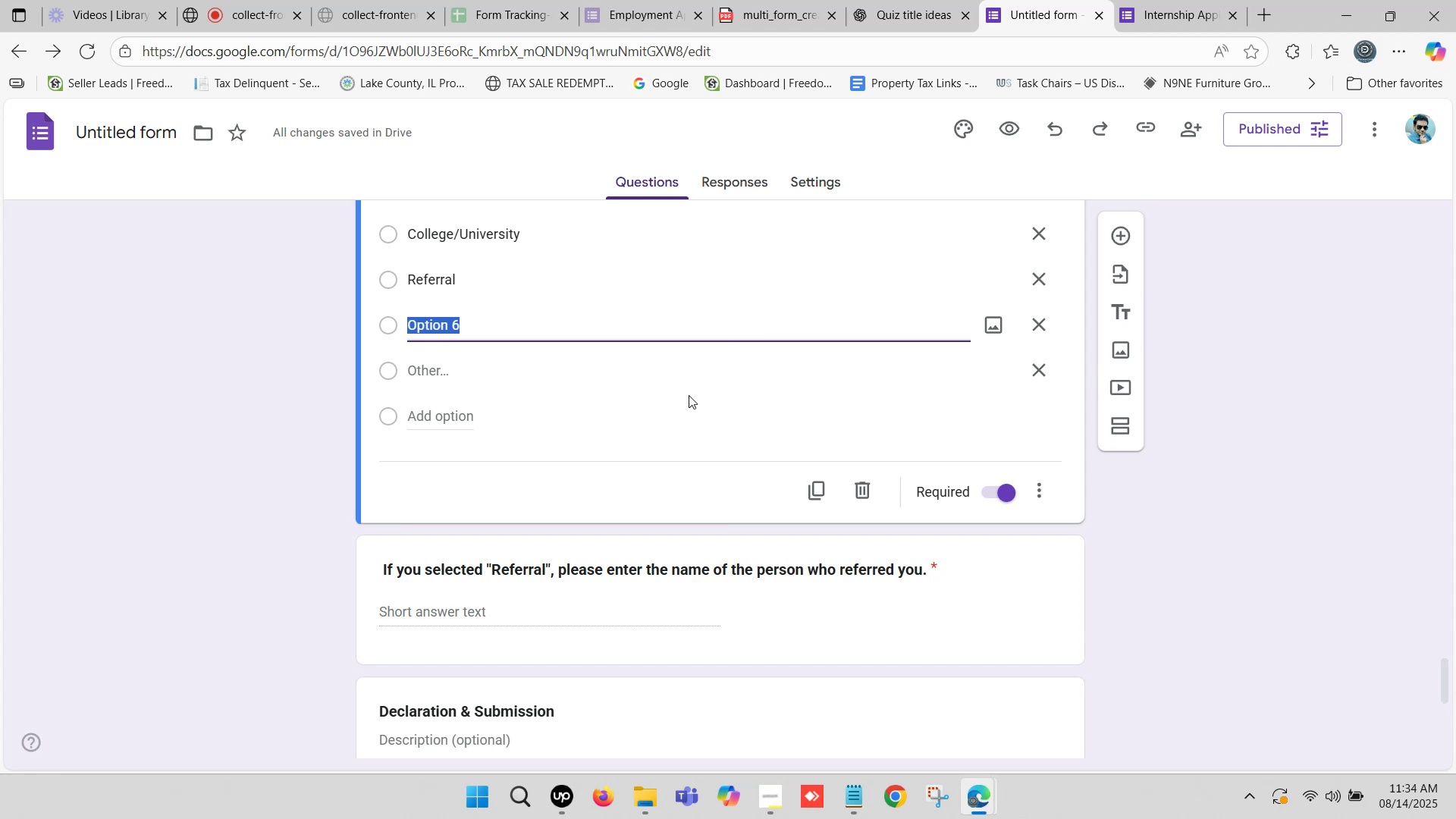 
left_click([1043, 322])
 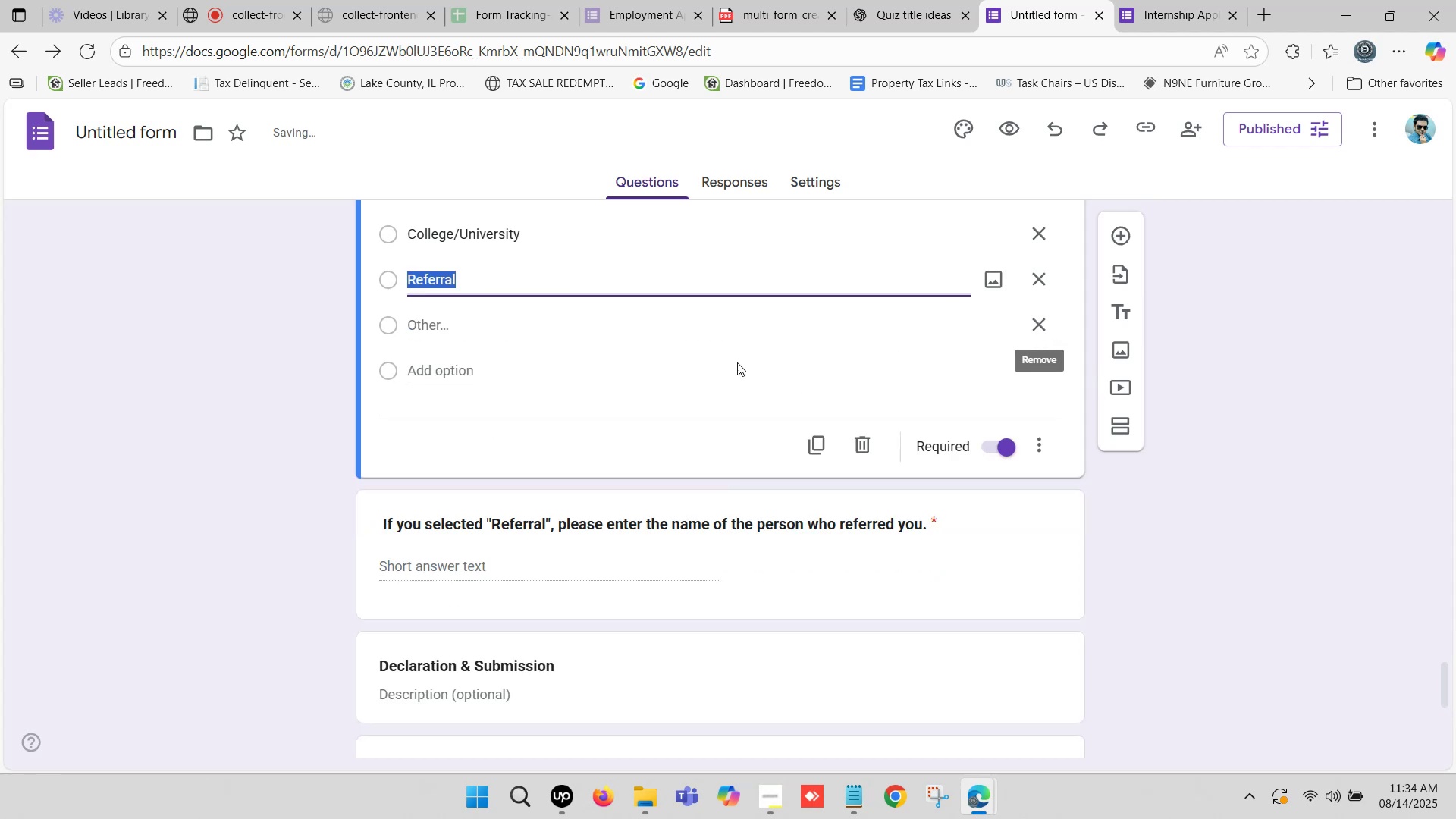 
scroll: coordinate [613, 374], scroll_direction: down, amount: 2.0
 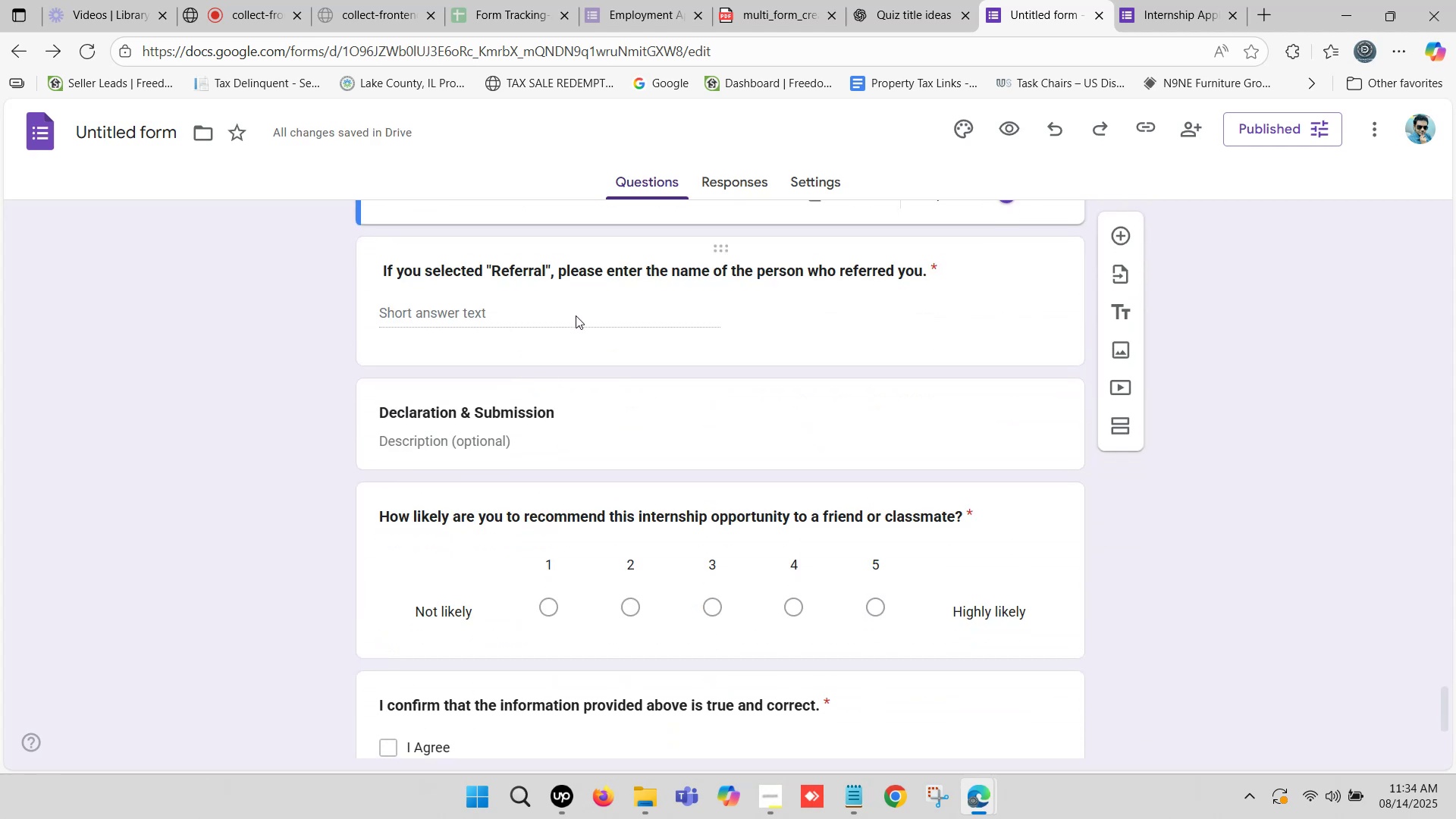 
left_click([582, 309])
 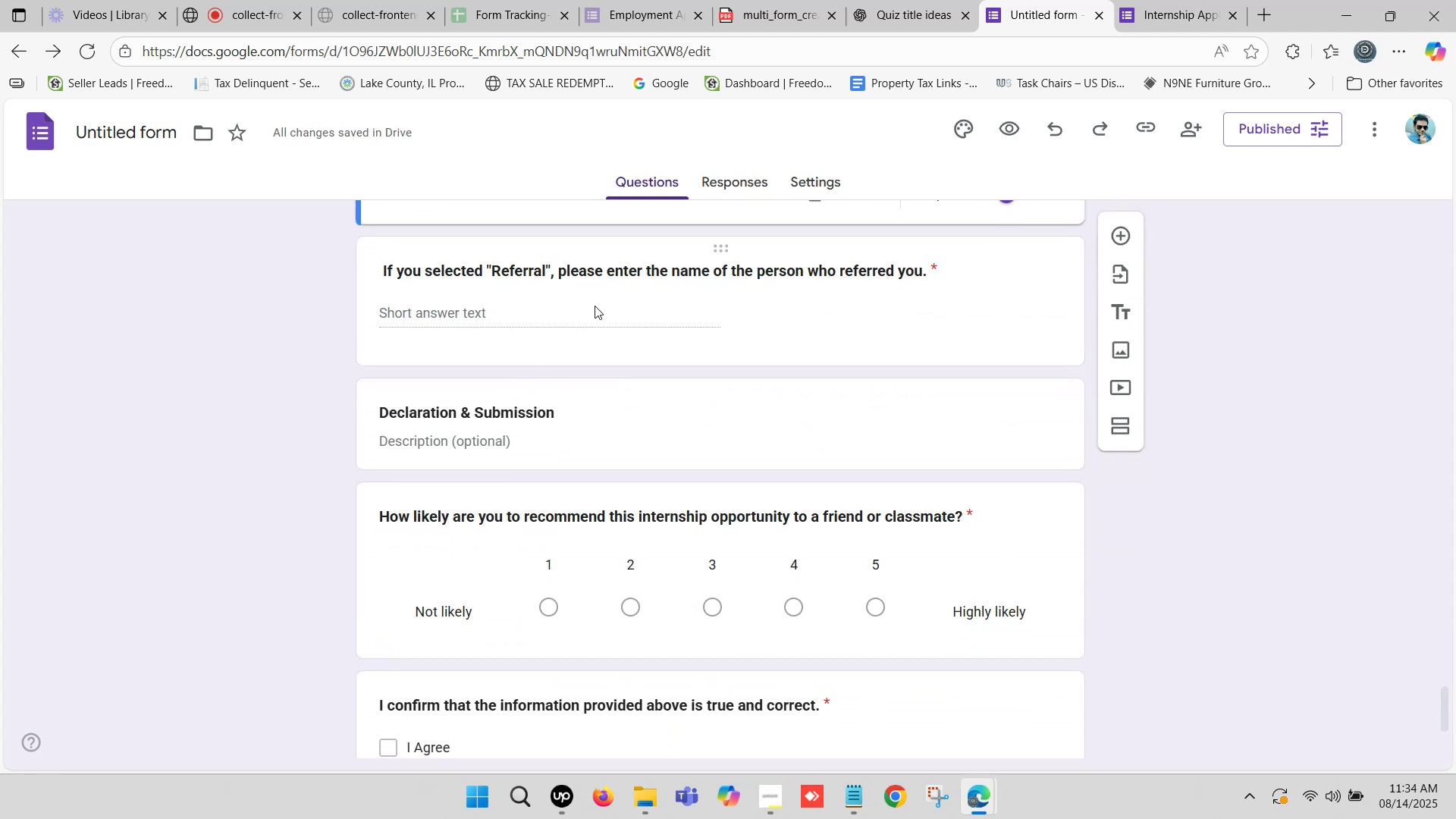 
left_click([620, 299])
 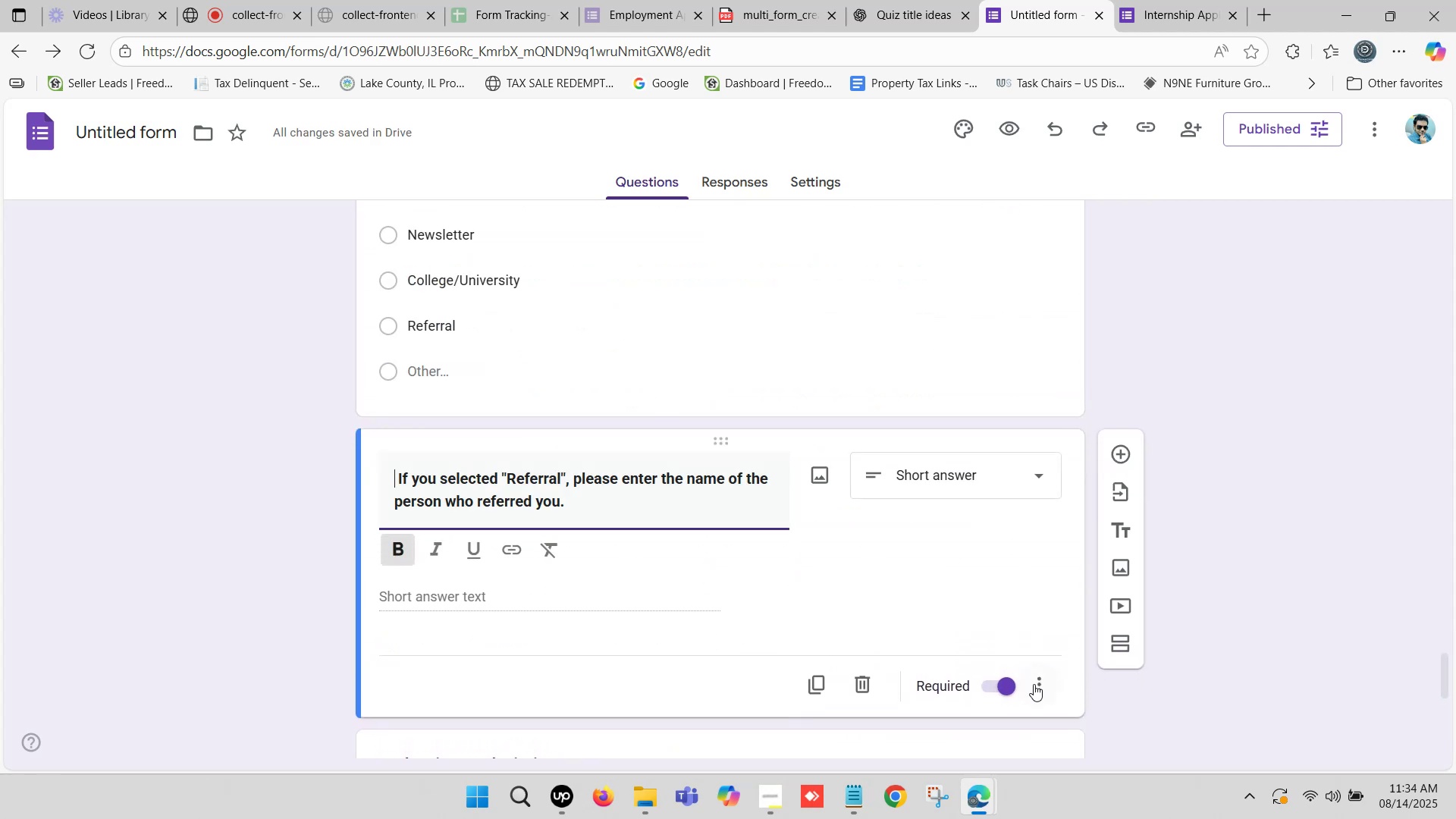 
left_click([1002, 678])
 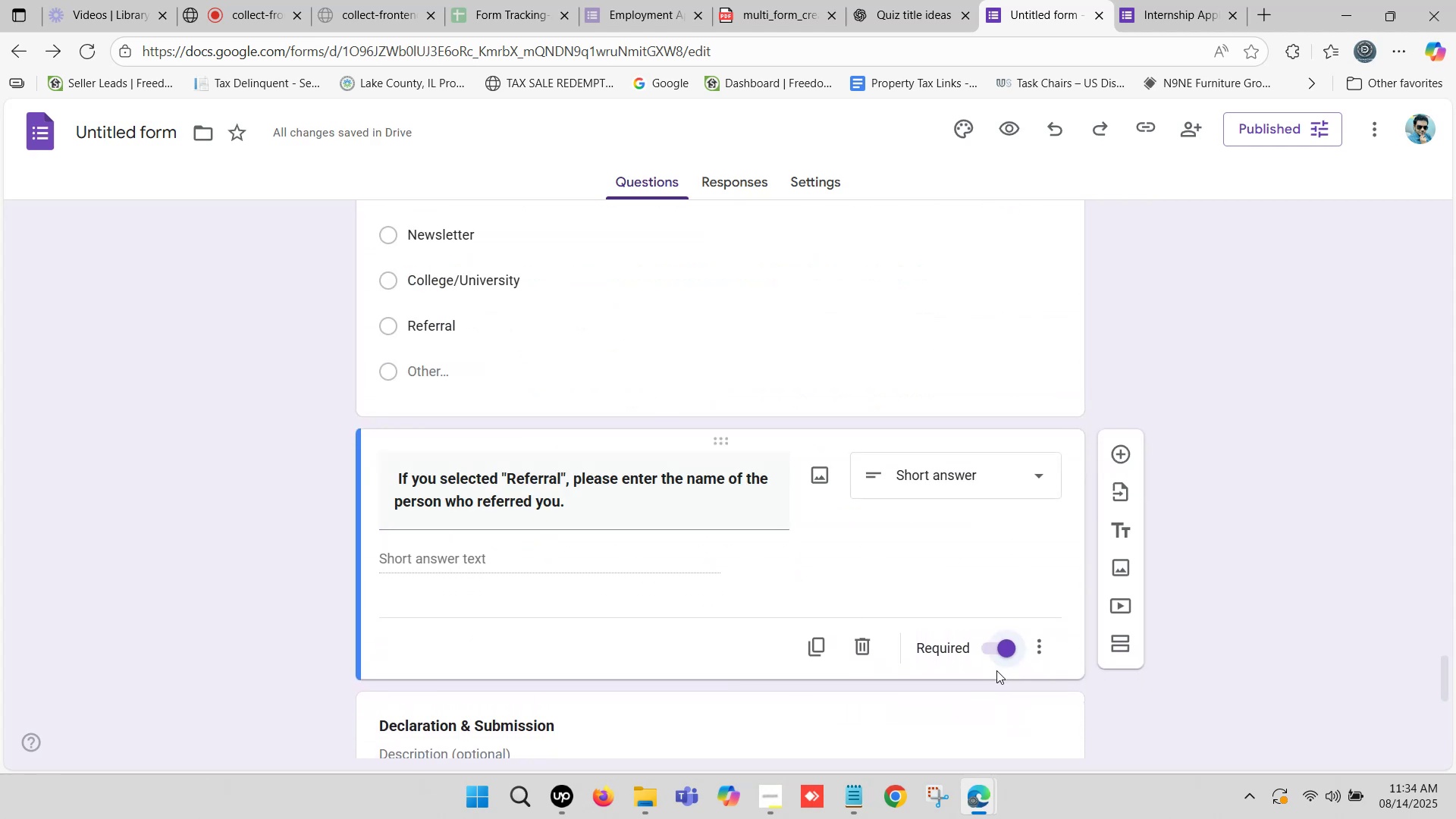 
left_click([997, 648])
 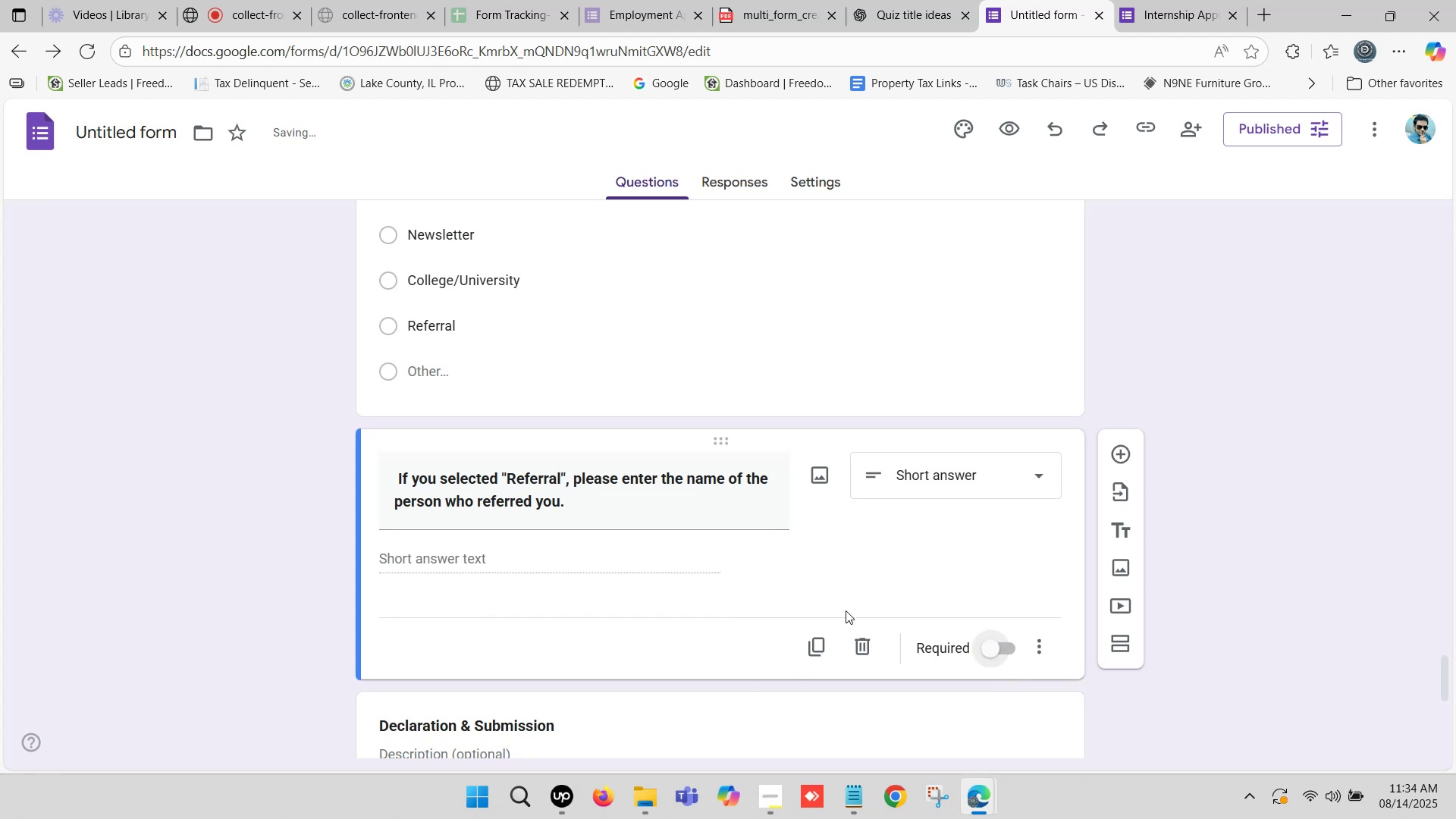 
scroll: coordinate [645, 535], scroll_direction: down, amount: 5.0
 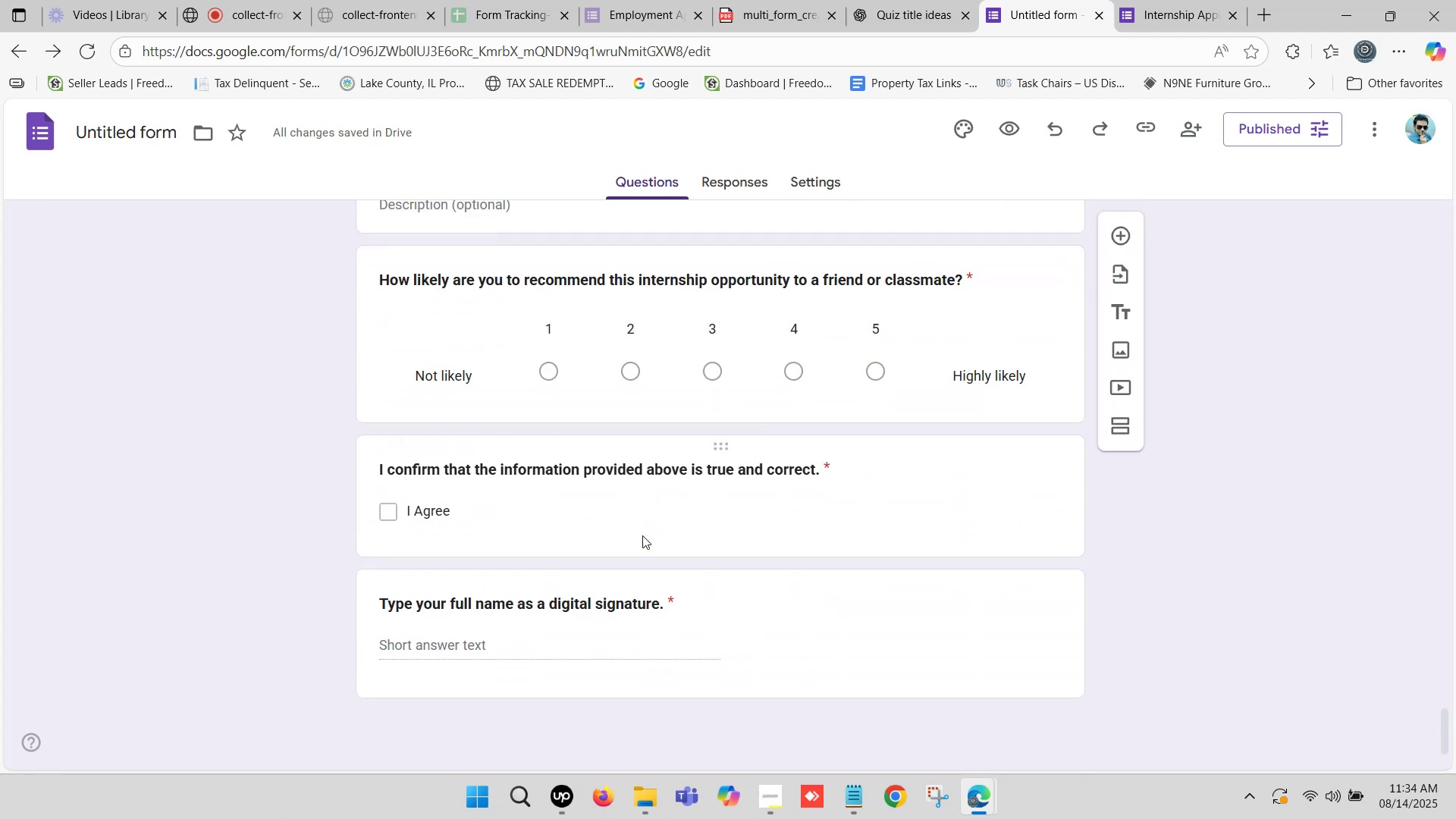 
scroll: coordinate [649, 532], scroll_direction: up, amount: 2.0
 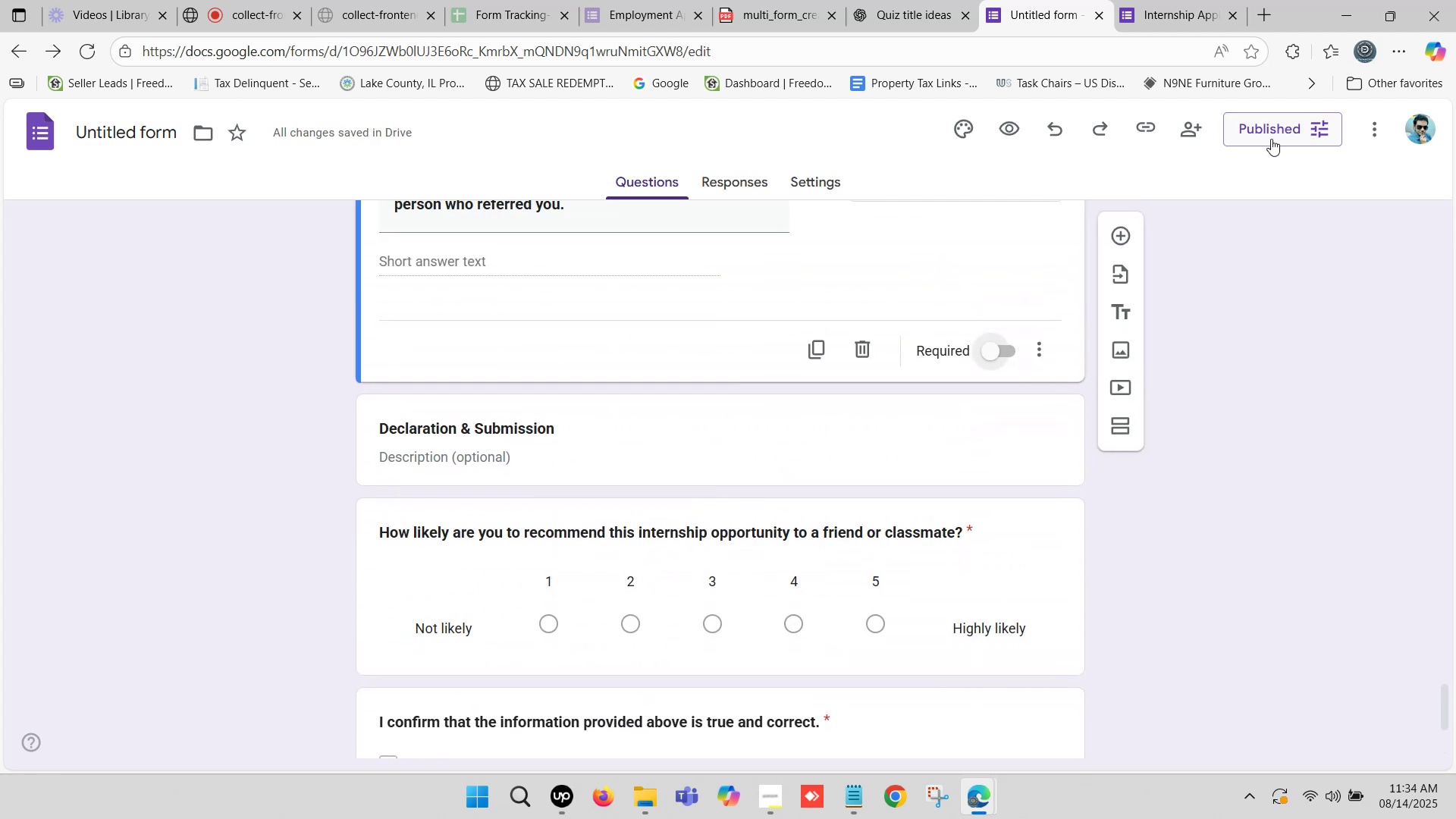 
left_click([1288, 133])
 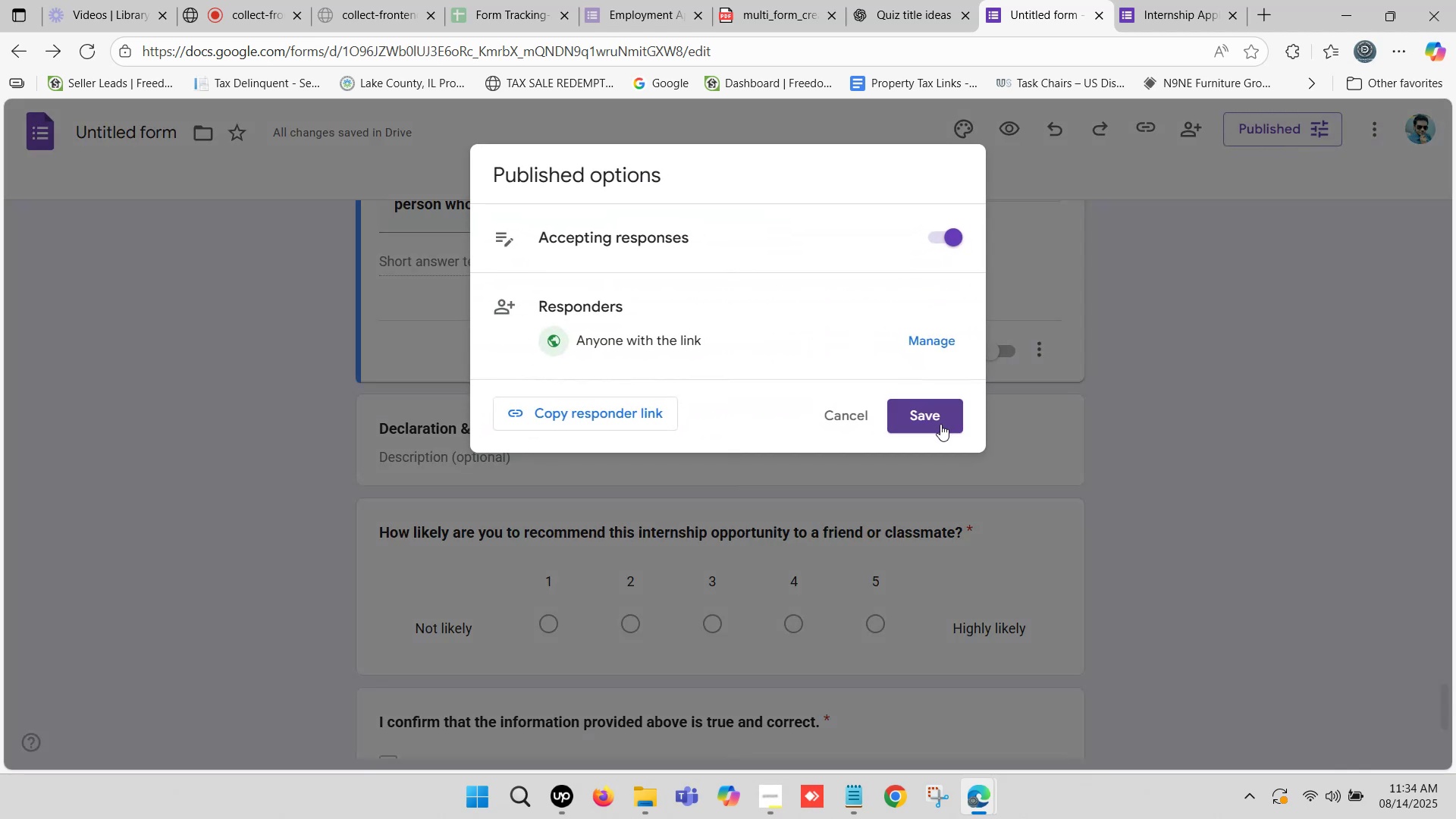 
left_click([929, 415])
 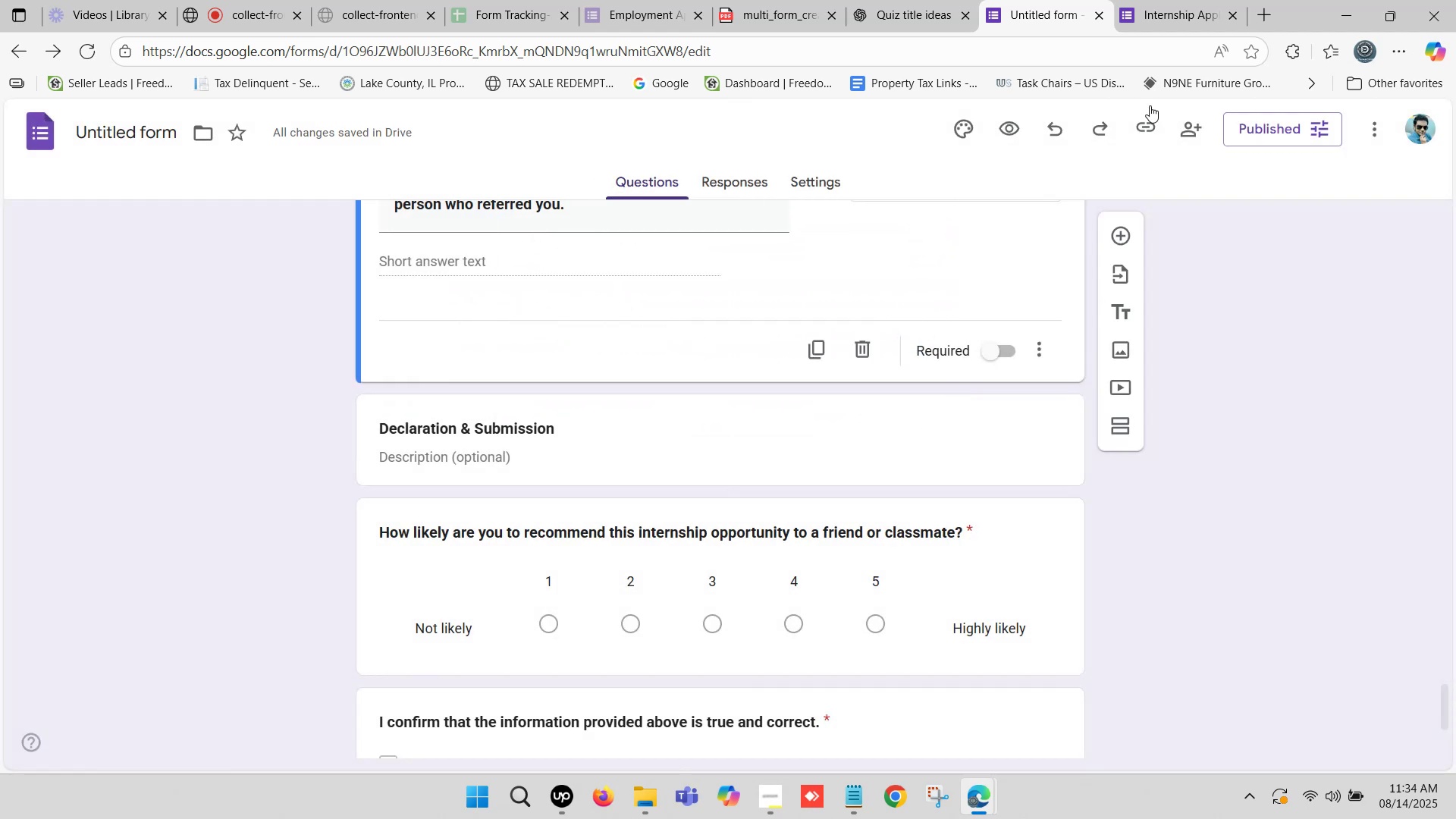 
left_click([1209, 0])
 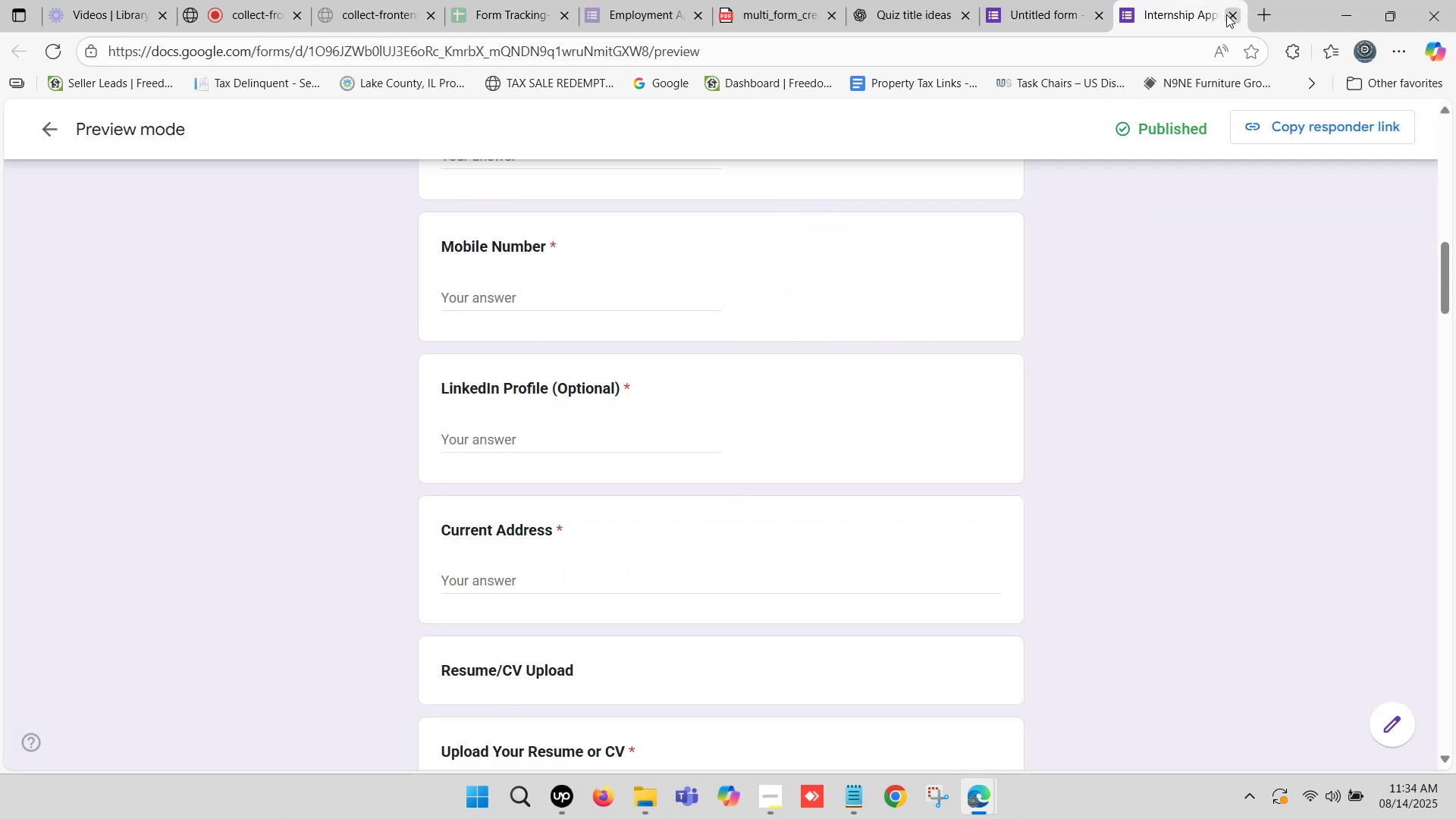 
left_click([1227, 14])
 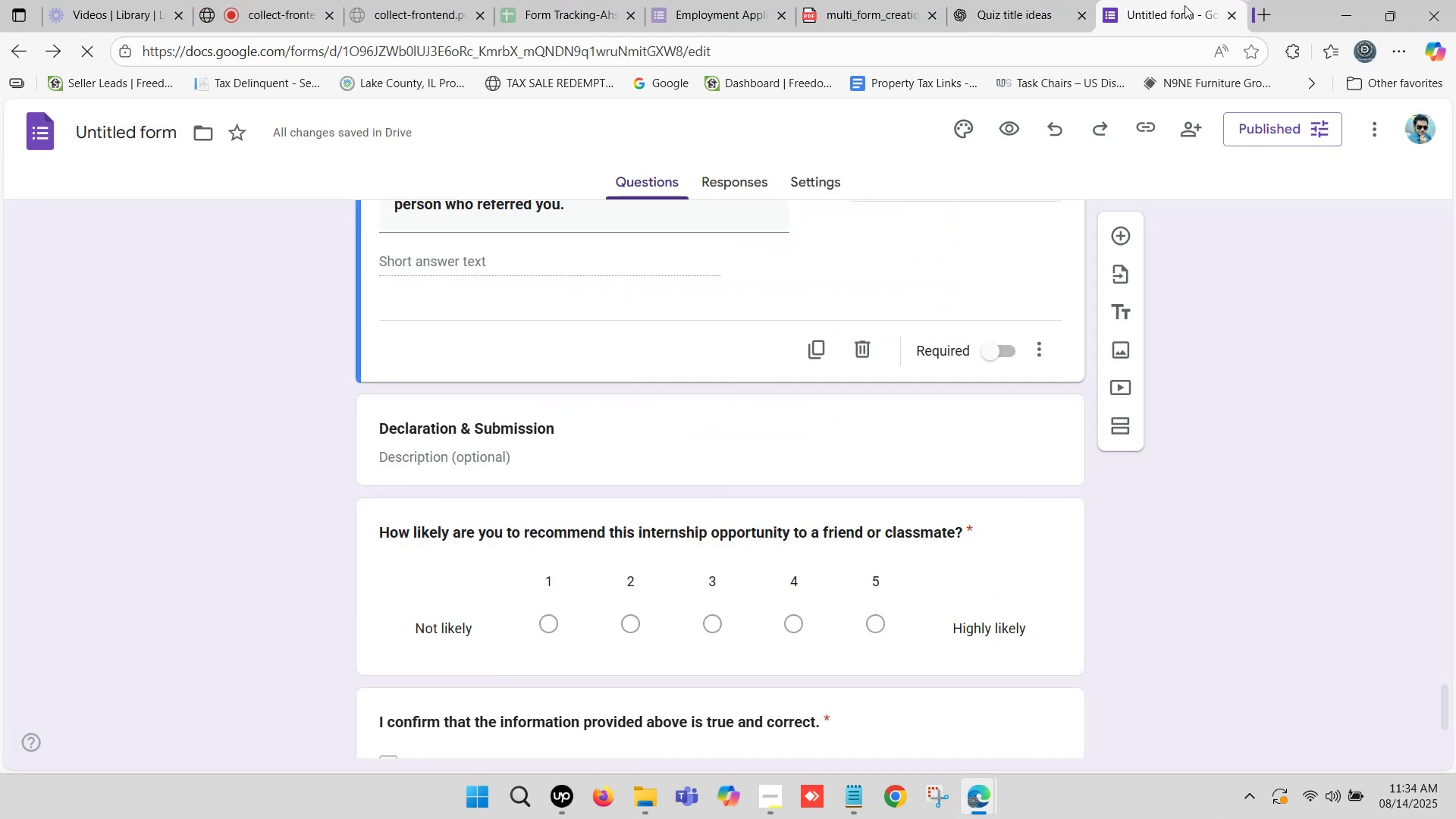 
left_click([1134, 0])
 